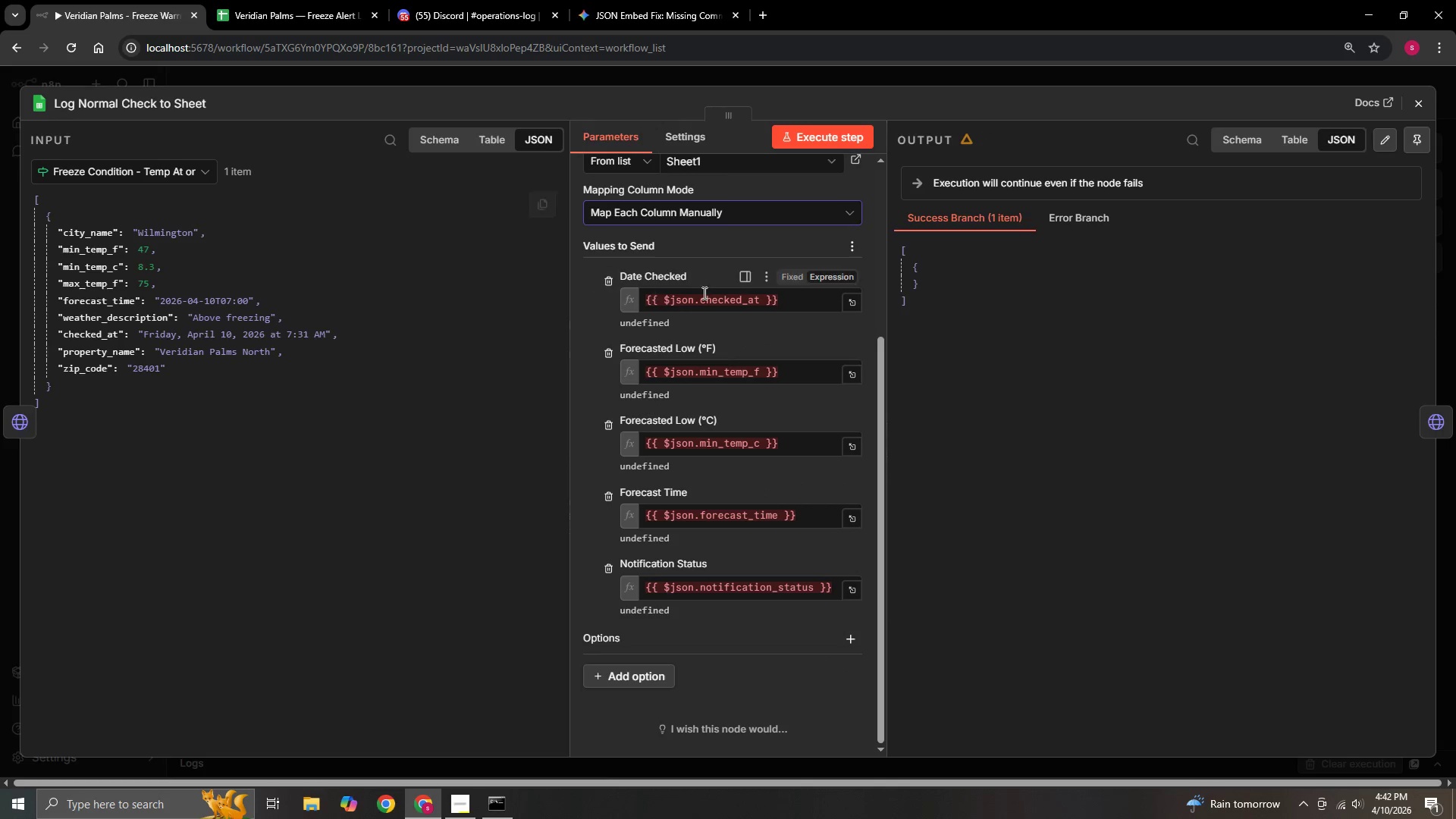 
left_click_drag(start_coordinate=[789, 301], to_coordinate=[605, 302])
 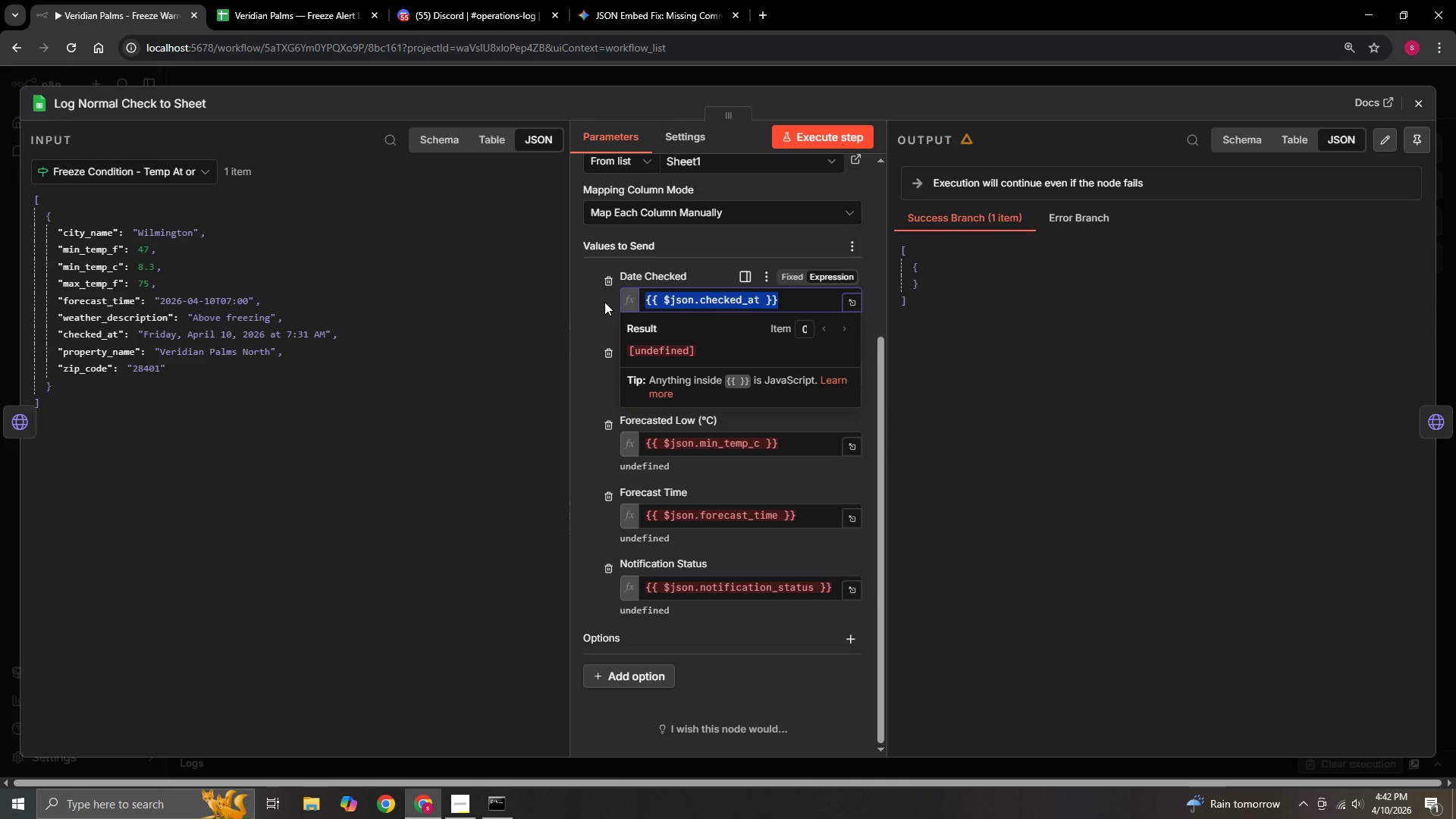 
key(Backspace)
 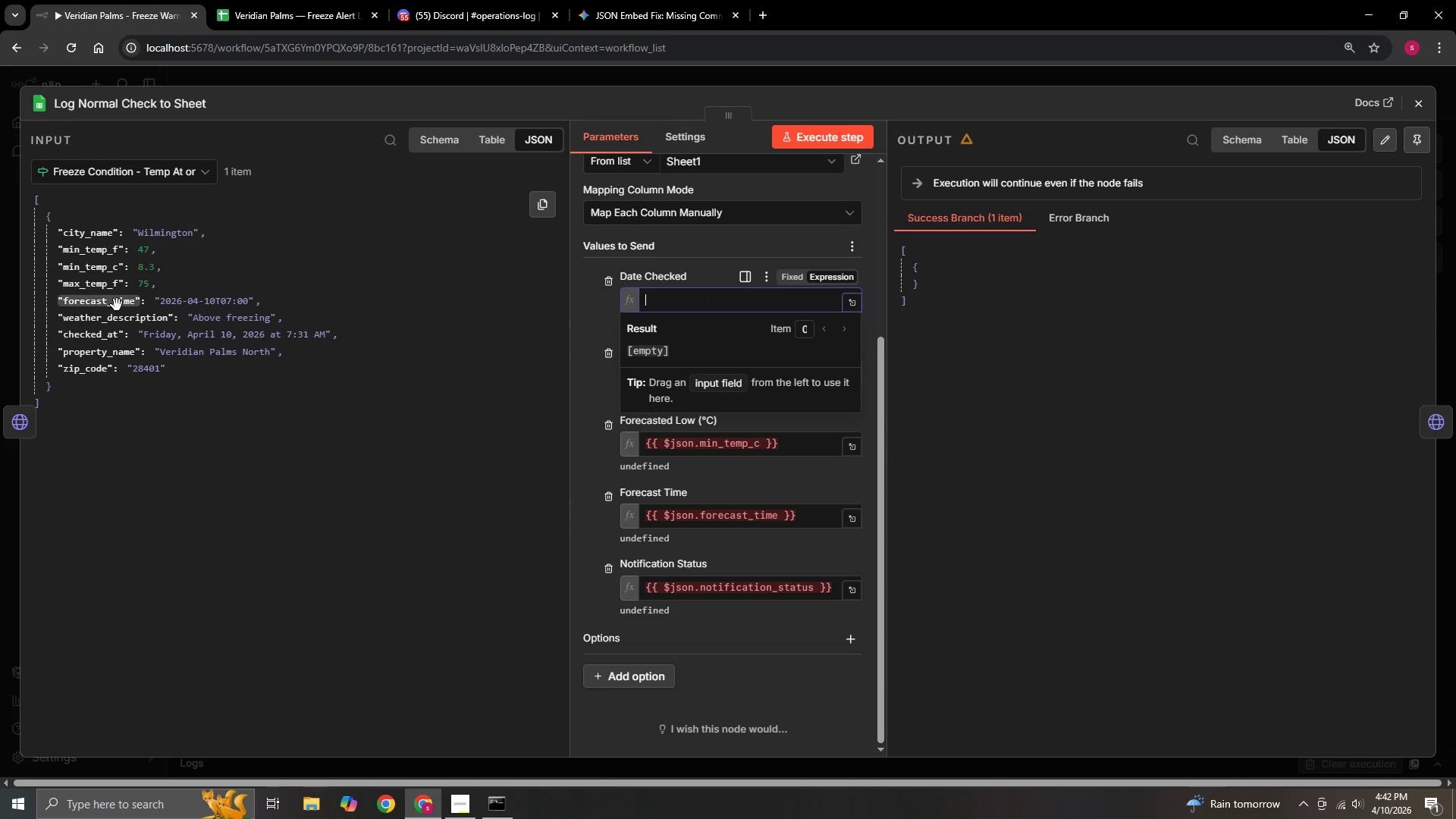 
left_click_drag(start_coordinate=[117, 305], to_coordinate=[728, 309])
 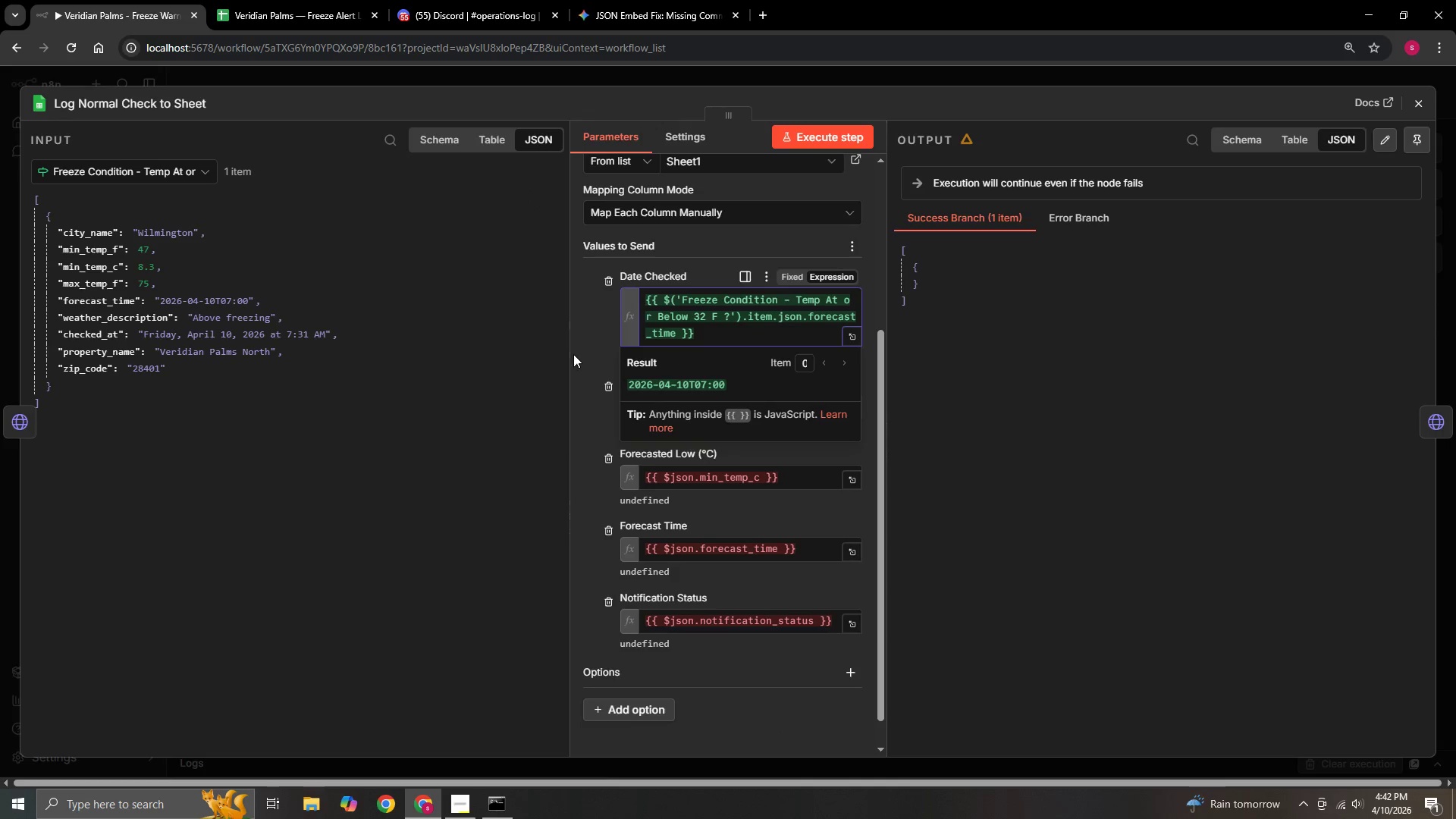 
left_click([441, 346])
 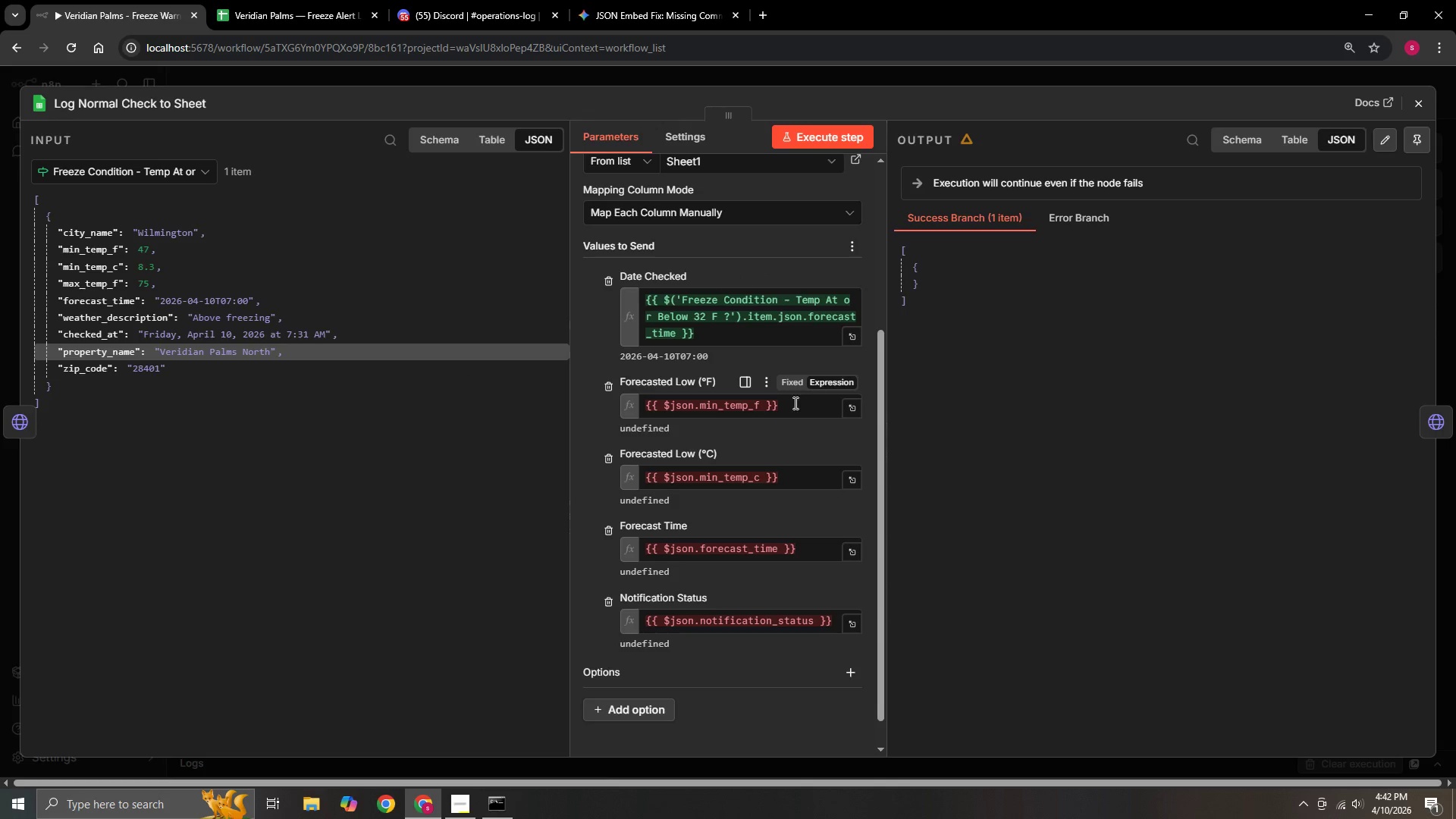 
left_click_drag(start_coordinate=[793, 406], to_coordinate=[577, 404])
 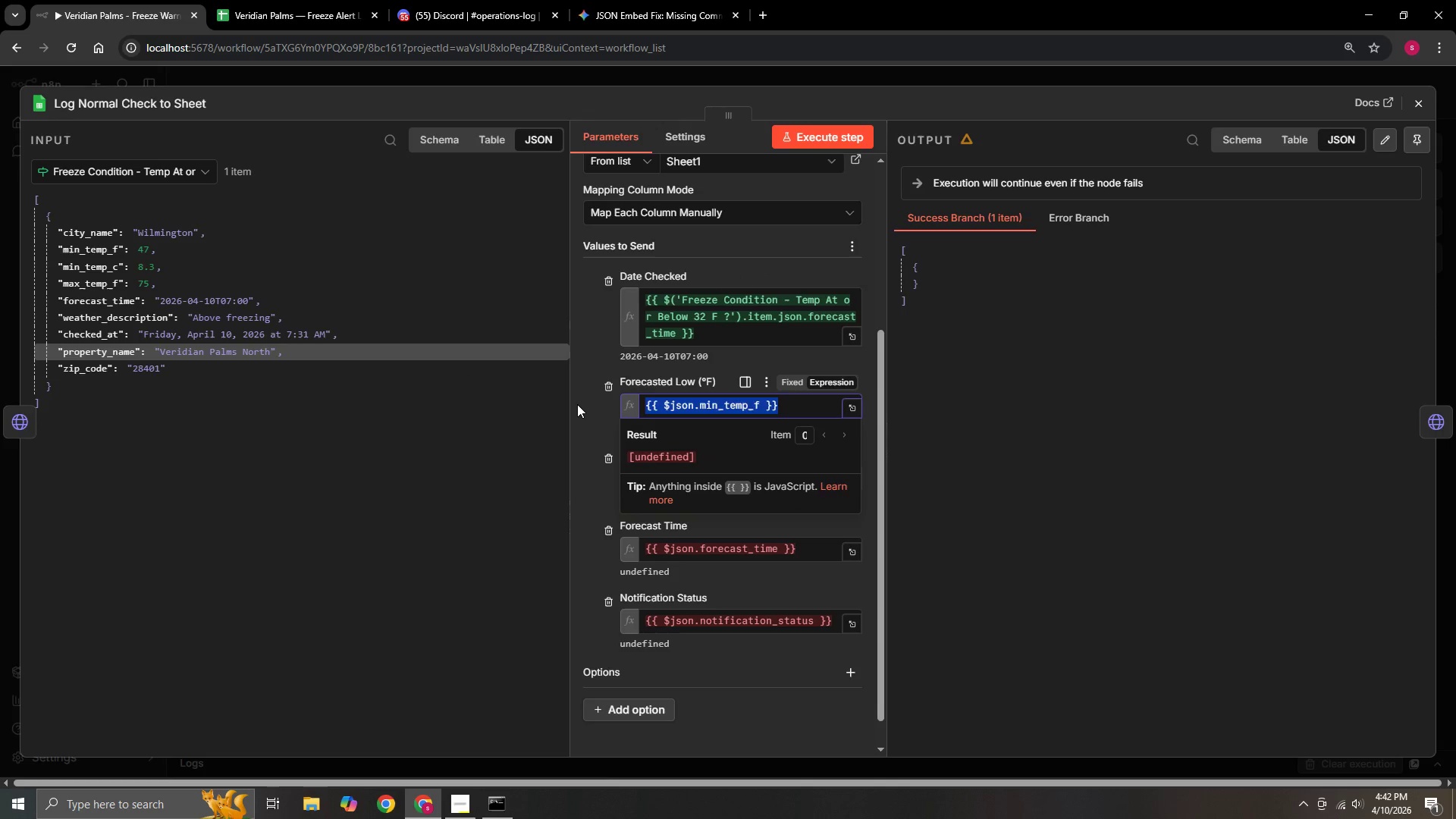 
key(Backspace)
 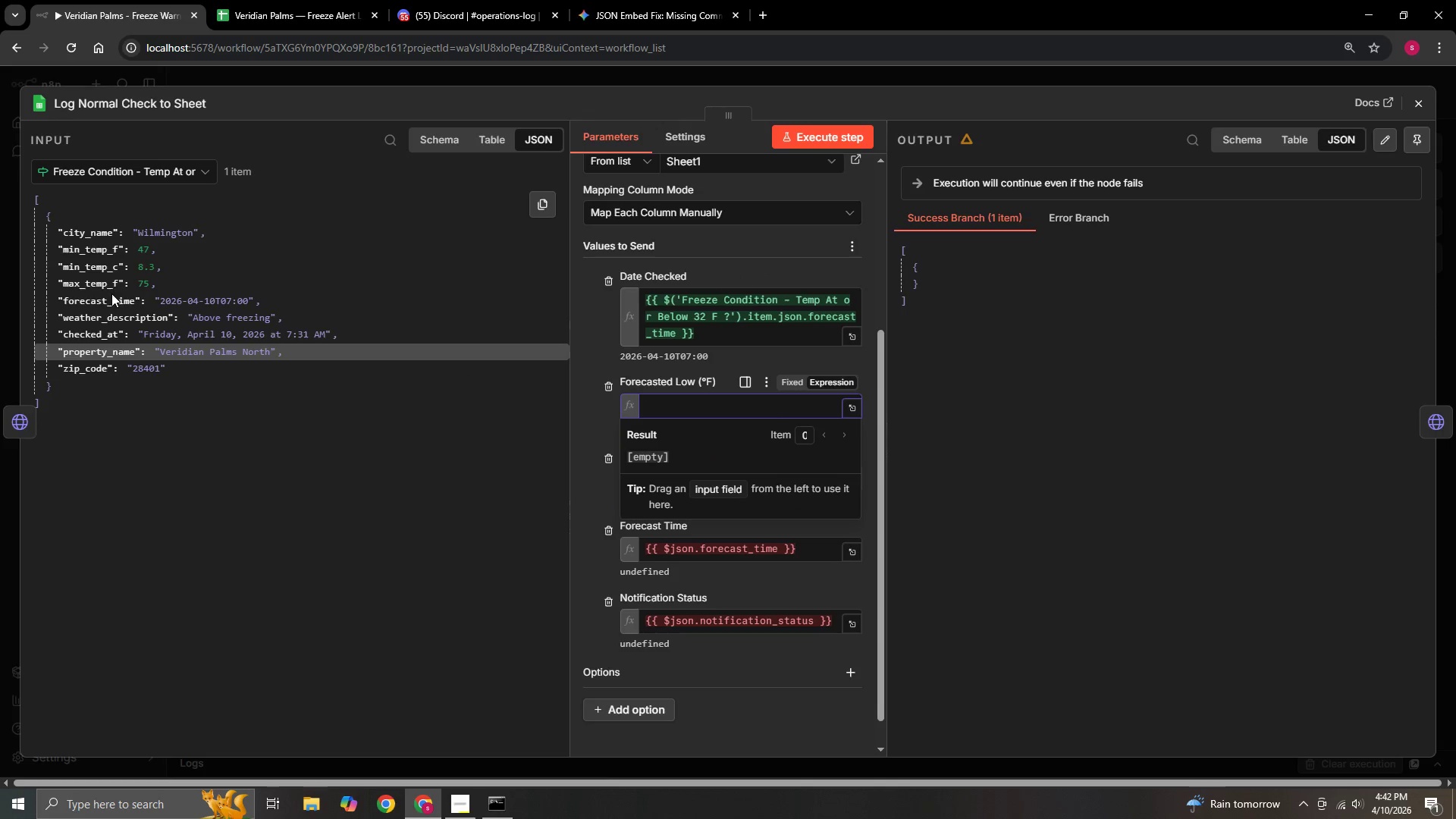 
wait(5.41)
 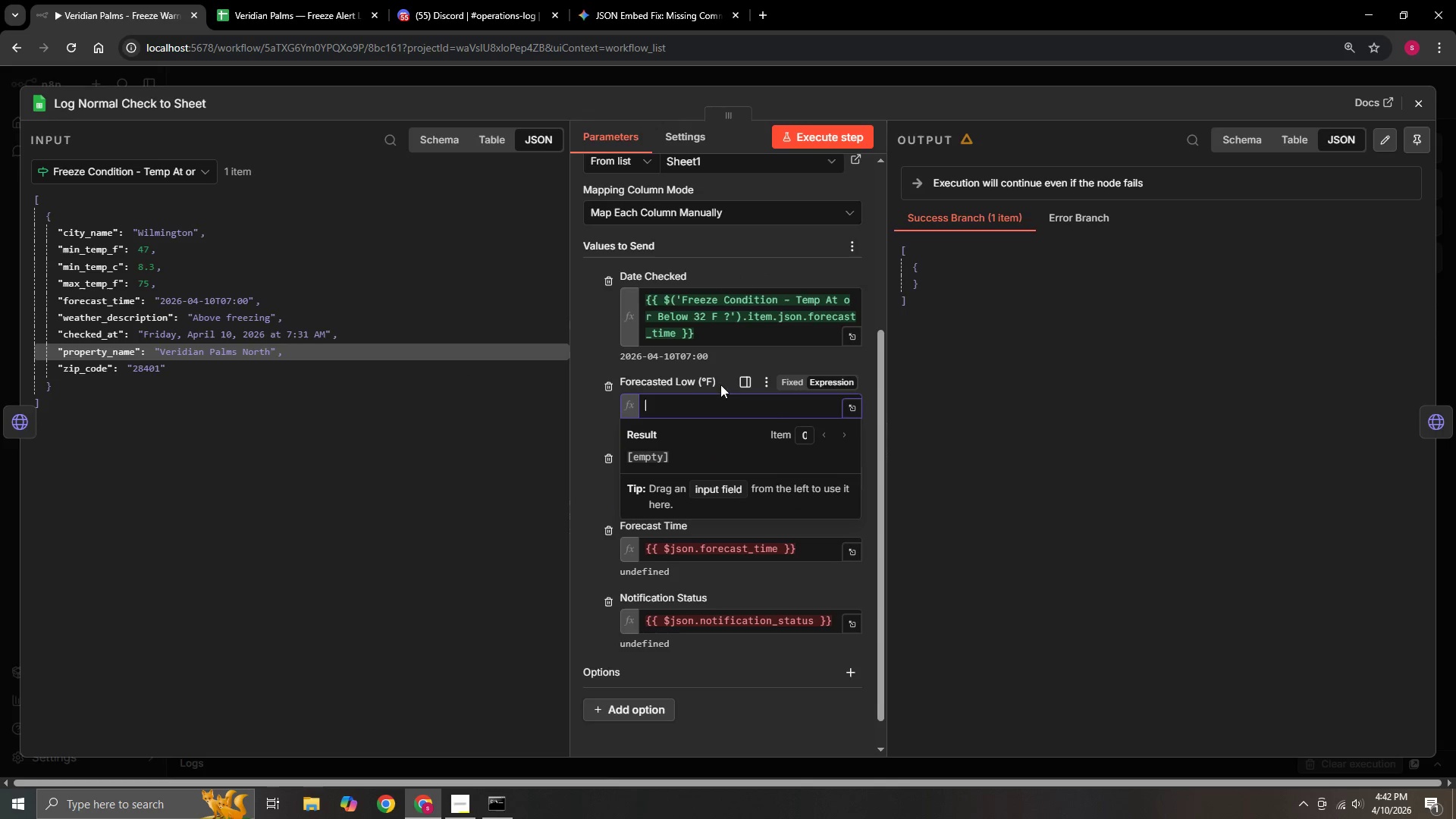 
left_click([393, 510])
 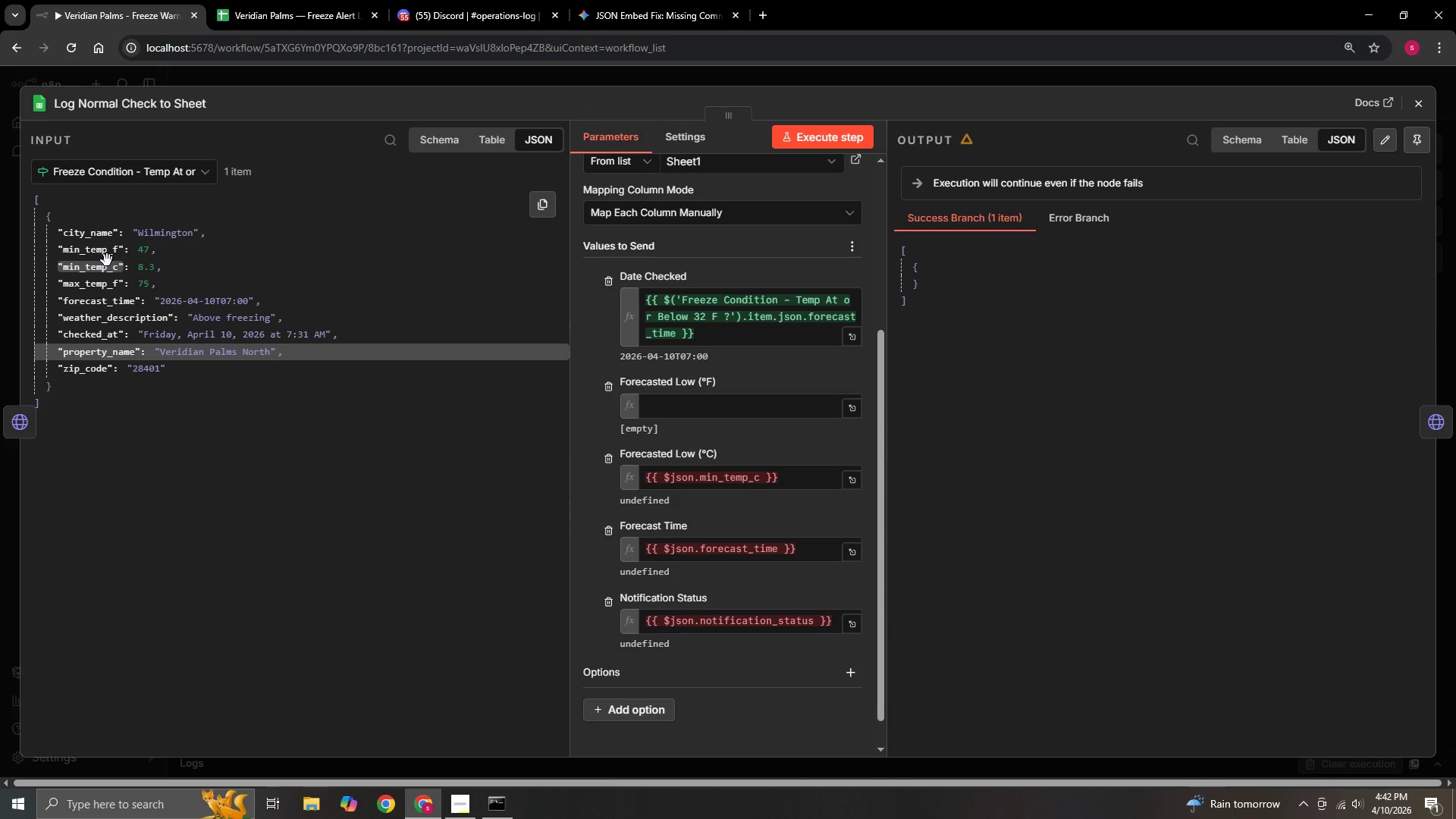 
wait(5.83)
 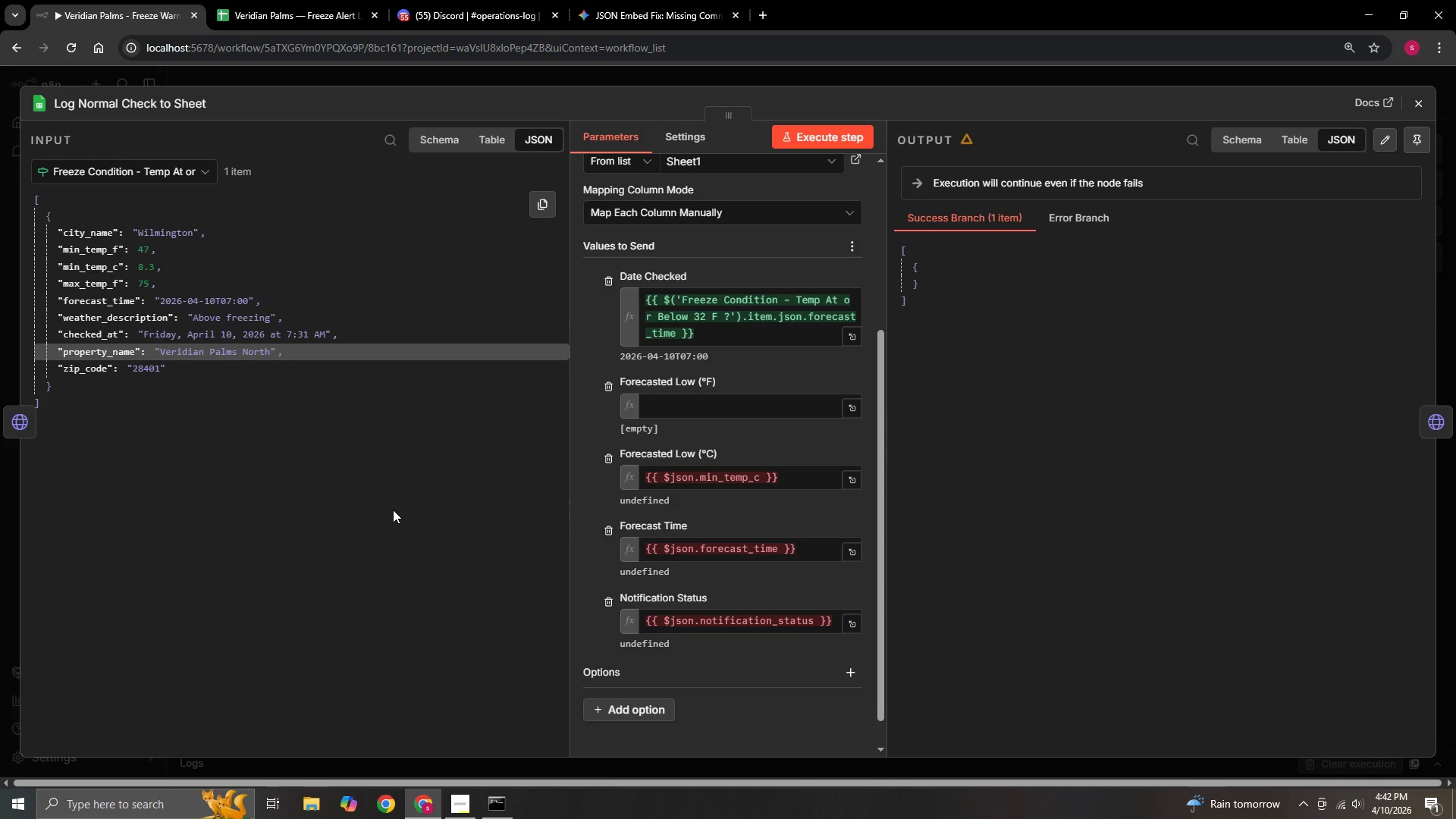 
left_click_drag(start_coordinate=[101, 253], to_coordinate=[733, 410])
 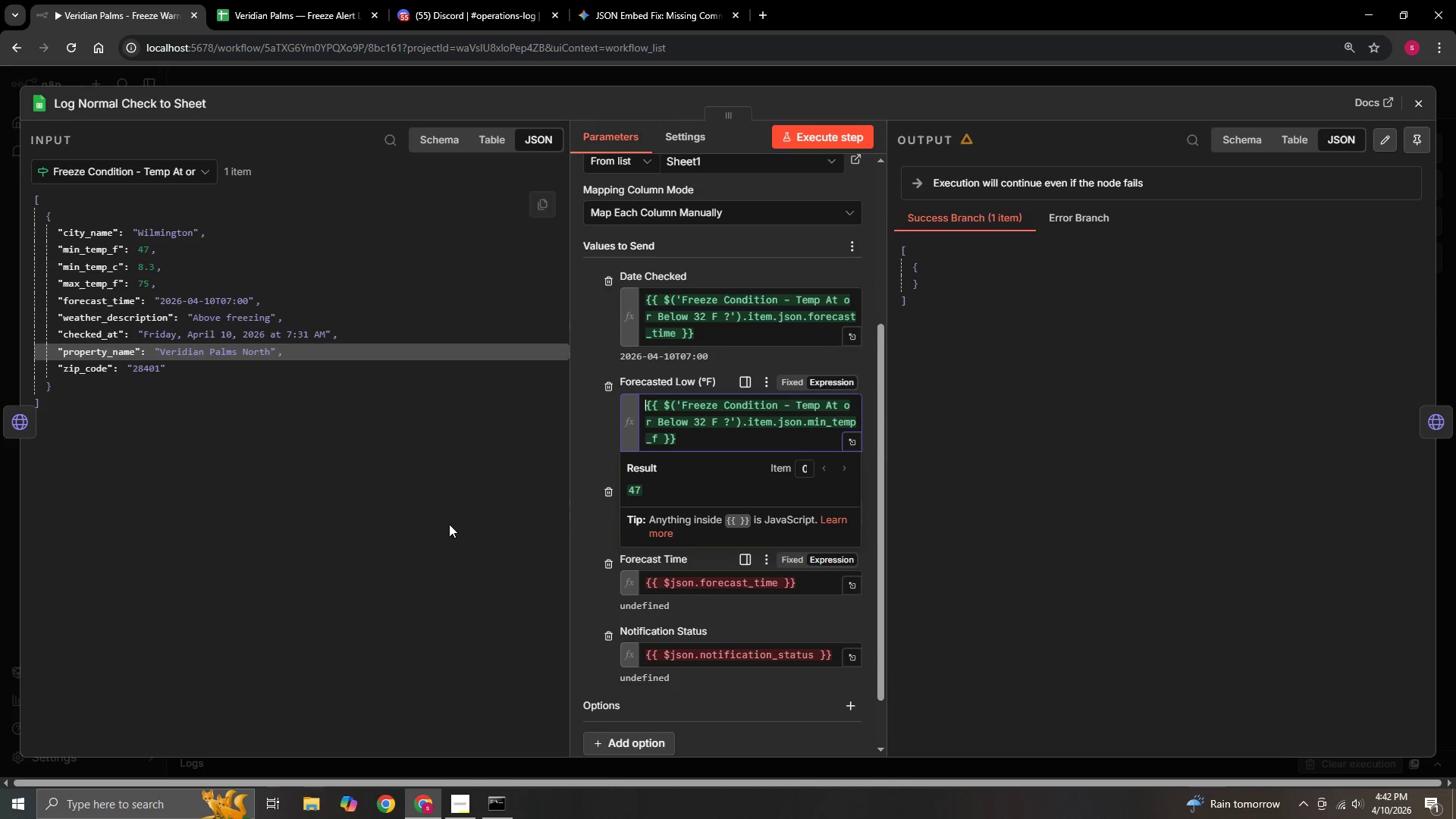 
left_click([444, 519])
 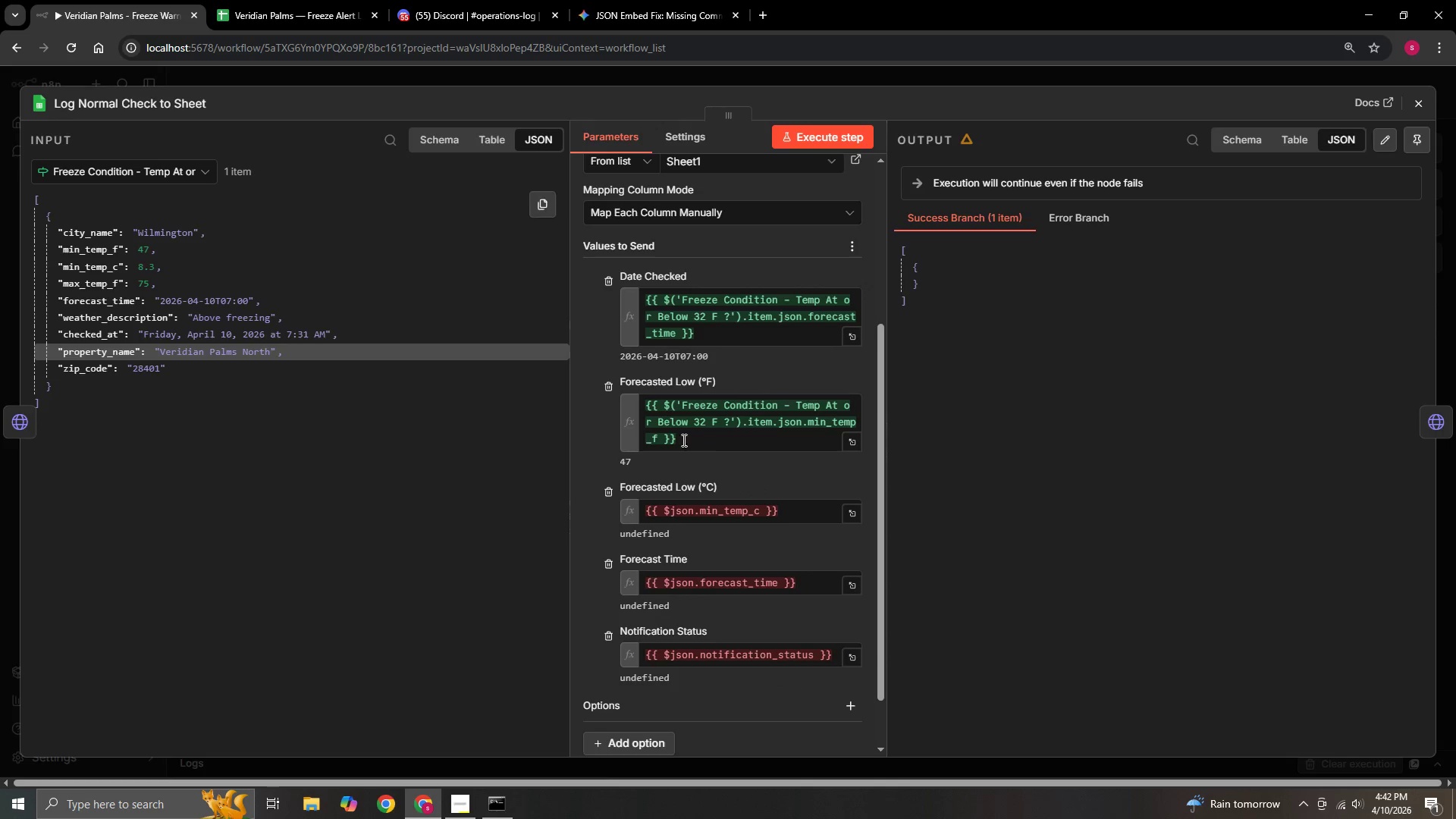 
left_click_drag(start_coordinate=[787, 509], to_coordinate=[585, 516])
 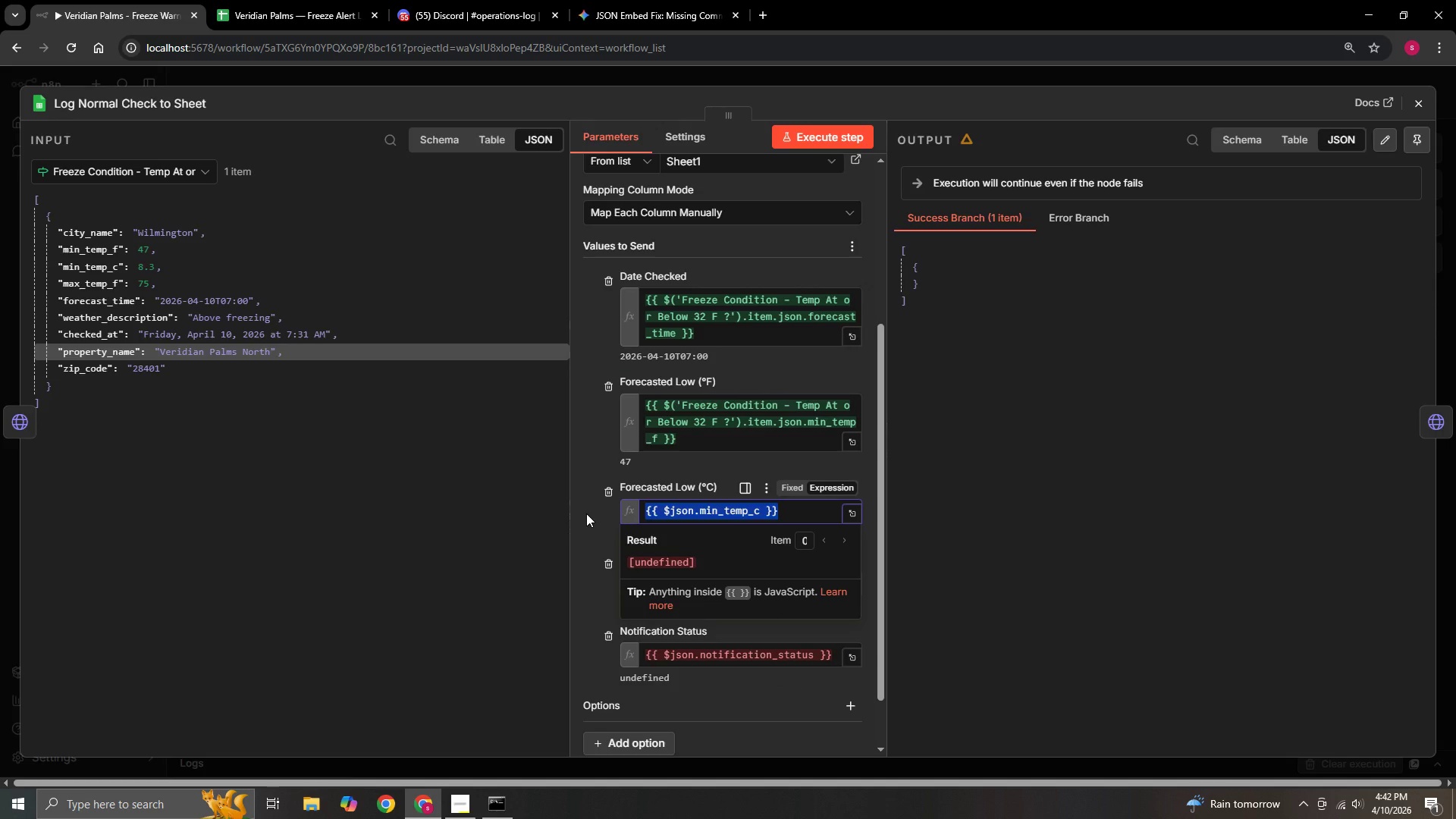 
key(Backspace)
 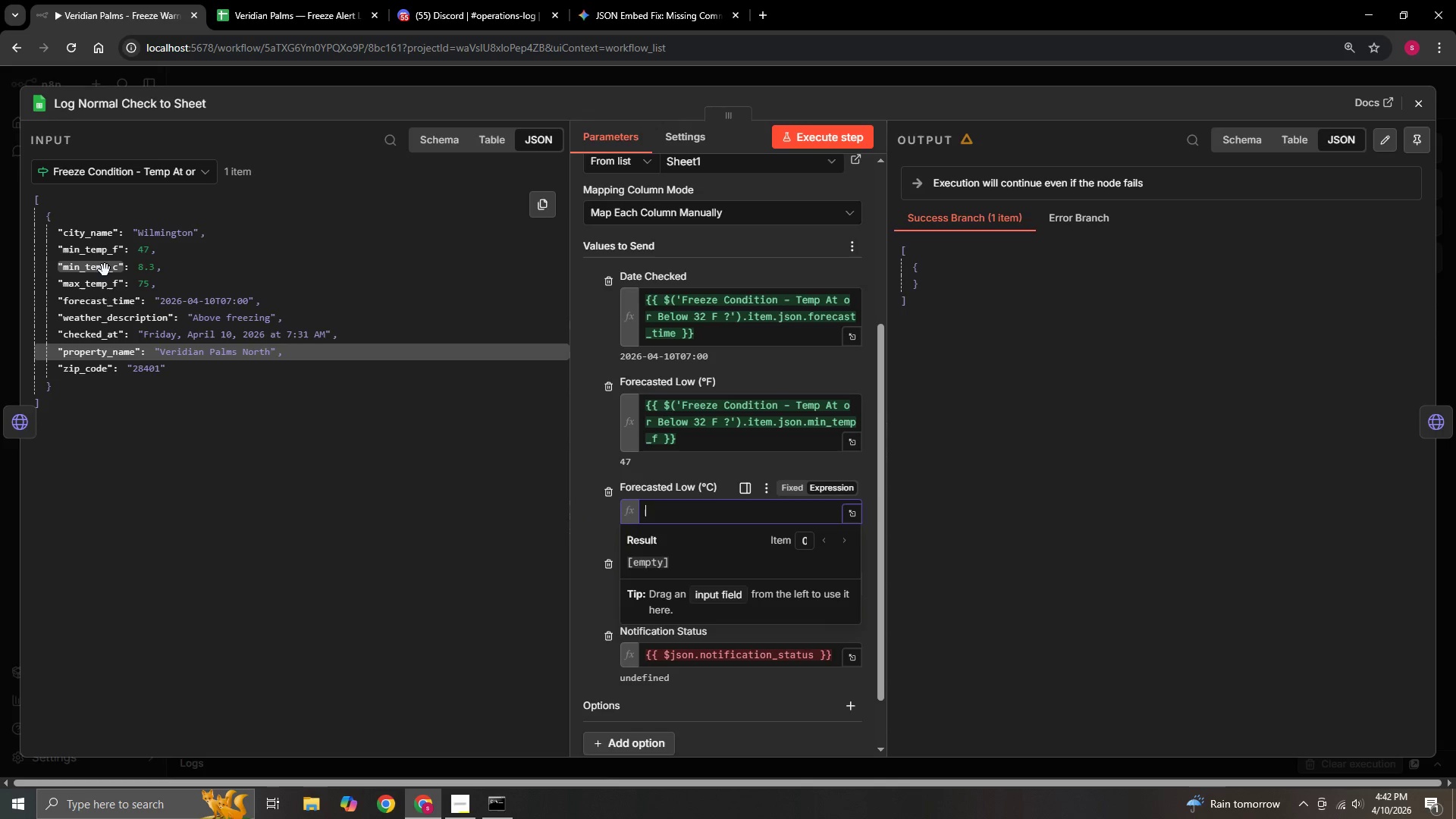 
left_click_drag(start_coordinate=[102, 270], to_coordinate=[712, 508])
 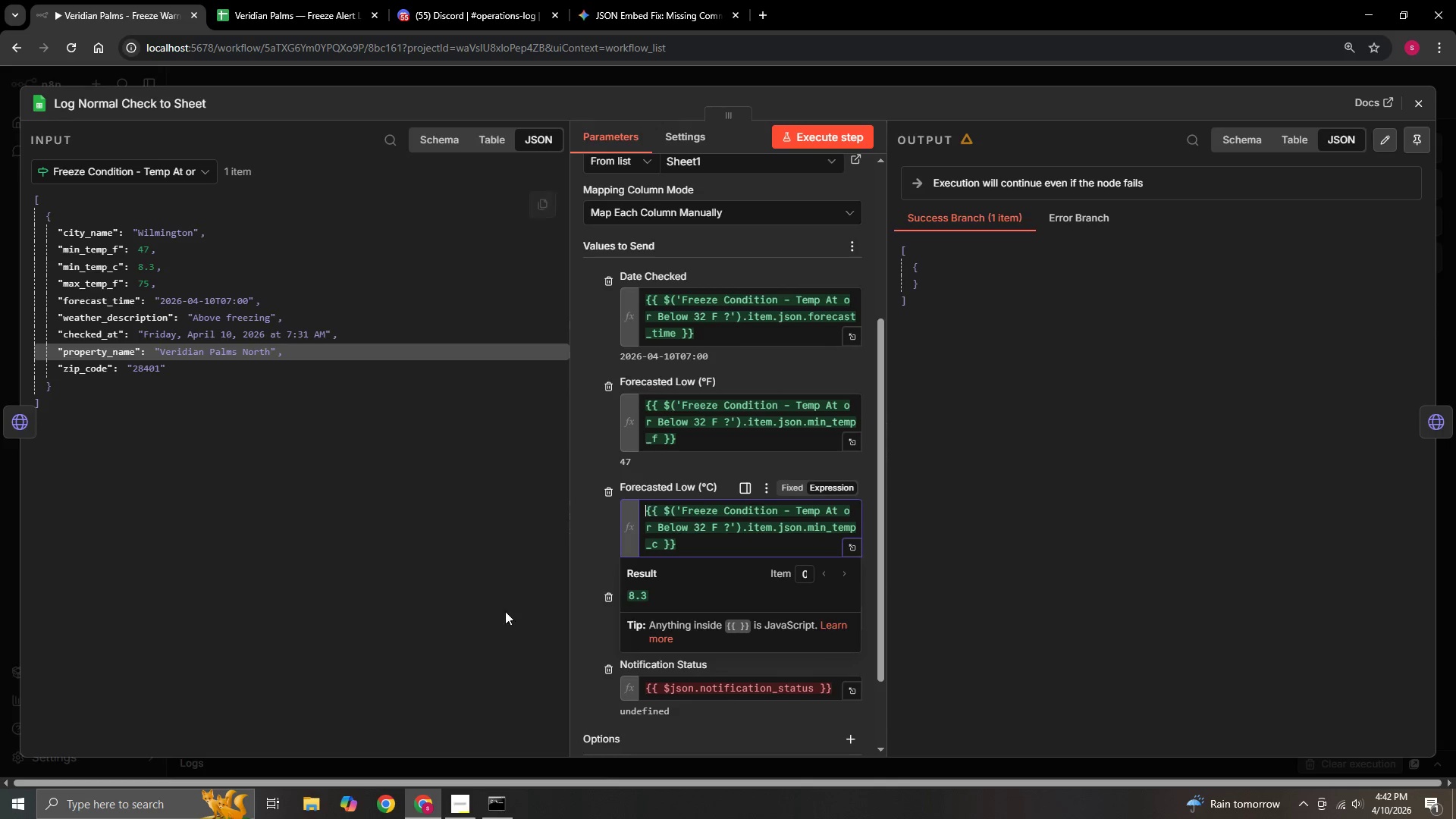 
left_click([497, 603])
 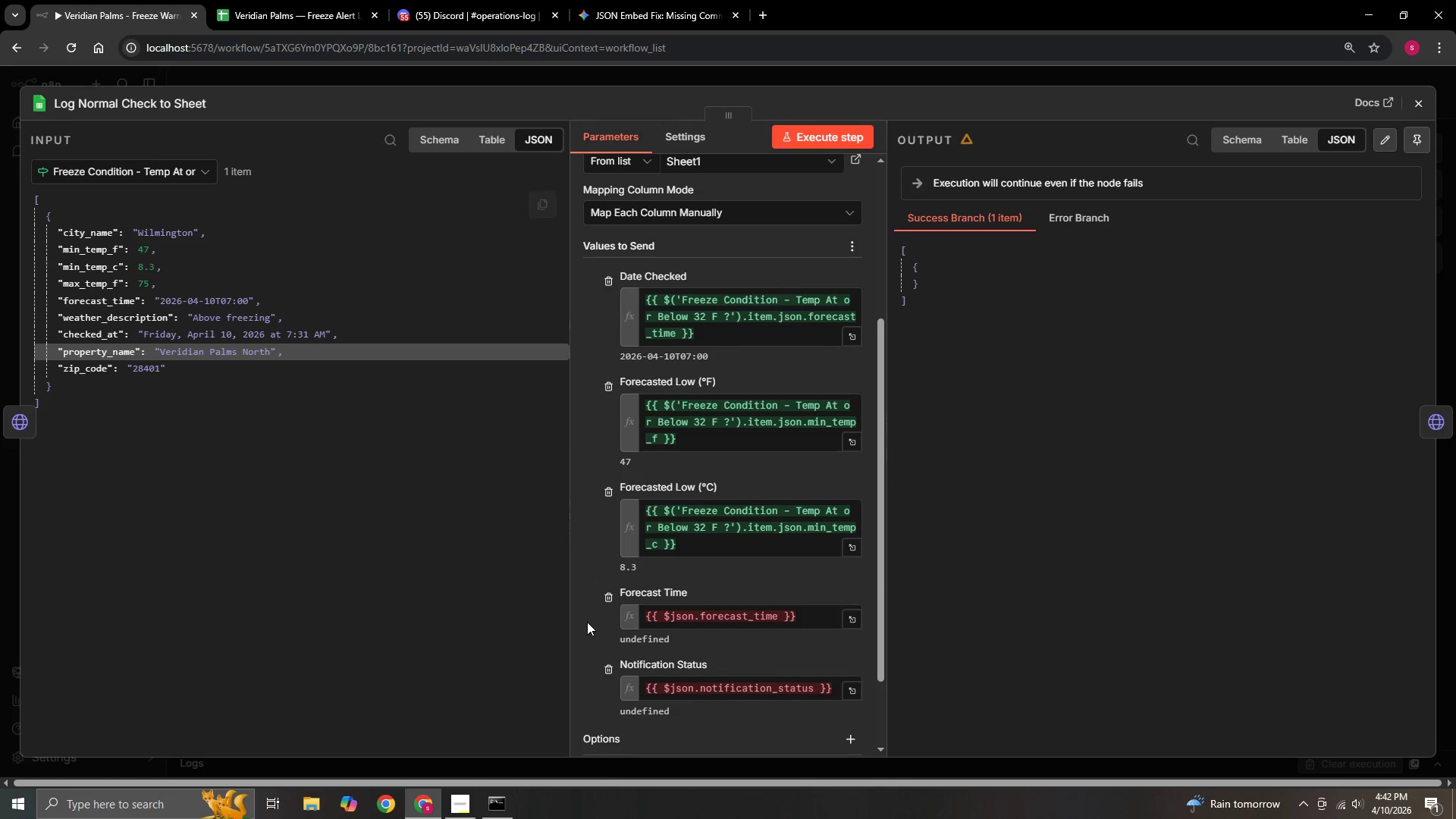 
scroll: coordinate [595, 623], scroll_direction: down, amount: 3.0
 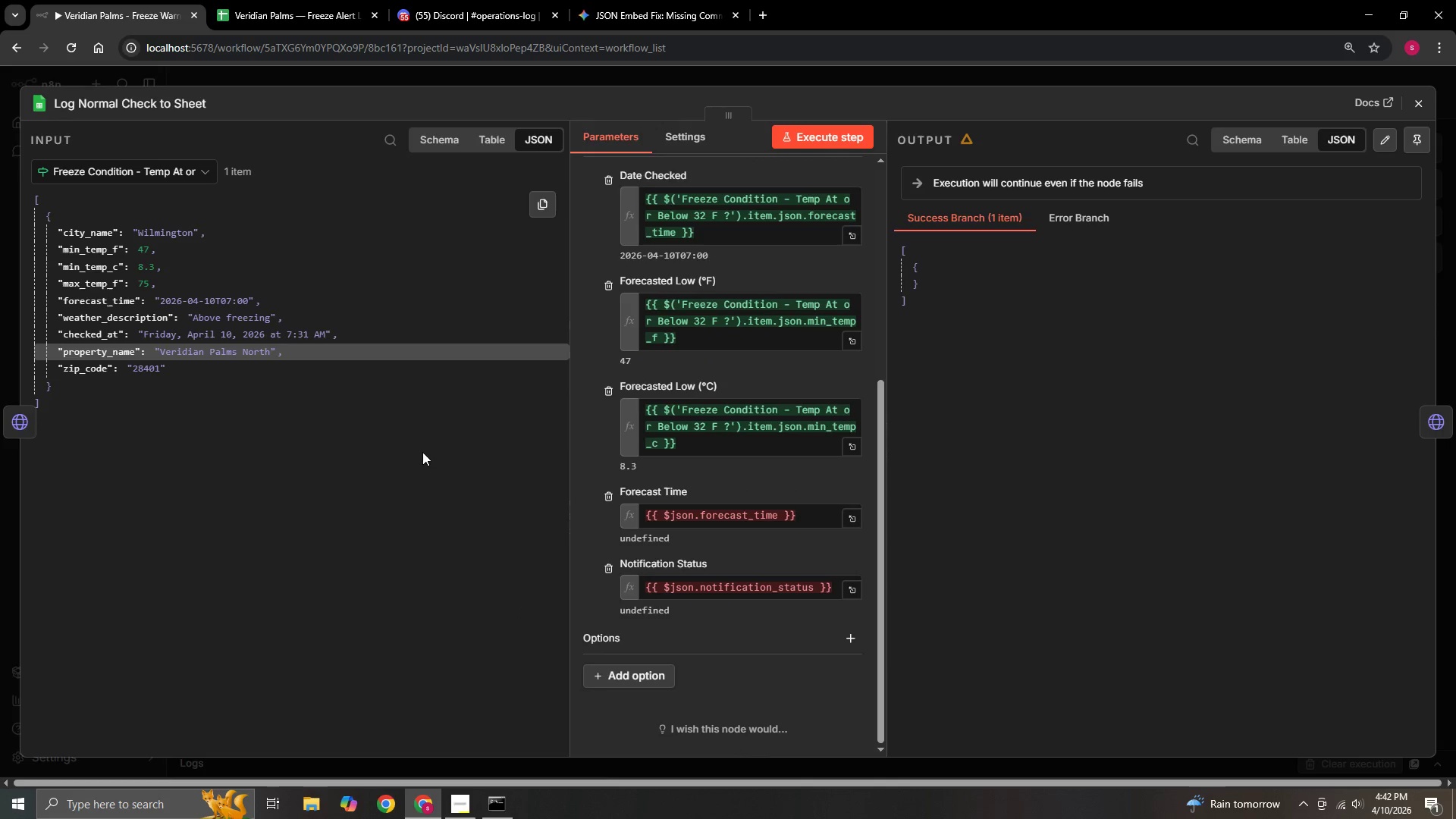 
scroll: coordinate [599, 544], scroll_direction: up, amount: 8.0
 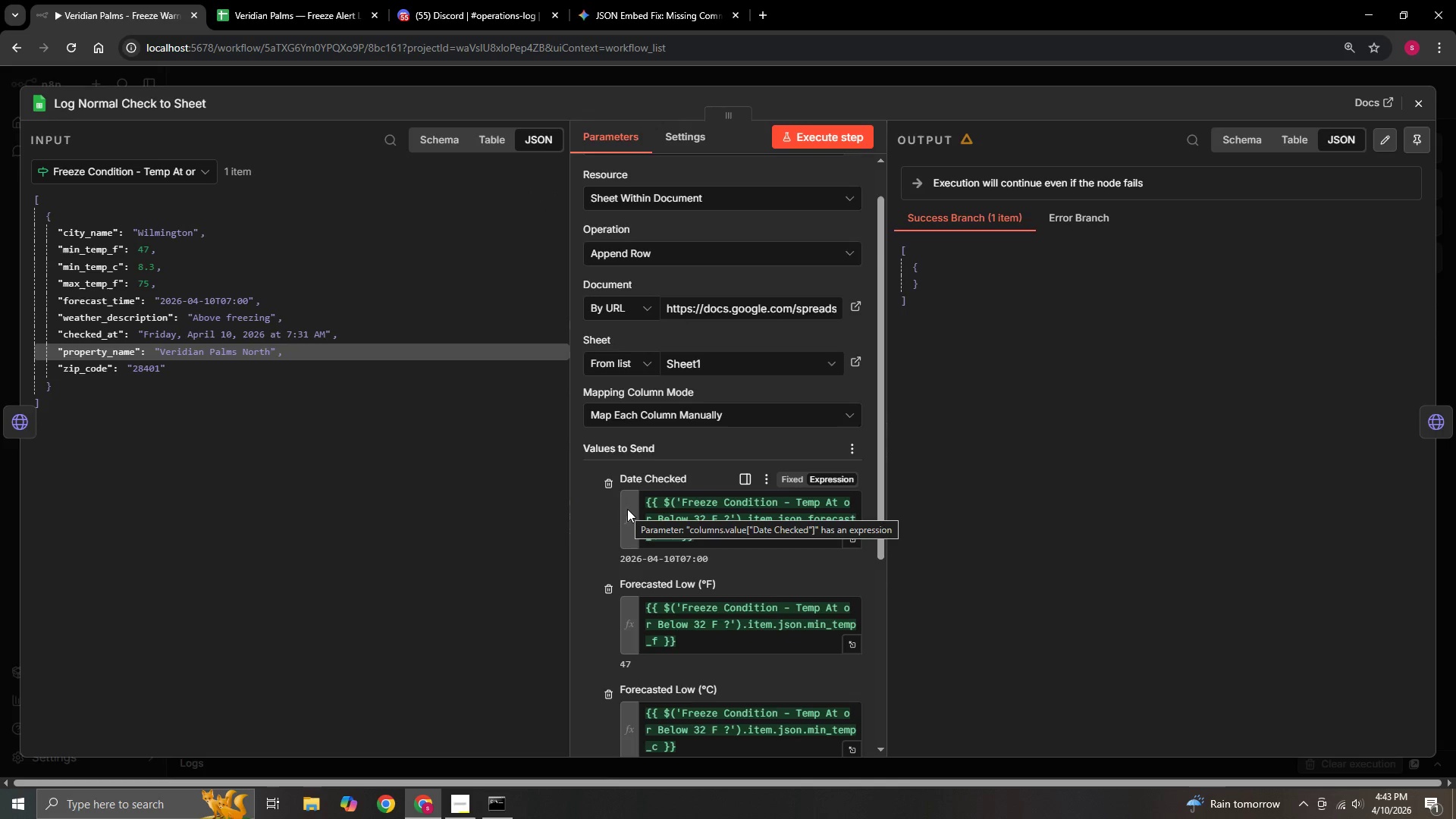 
wait(16.49)
 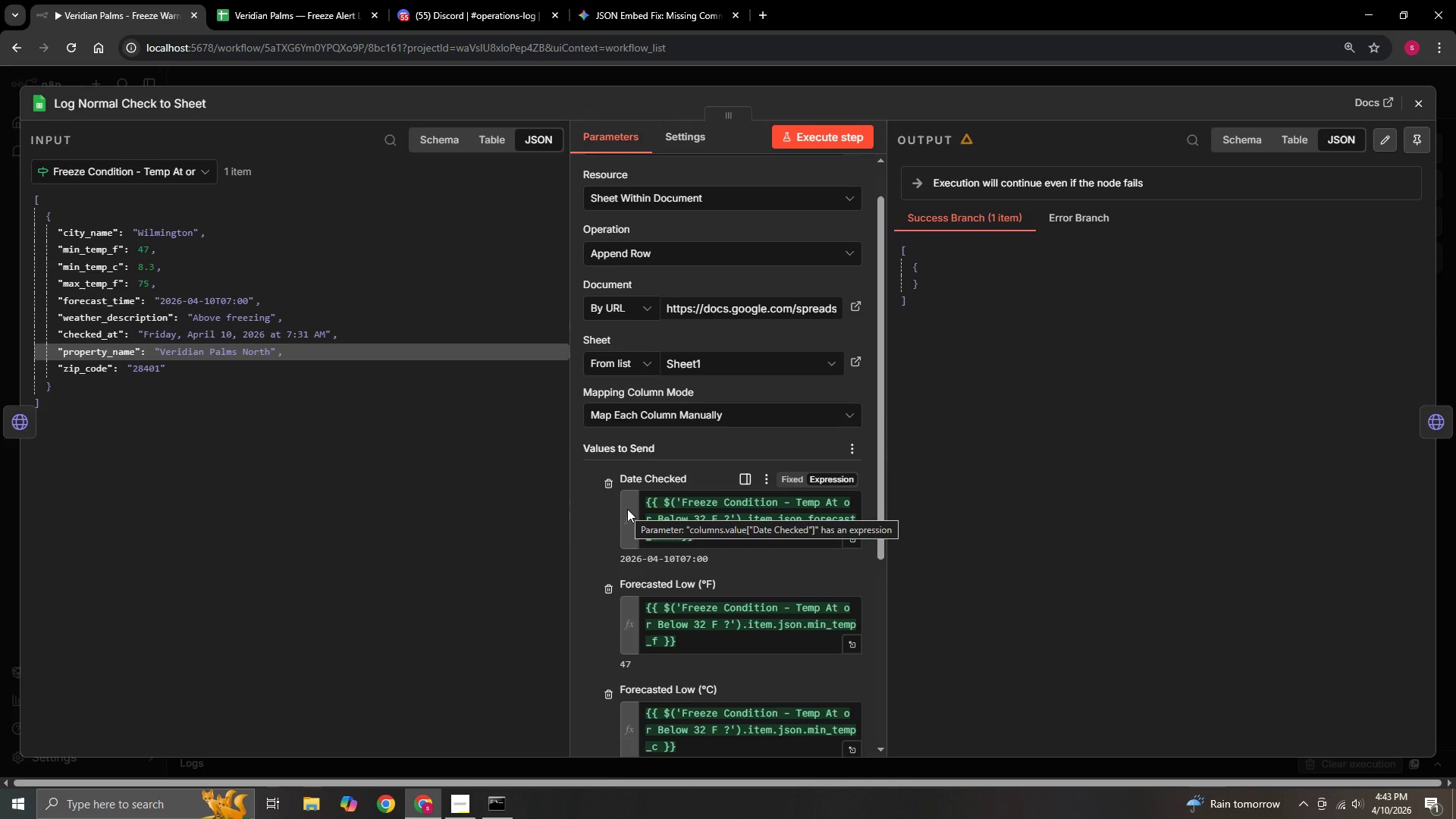 
left_click_drag(start_coordinate=[717, 540], to_coordinate=[626, 468])
 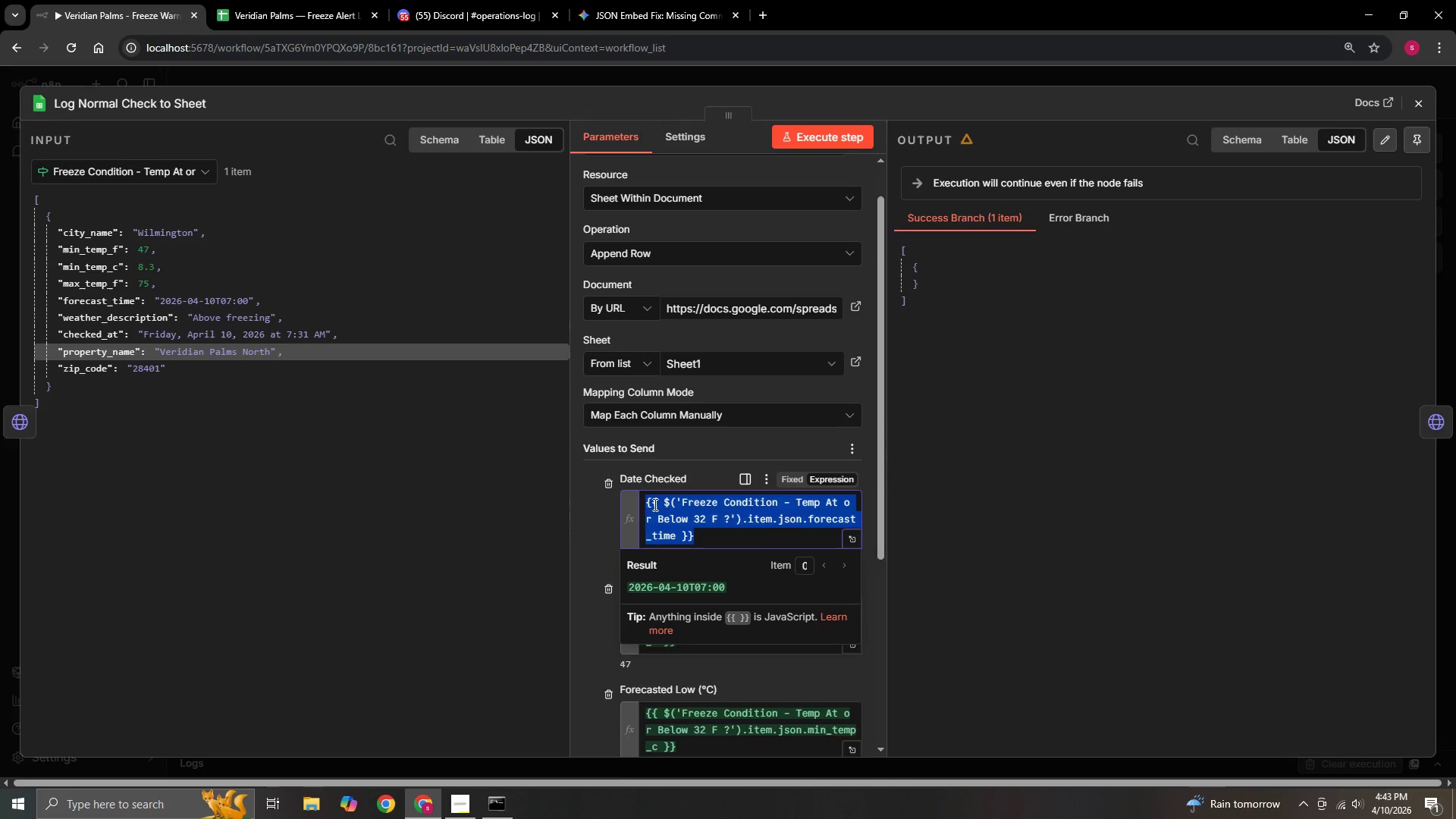 
key(Backspace)
 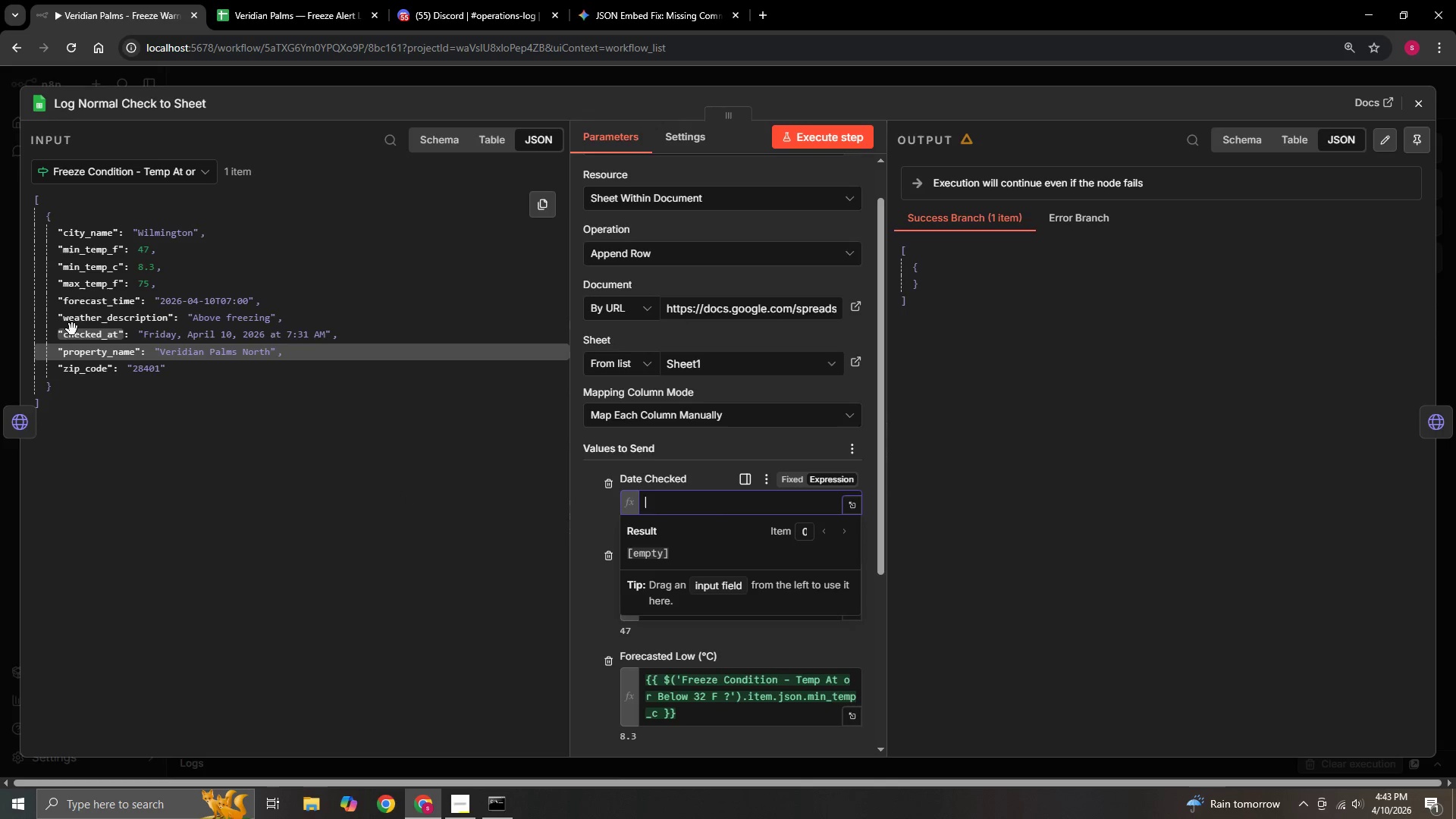 
left_click_drag(start_coordinate=[88, 339], to_coordinate=[723, 499])
 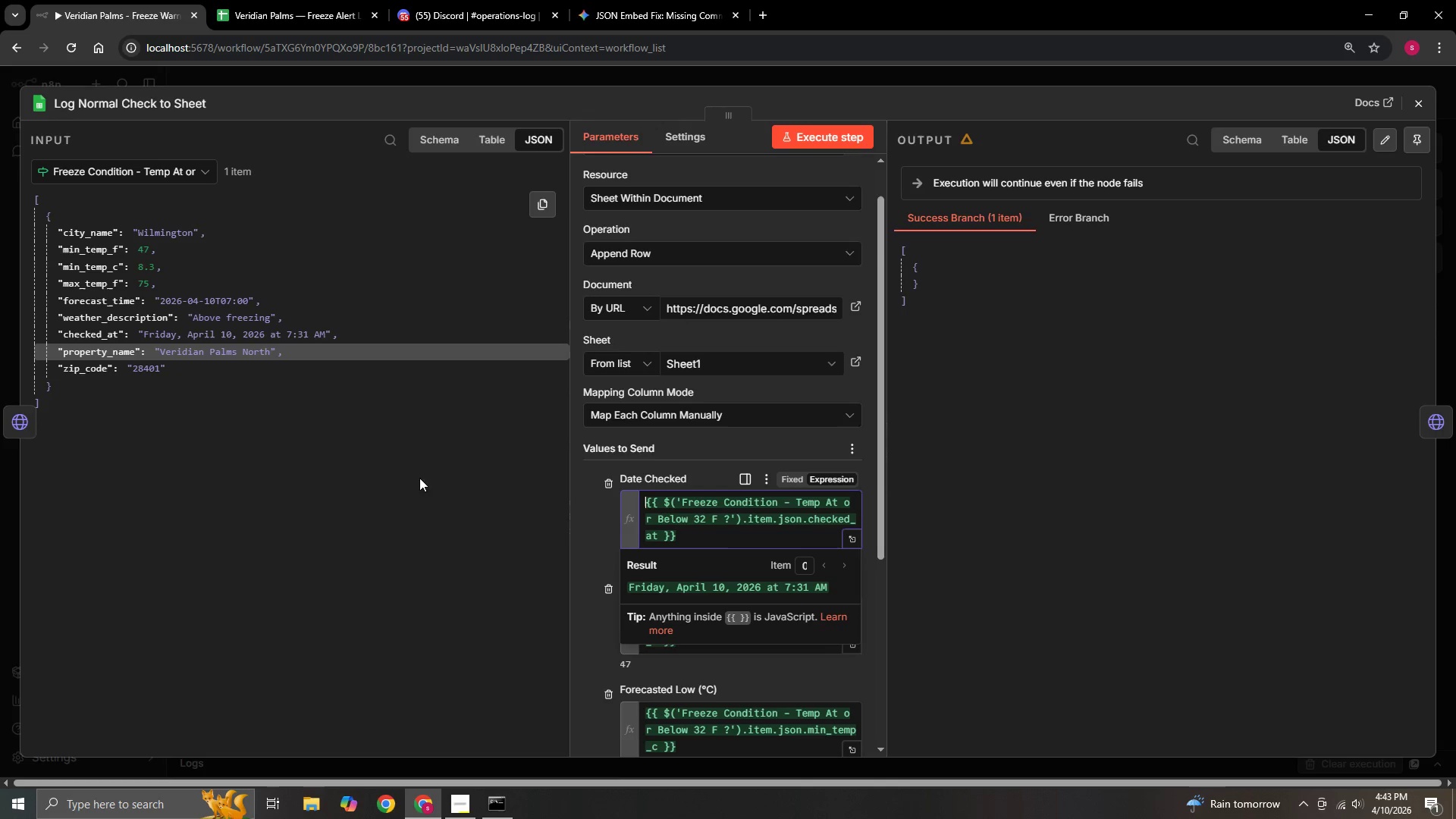 
left_click([405, 553])
 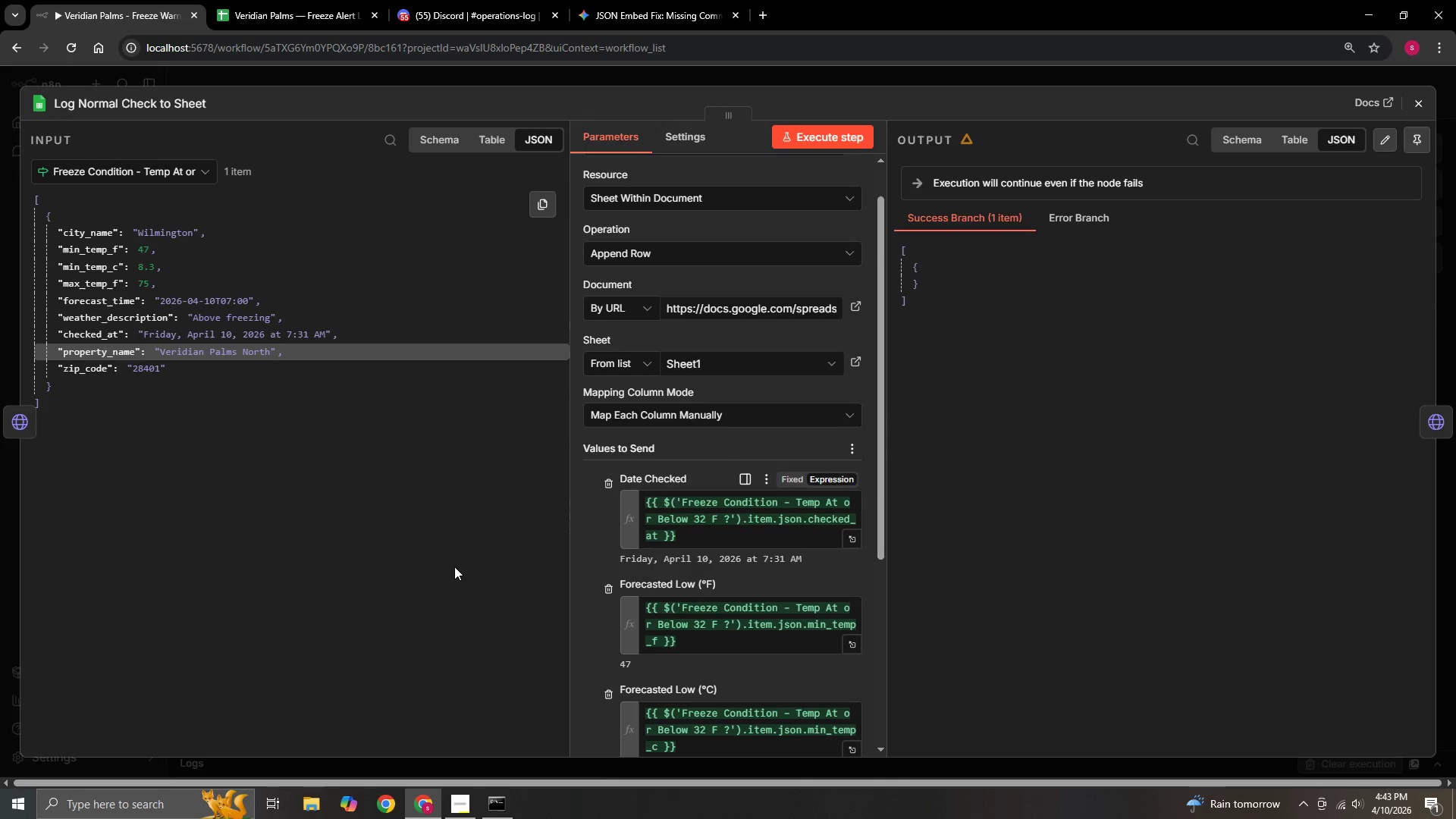 
scroll: coordinate [585, 585], scroll_direction: down, amount: 15.0
 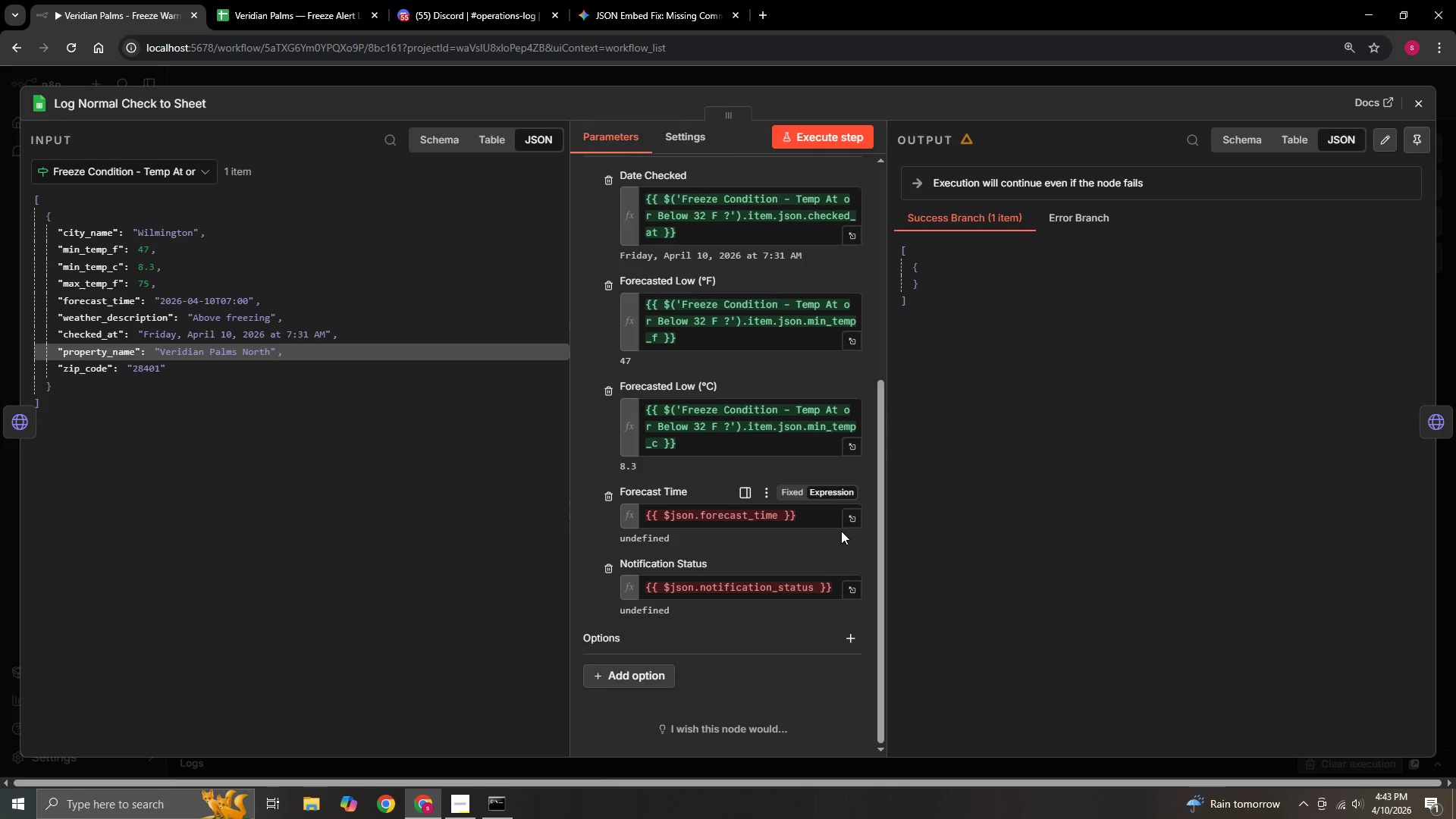 
left_click_drag(start_coordinate=[817, 515], to_coordinate=[548, 515])
 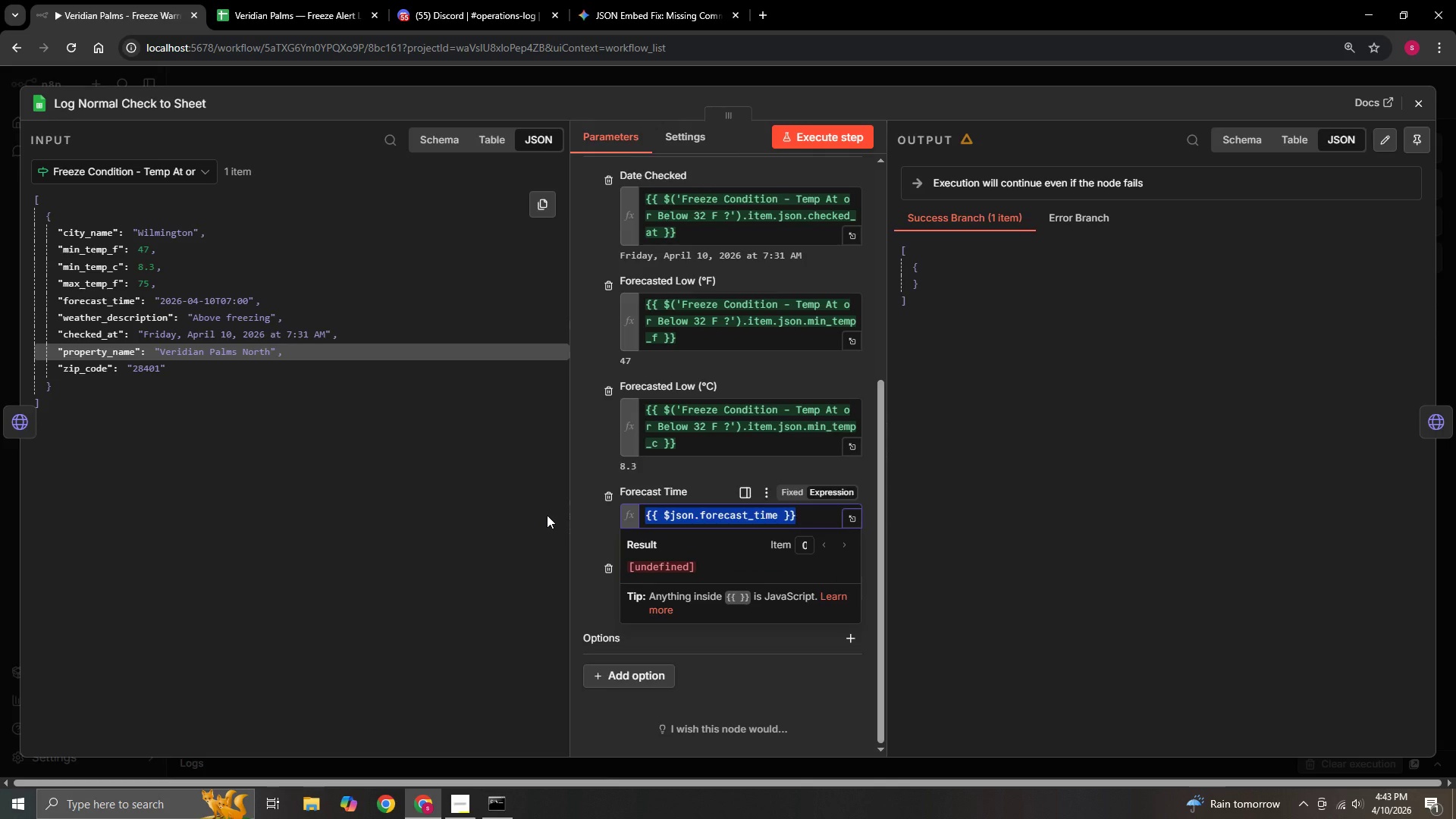 
key(Backspace)
 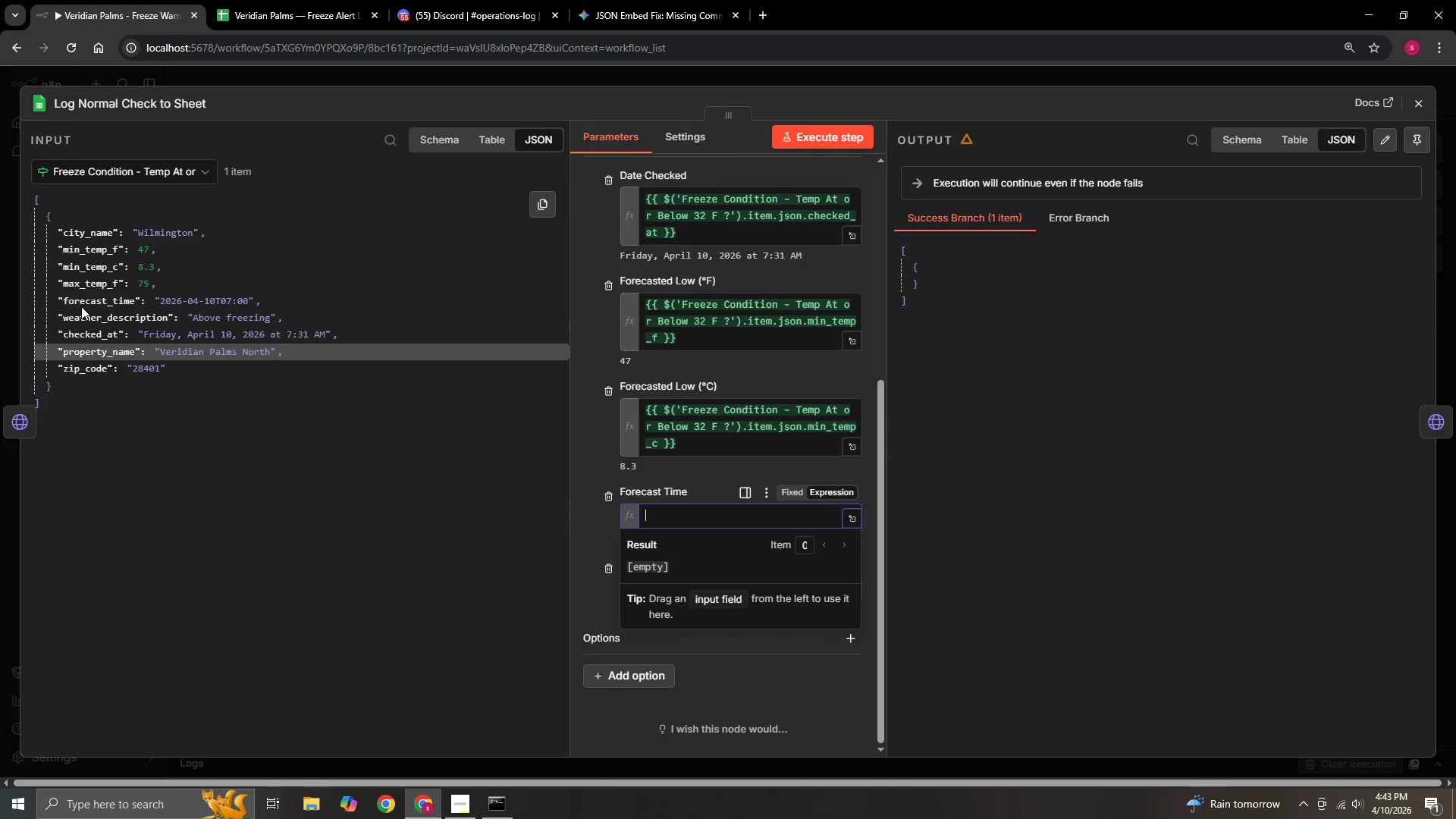 
left_click_drag(start_coordinate=[90, 303], to_coordinate=[739, 523])
 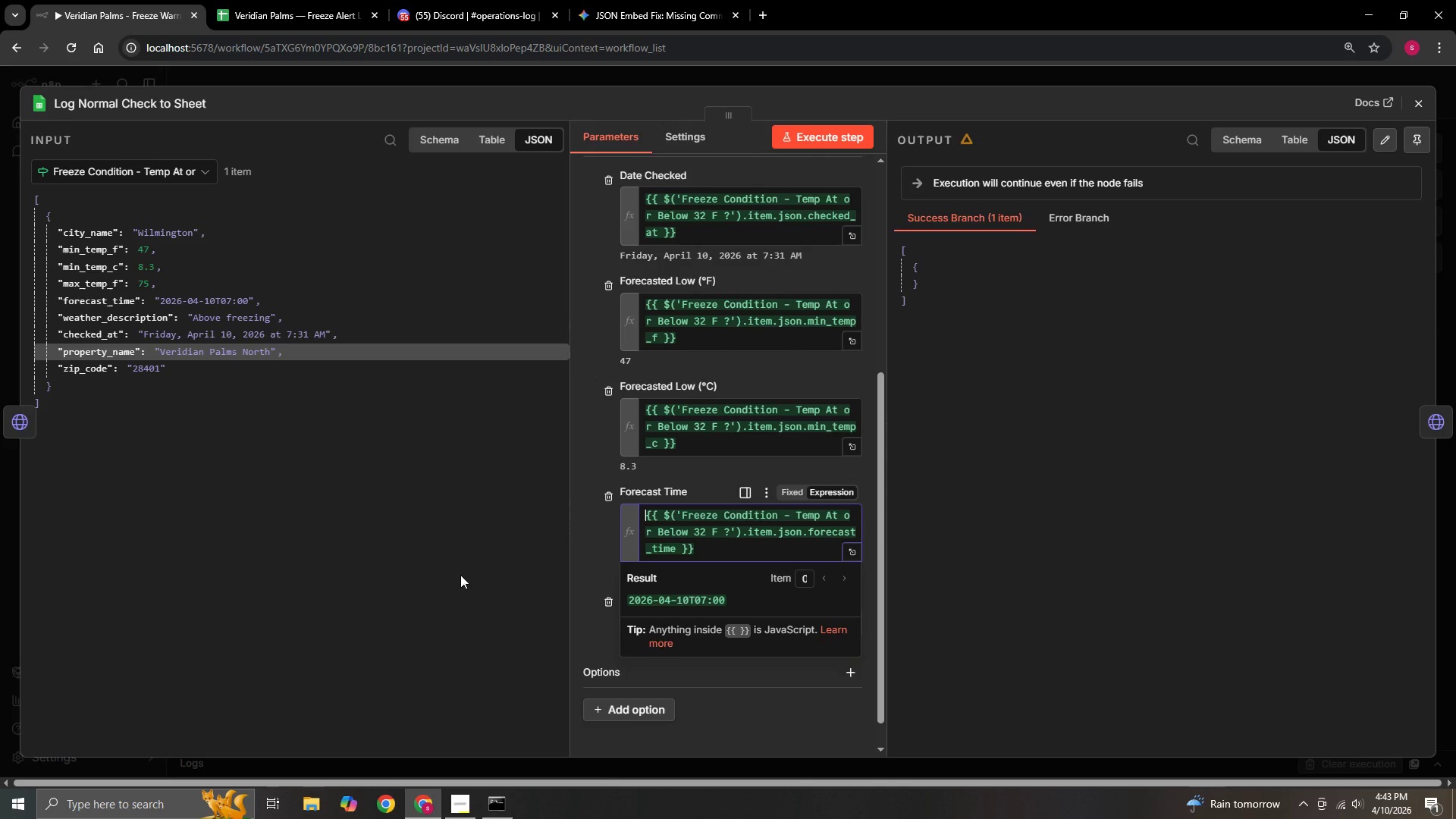 
left_click([424, 544])
 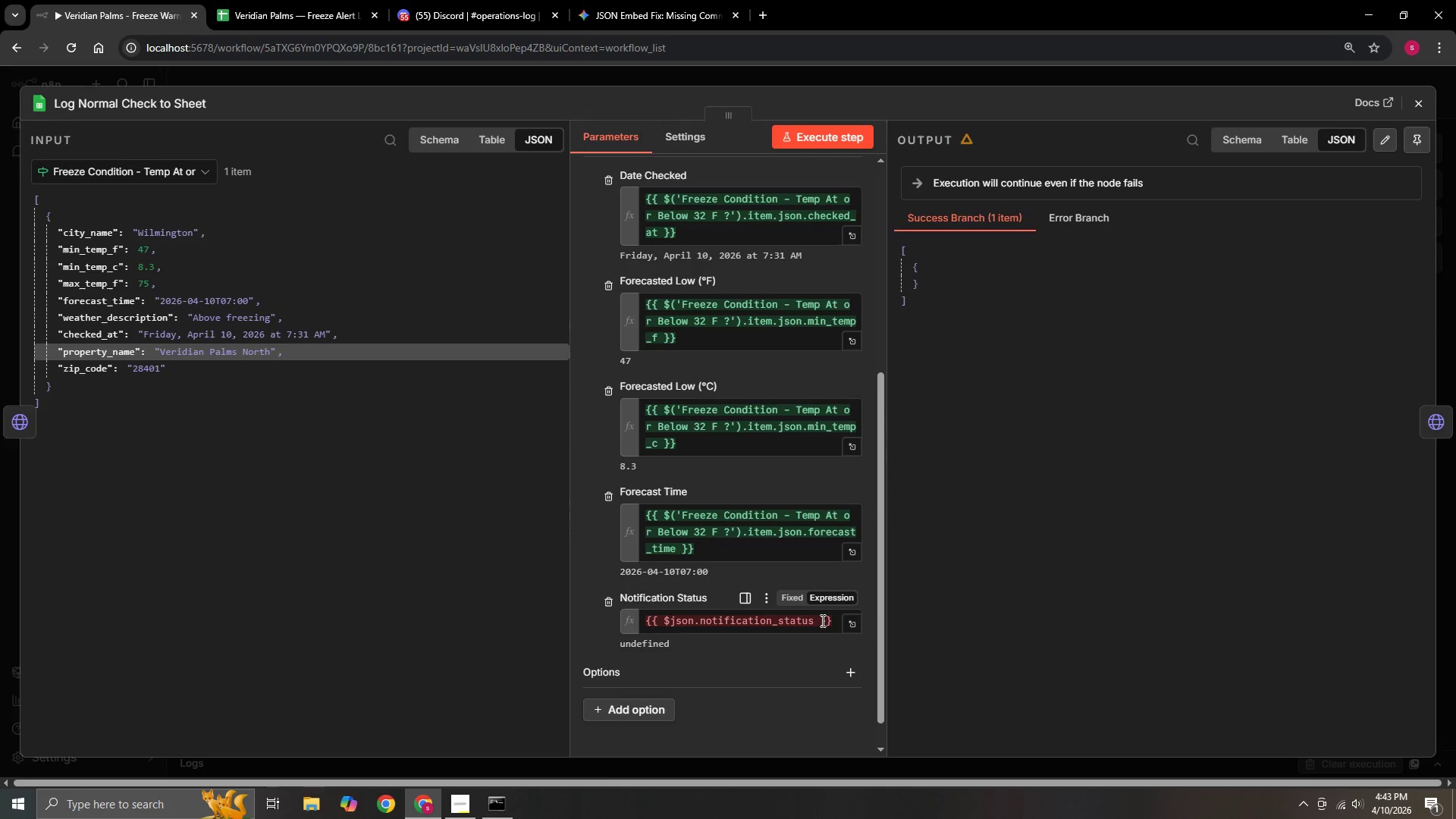 
left_click_drag(start_coordinate=[835, 619], to_coordinate=[582, 617])
 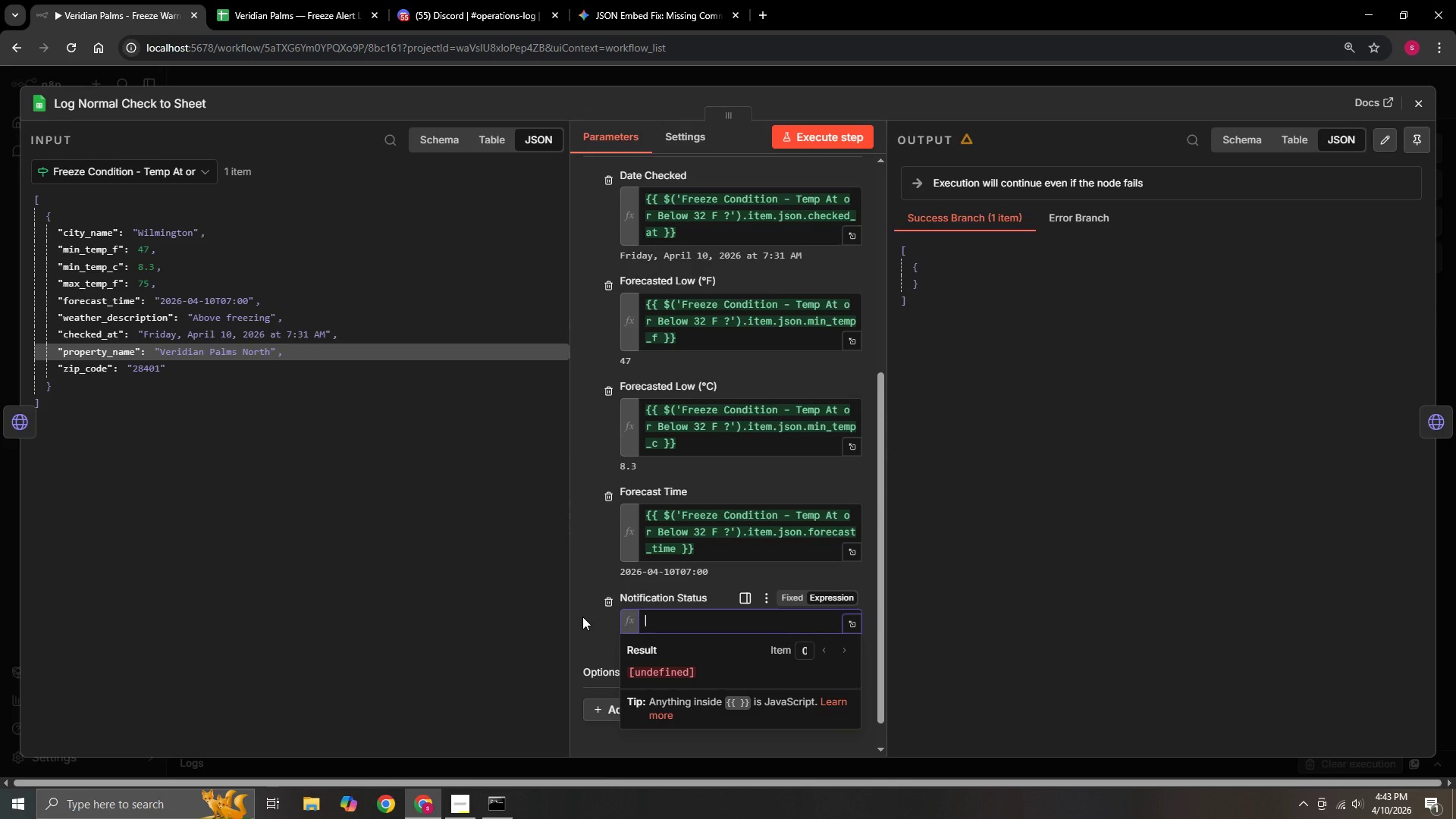 
key(Backspace)
 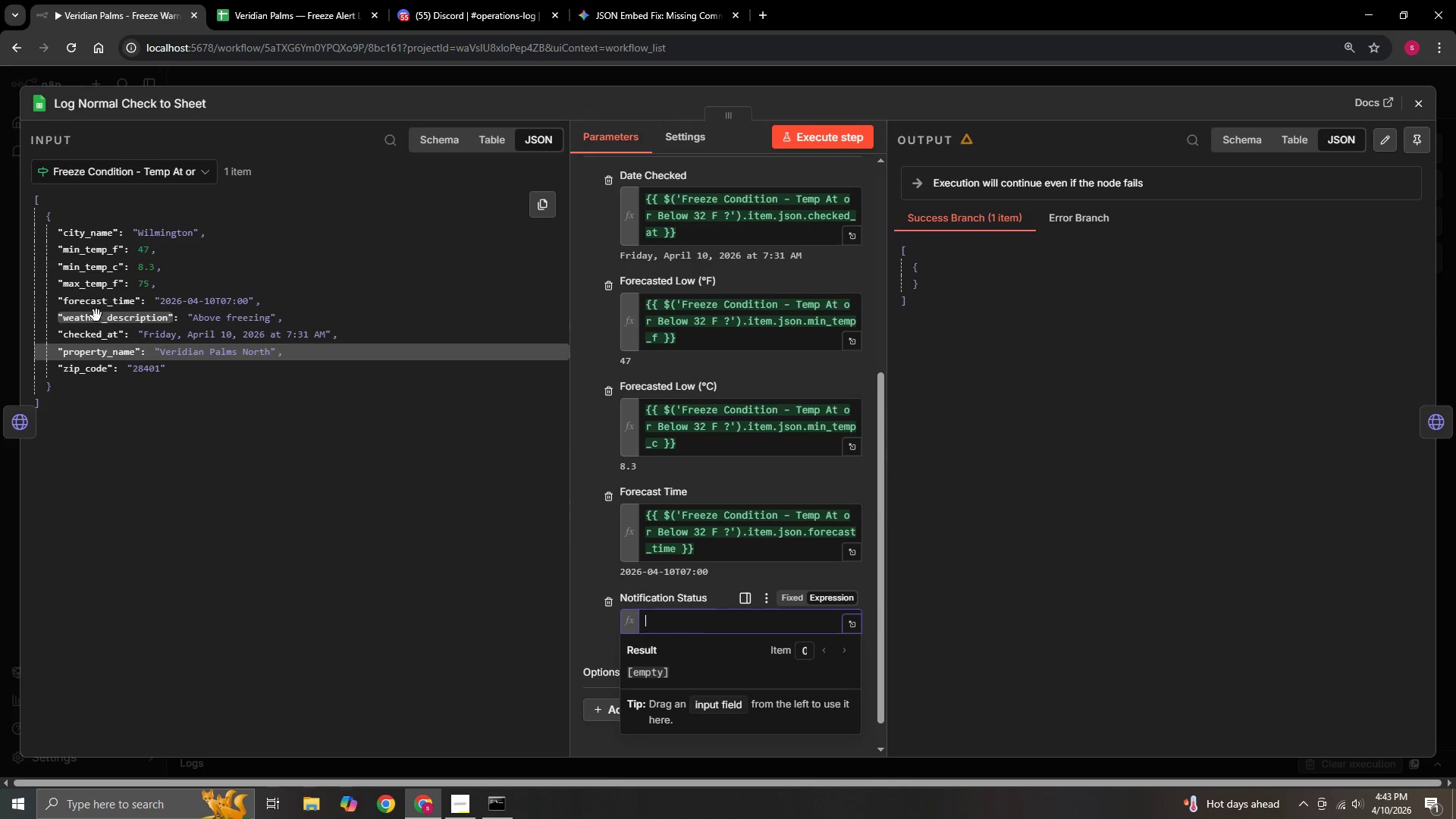 
wait(7.31)
 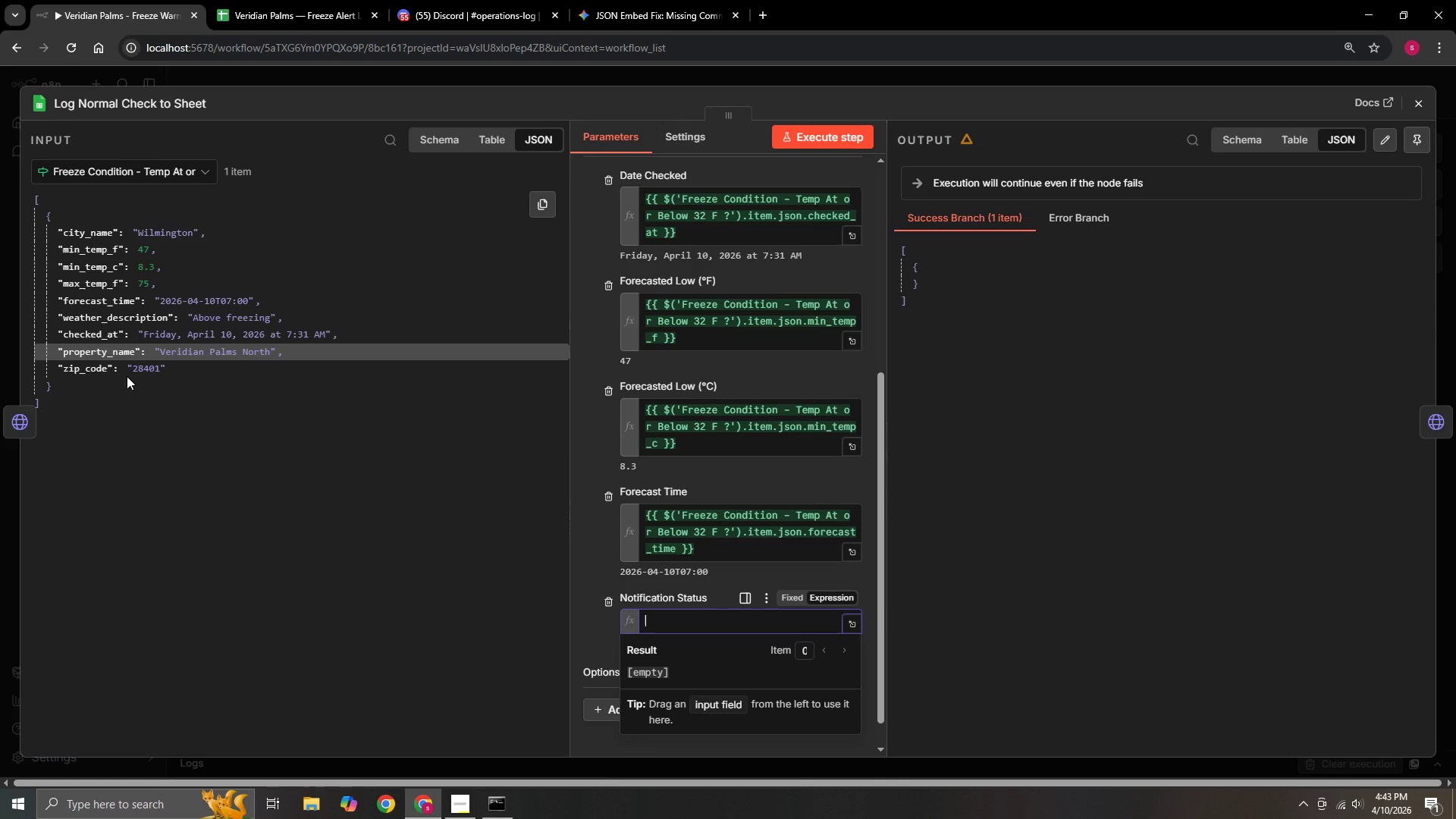 
left_click([202, 491])
 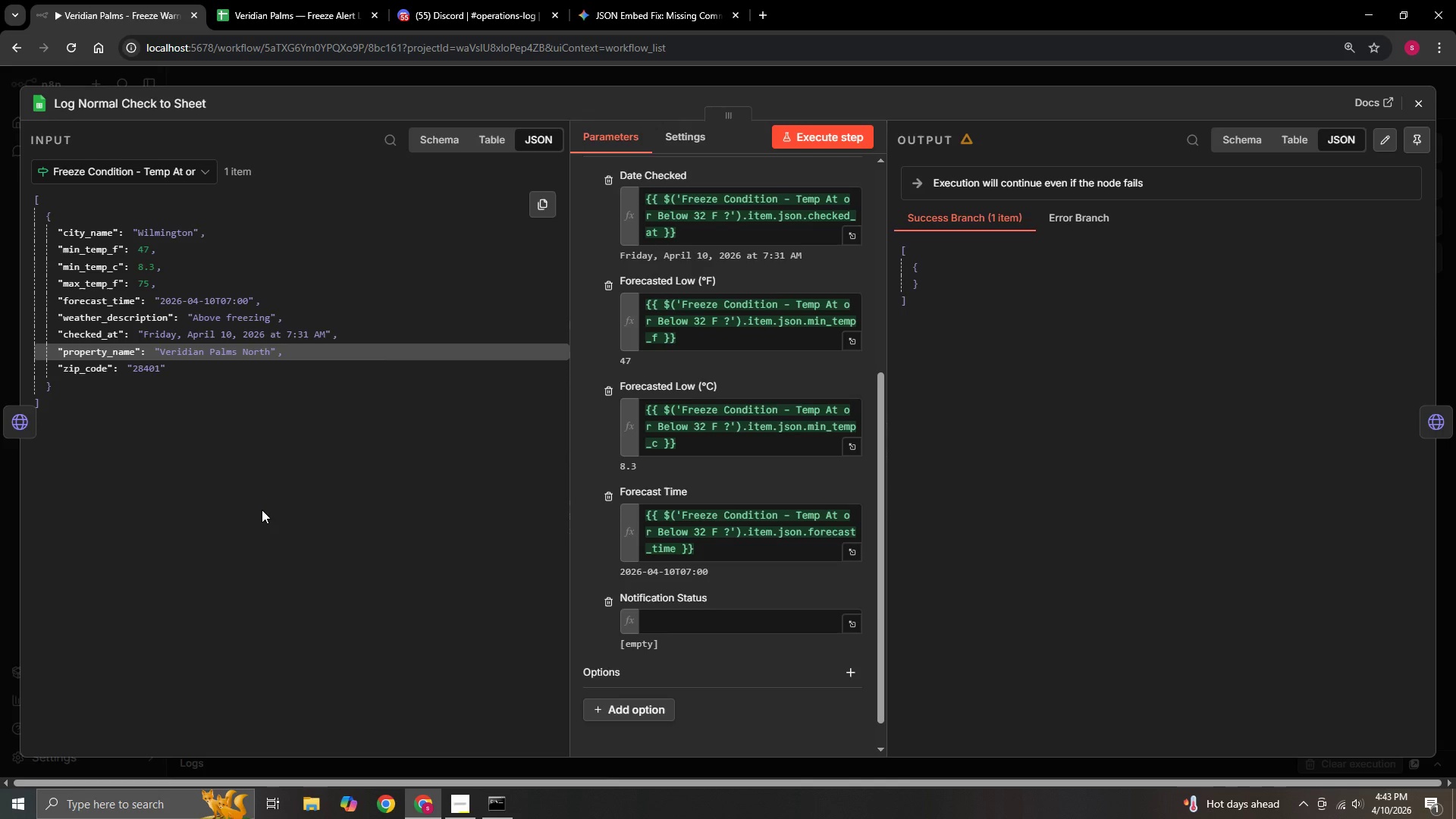 
wait(26.8)
 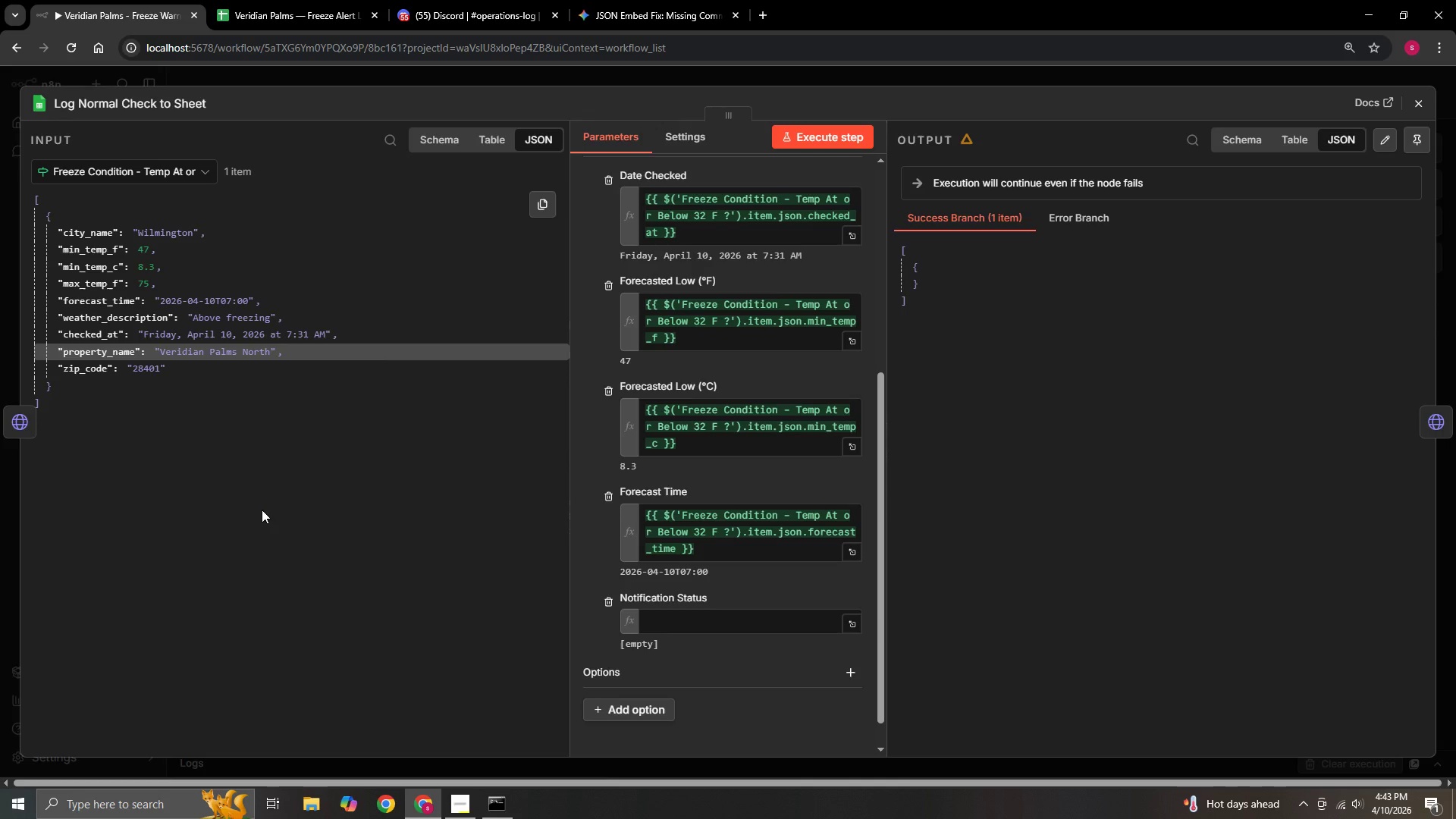 
left_click([693, 632])
 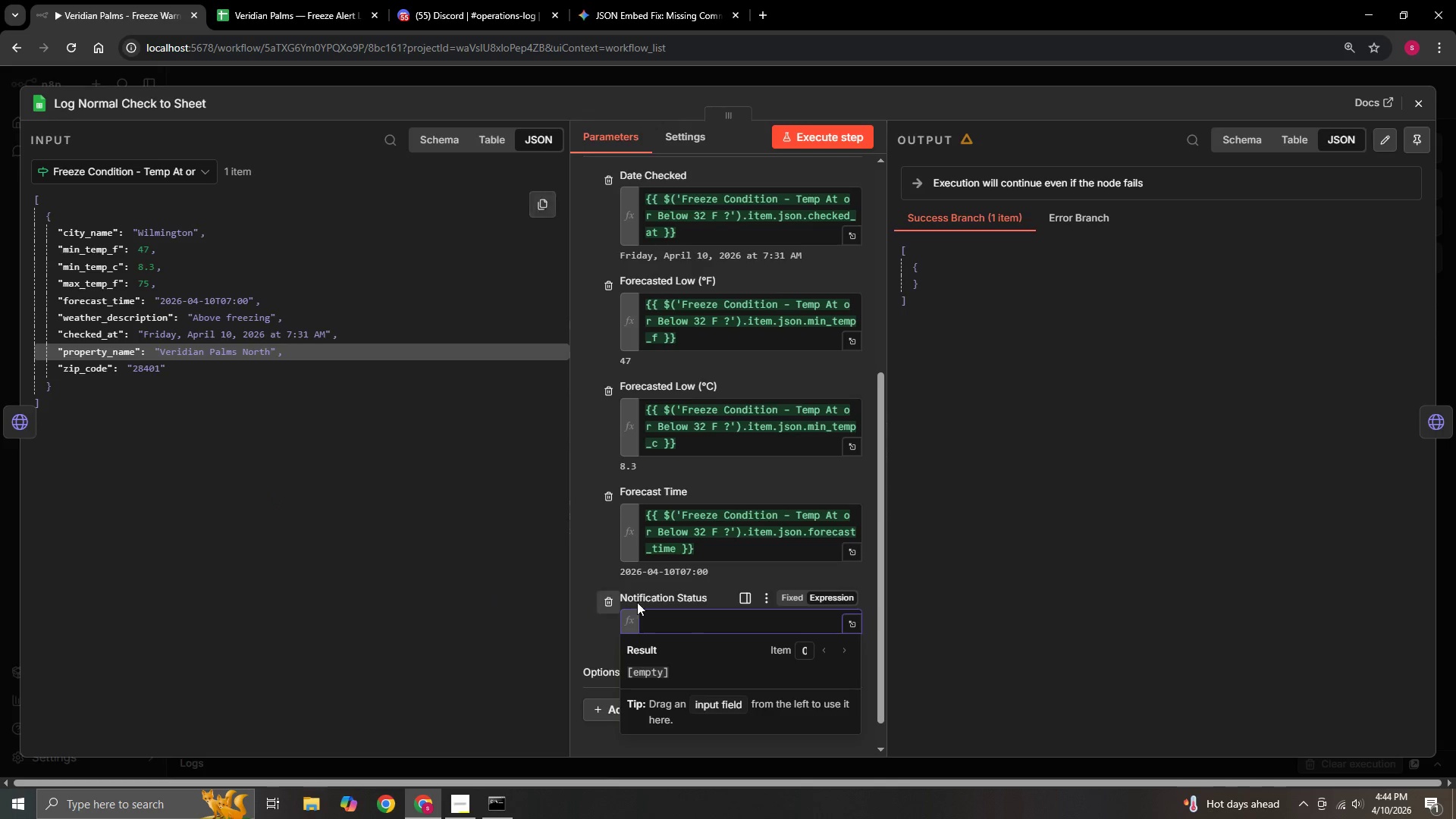 
left_click([674, 622])
 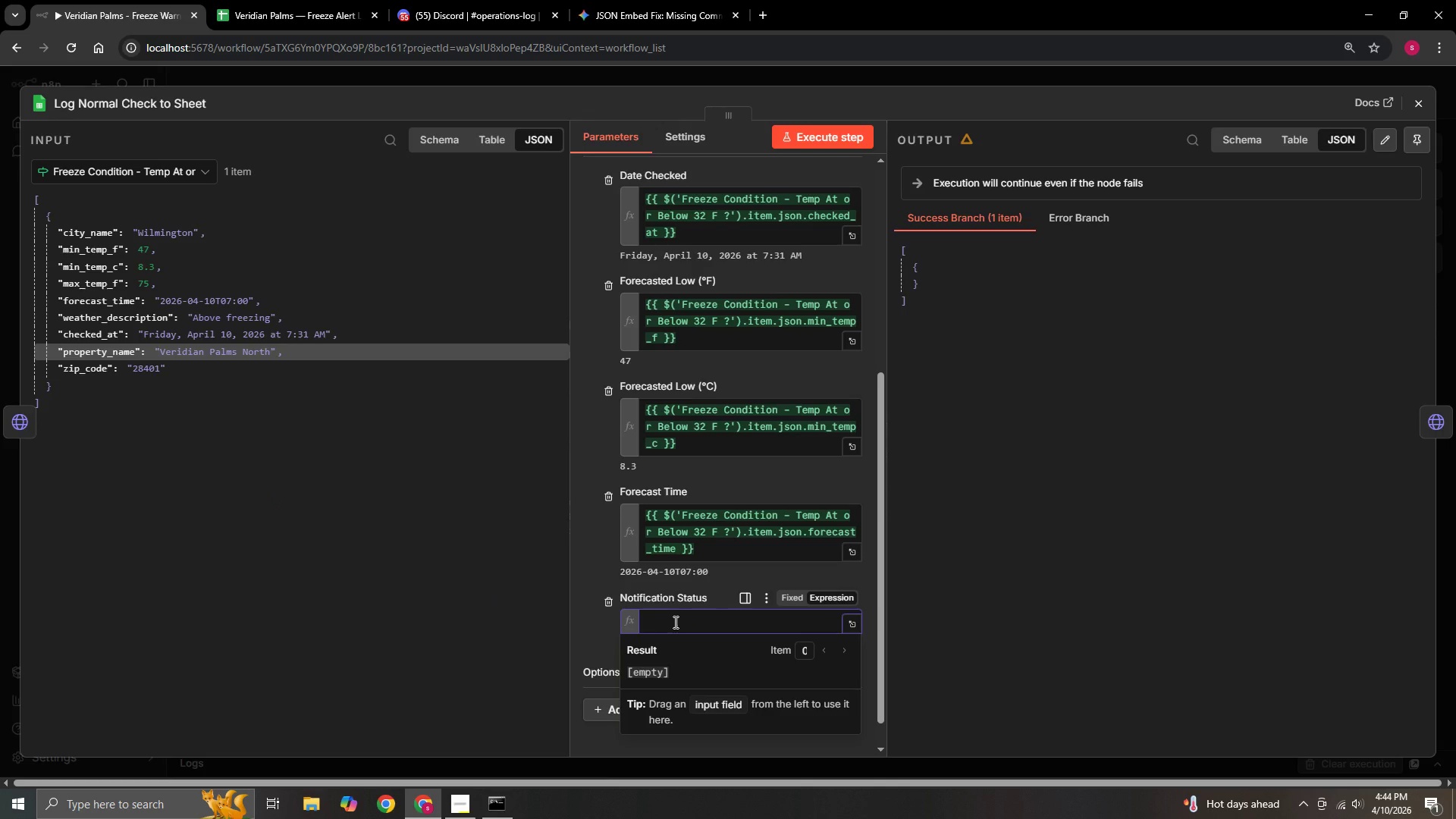 
key(Shift+BracketLeft)
 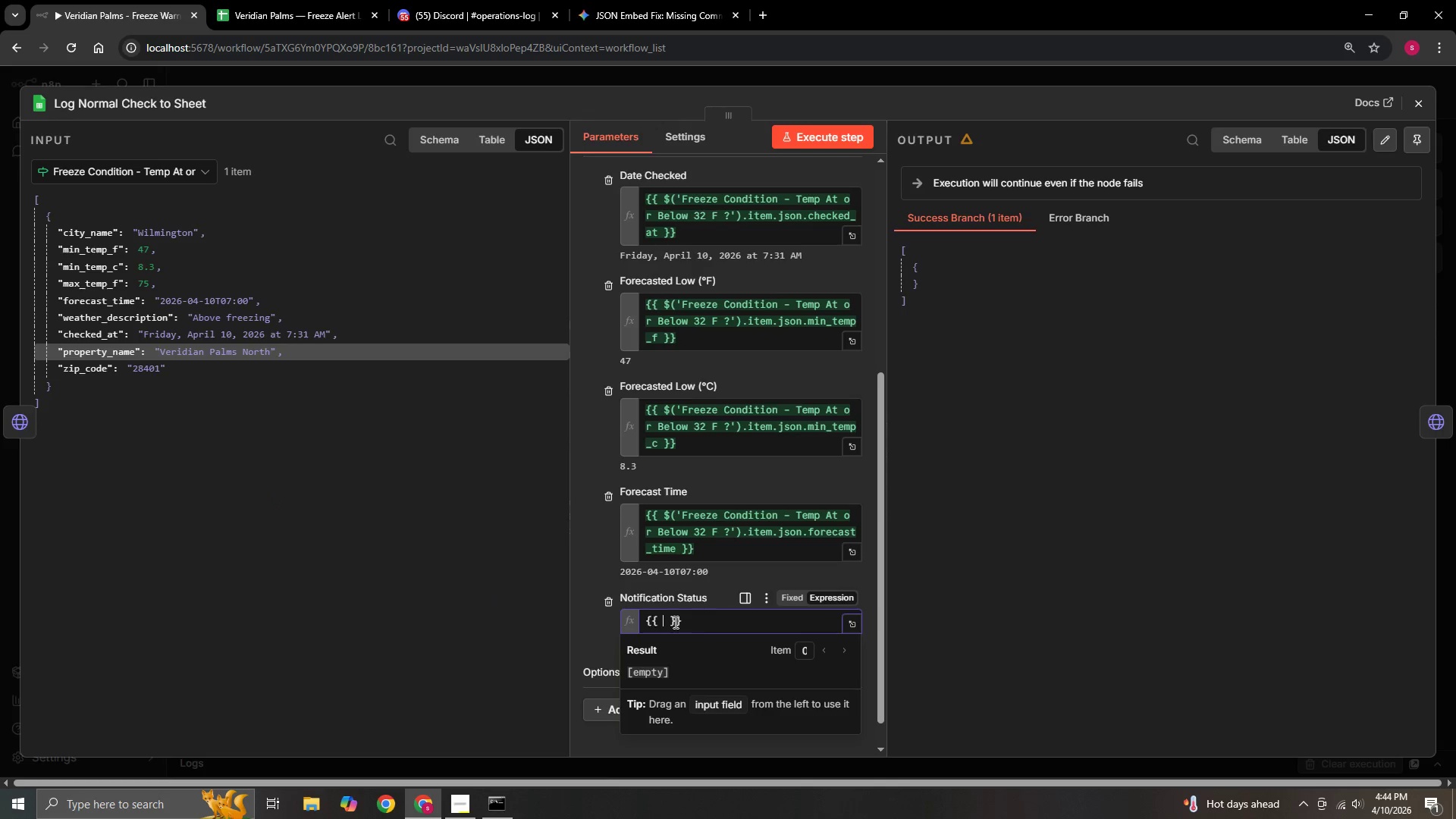 
key(Shift+BracketLeft)
 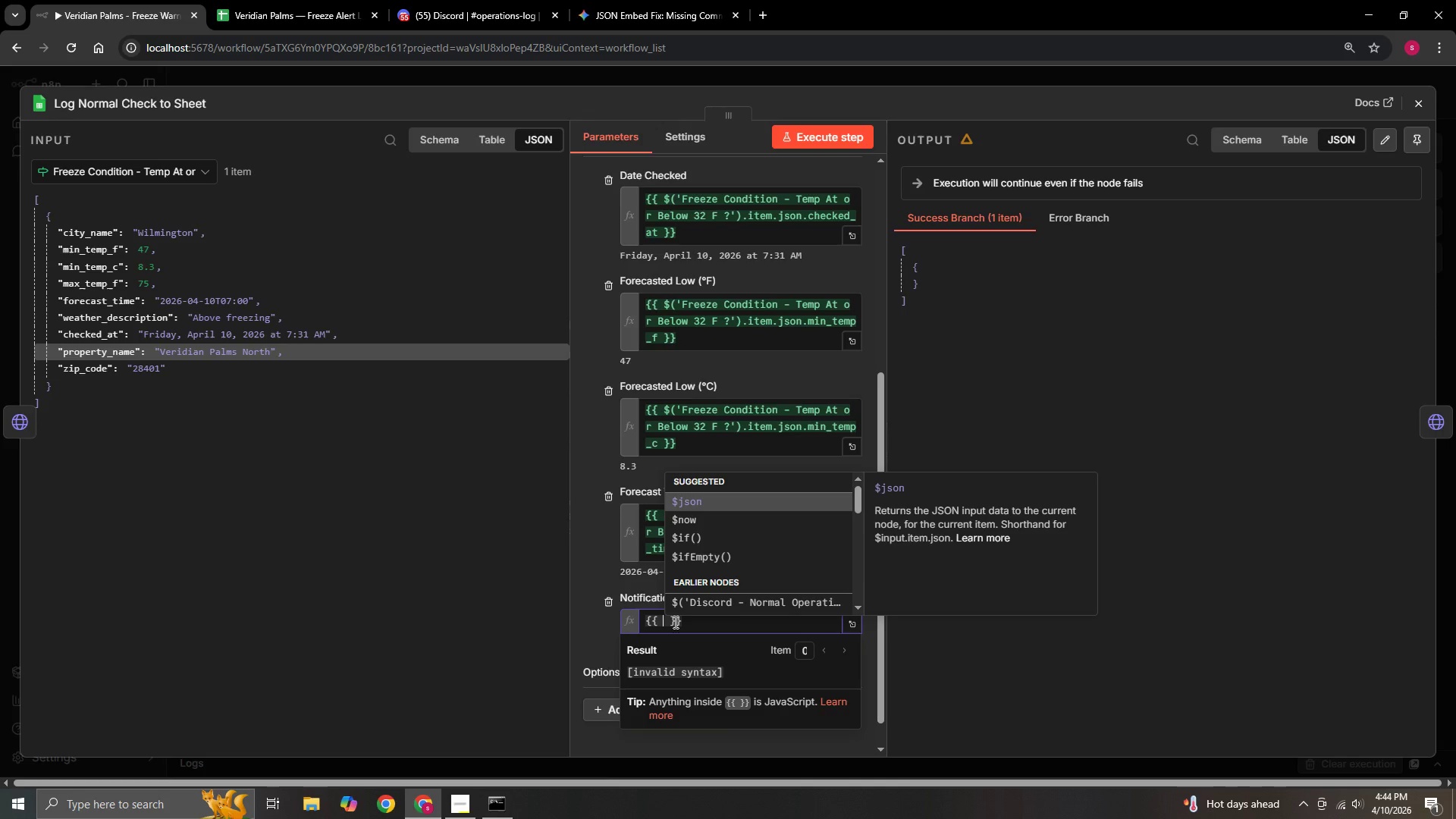 
key(Enter)
 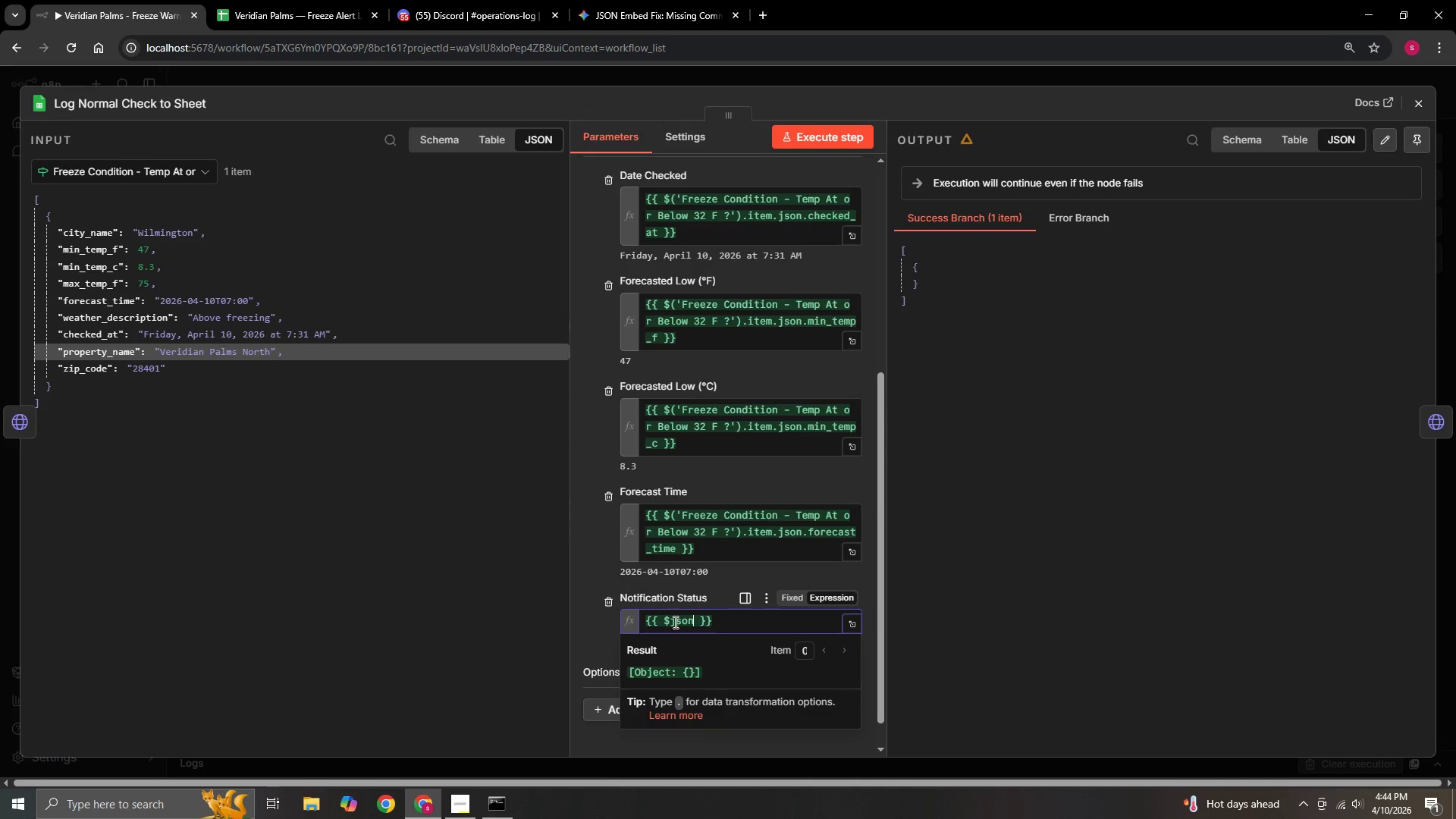 
key(Comma)
 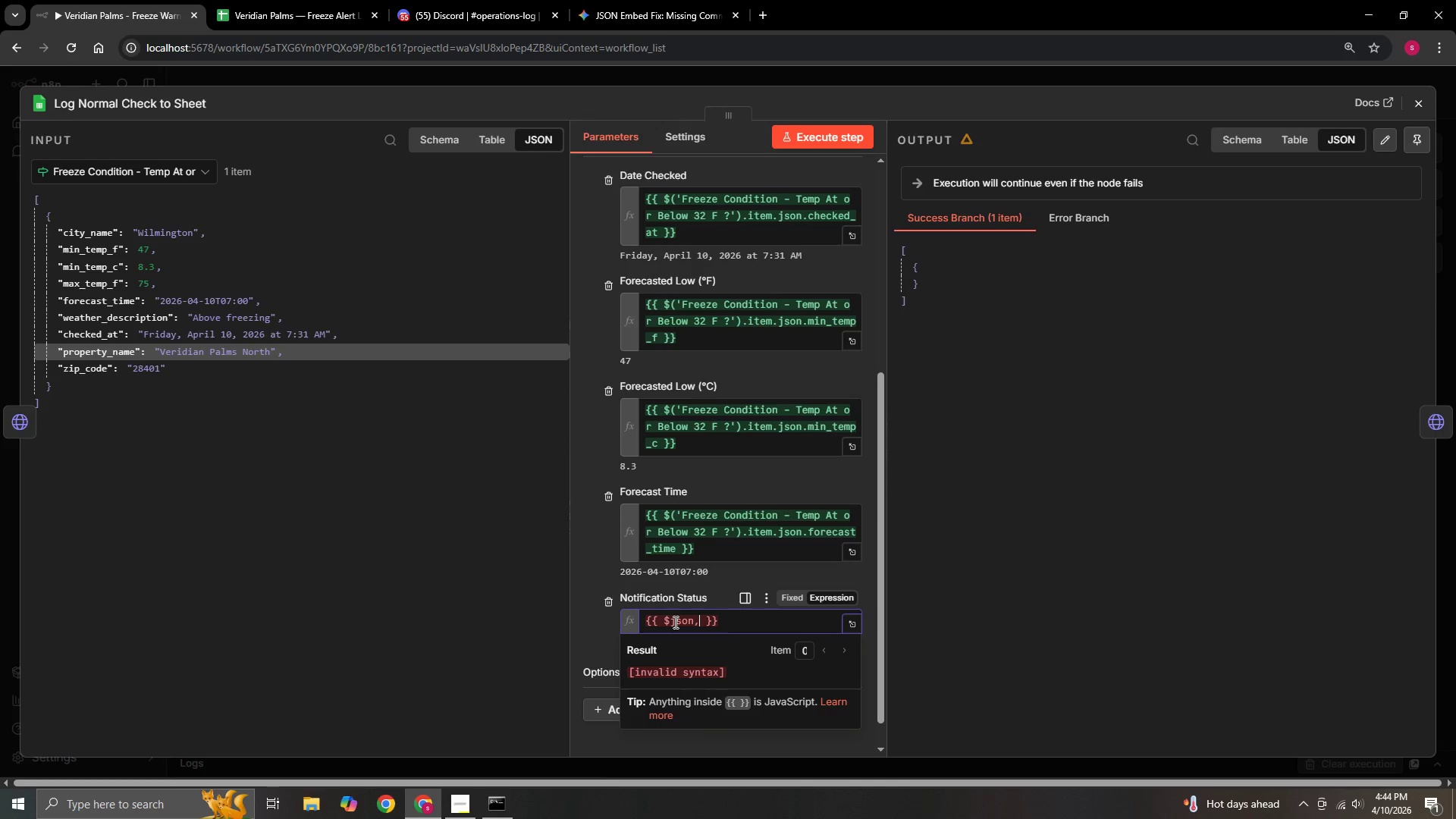 
key(Backspace)
 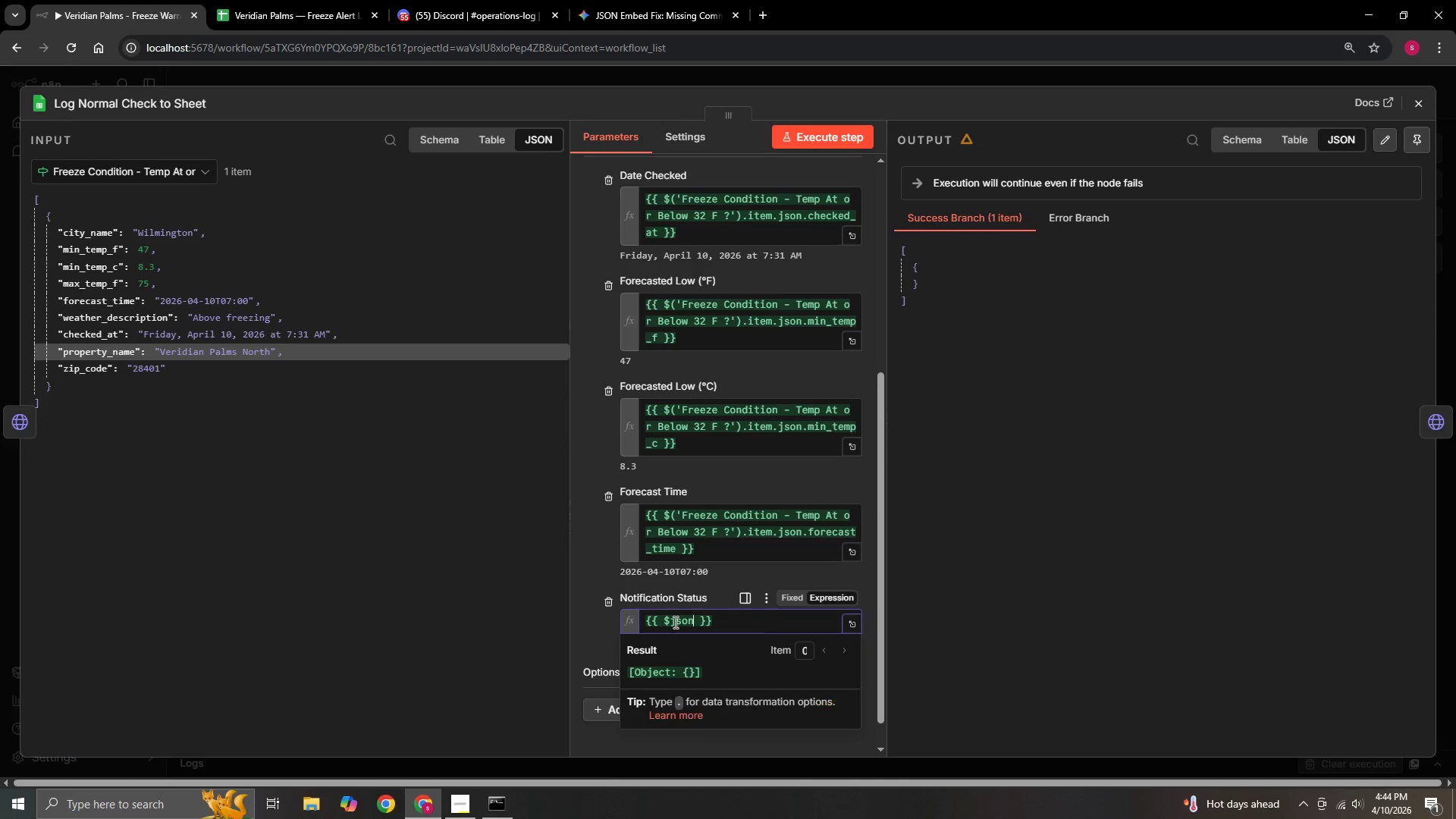 
key(Period)
 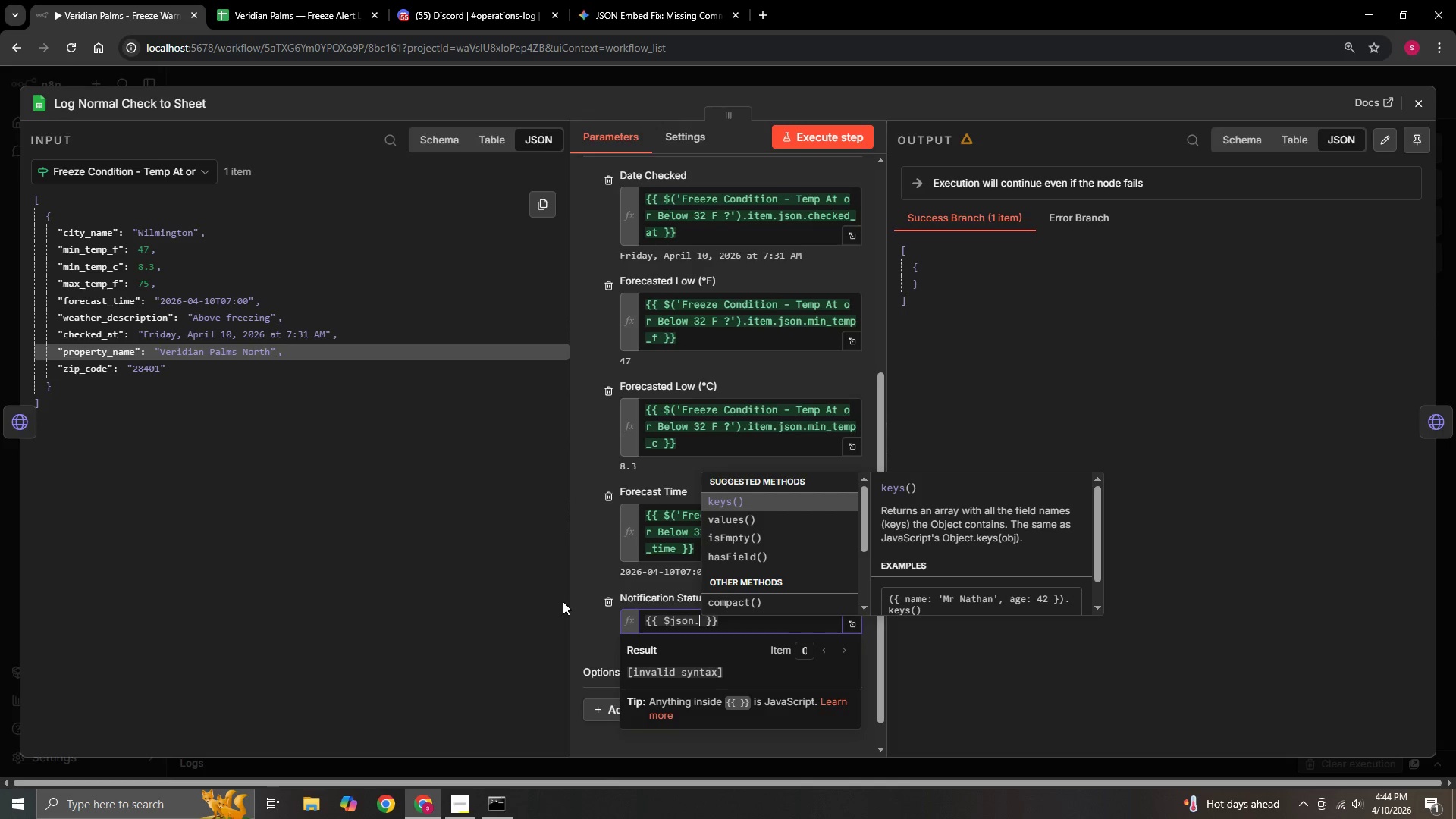 
type(noti)
 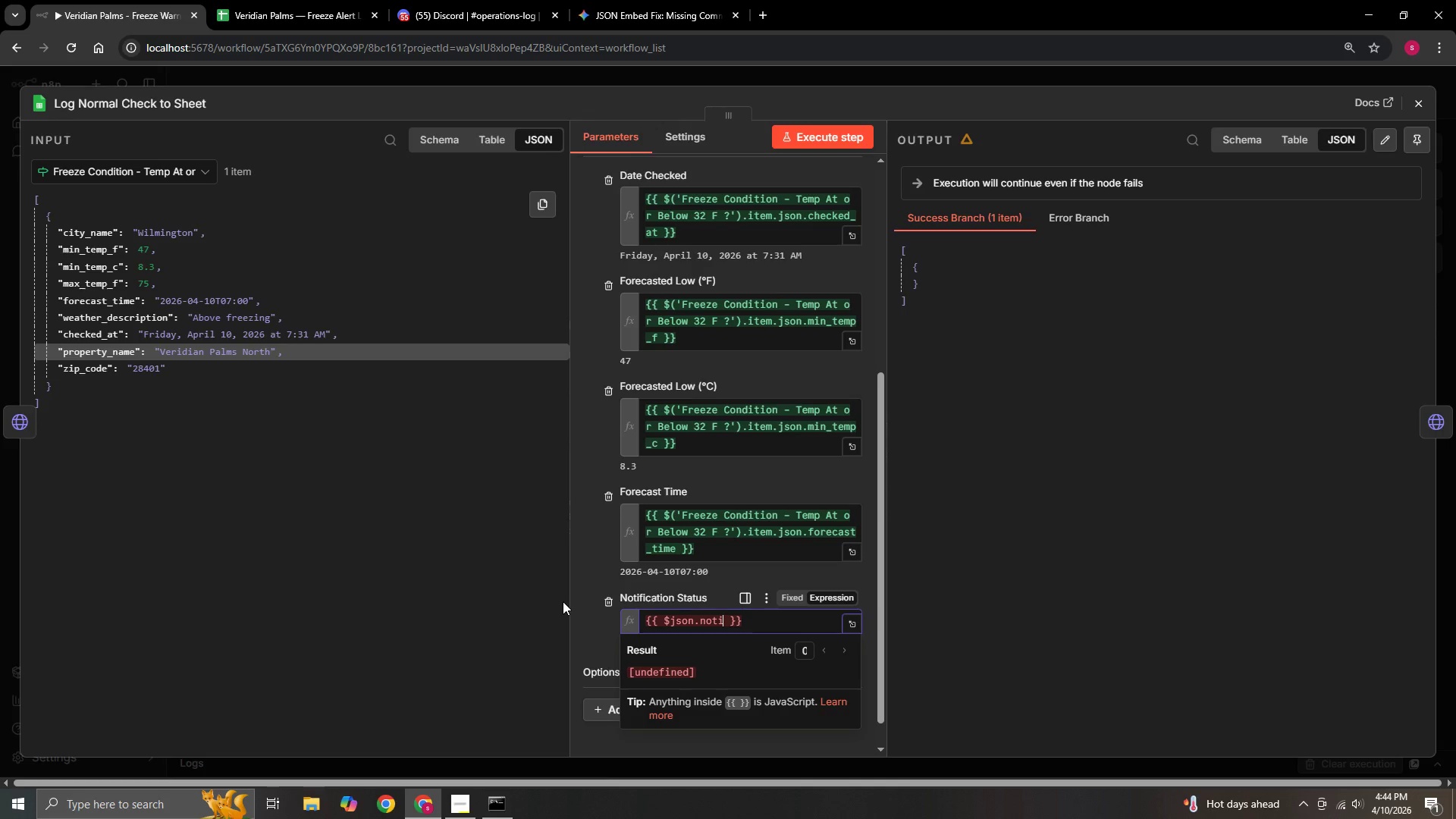 
type(fication_status)
 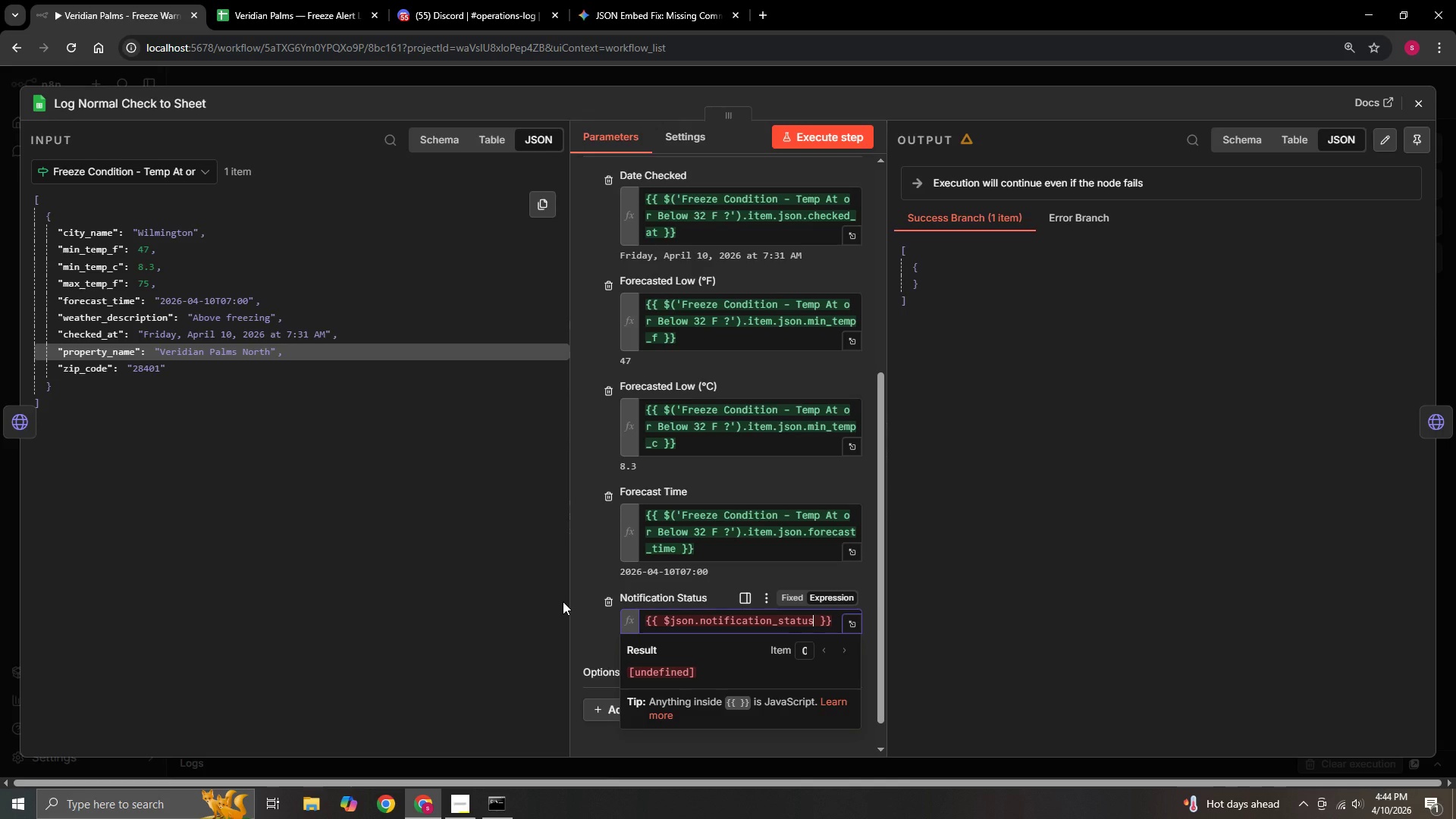 
left_click([563, 601])
 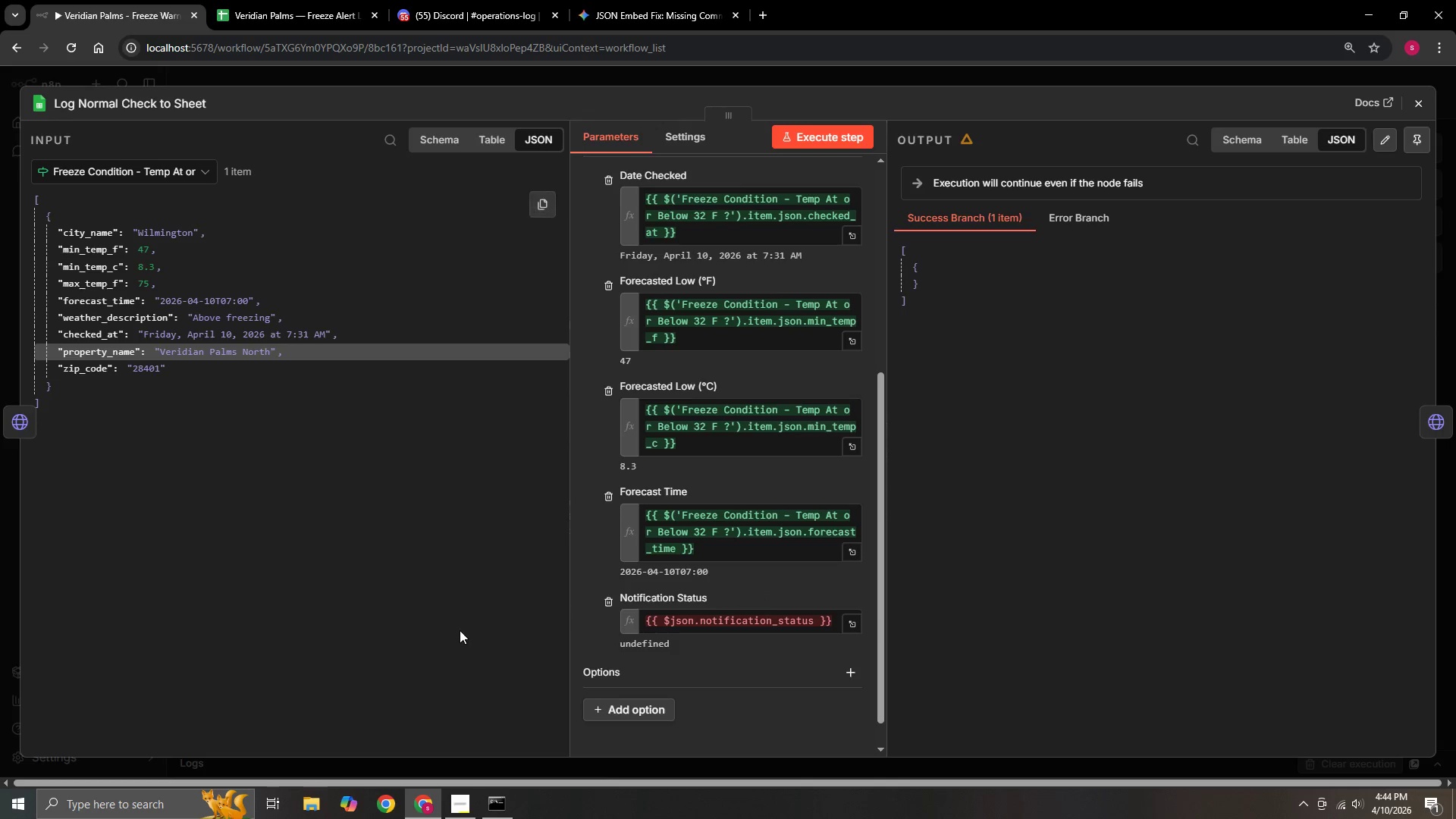 
mouse_move([128, 363])
 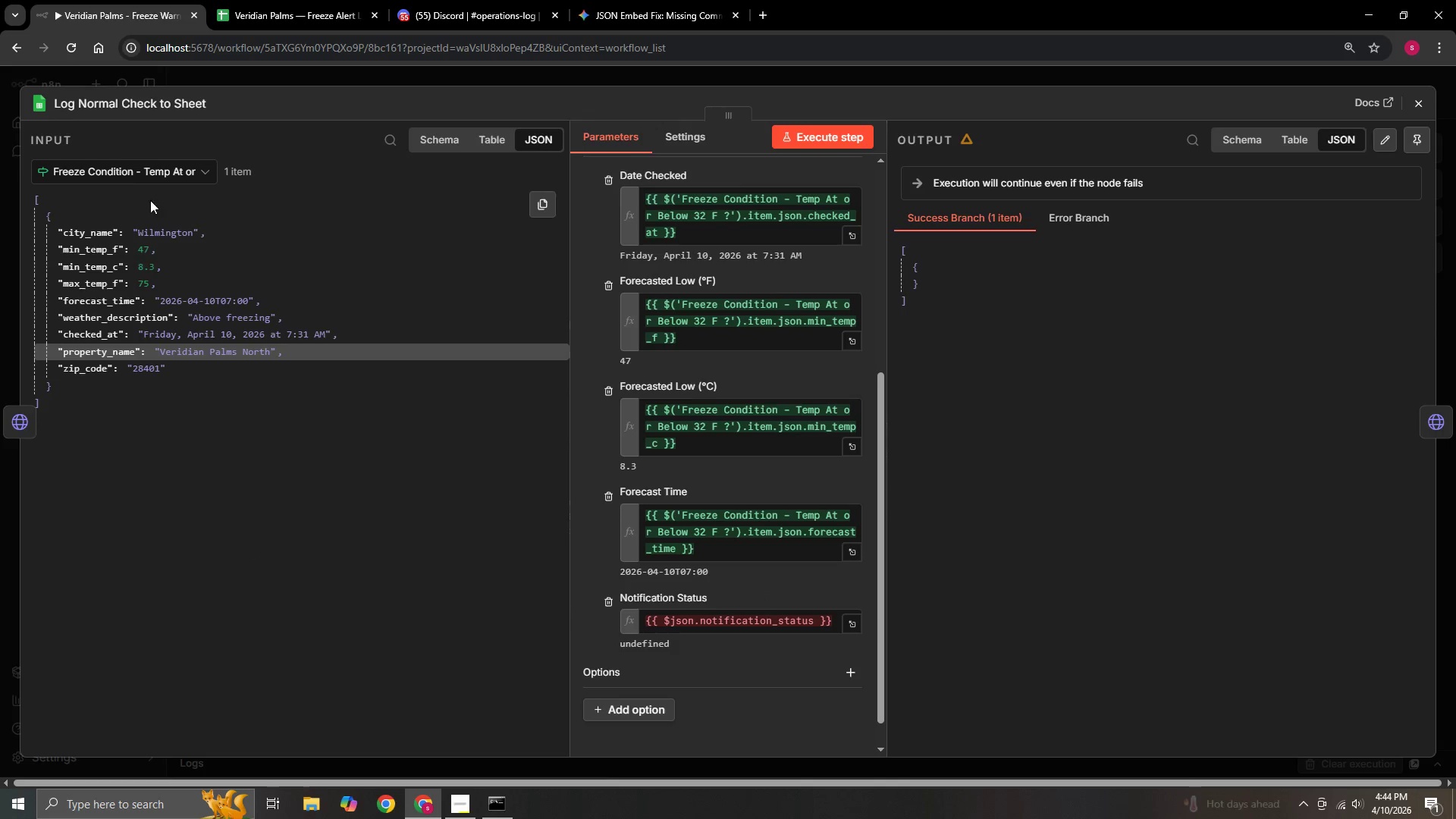 
left_click([154, 166])
 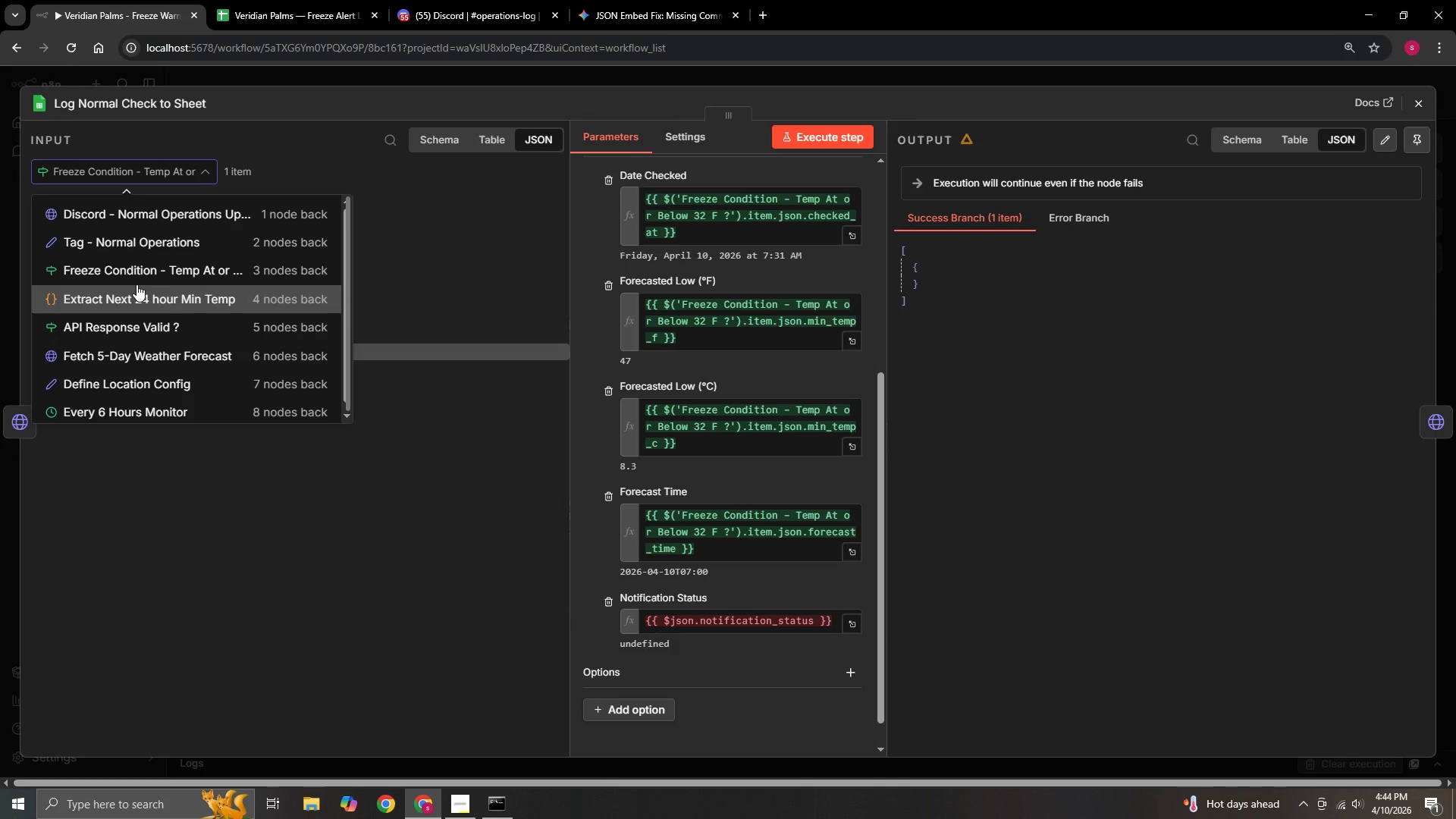 
left_click([140, 275])
 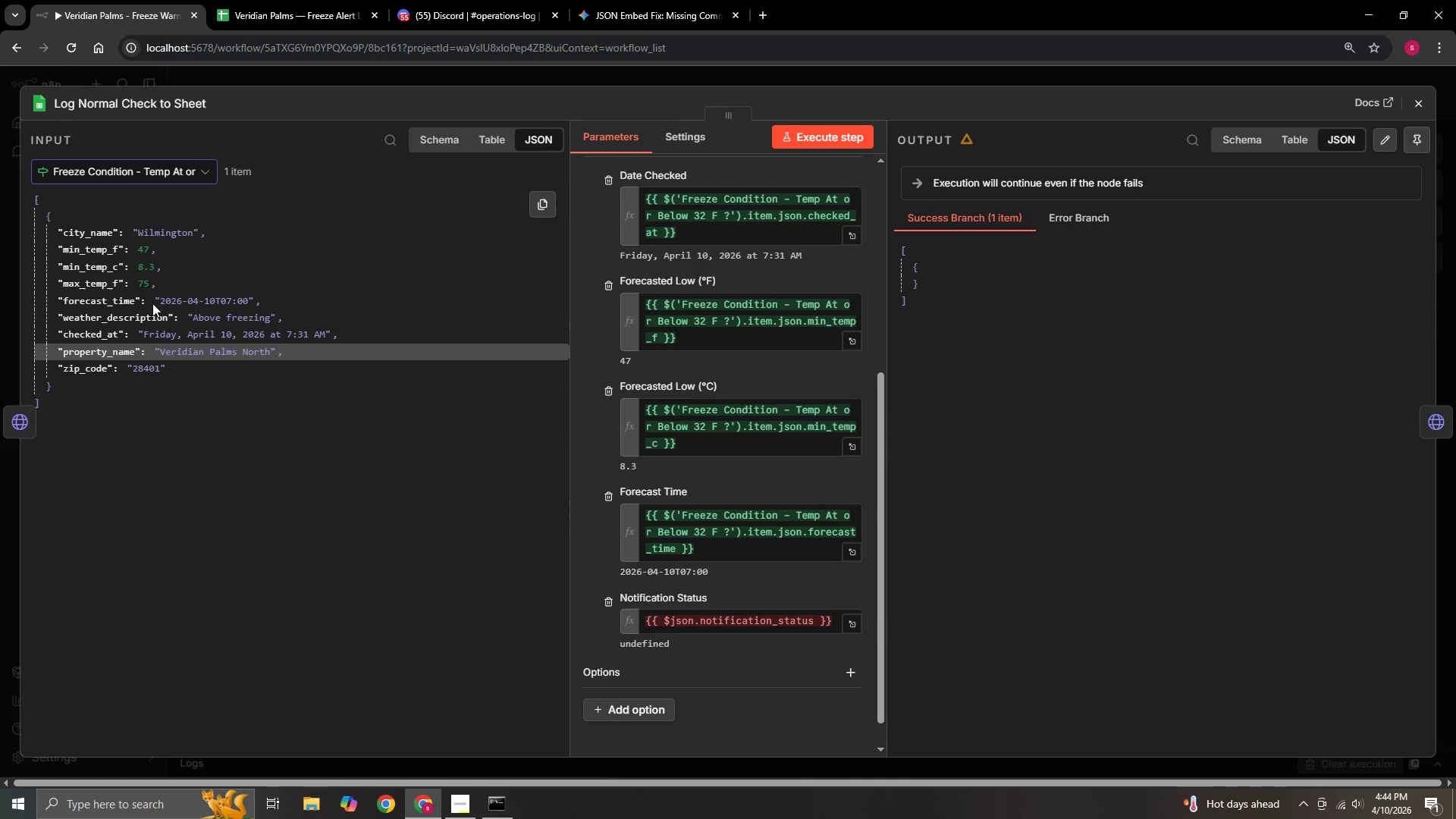 
left_click([143, 178])
 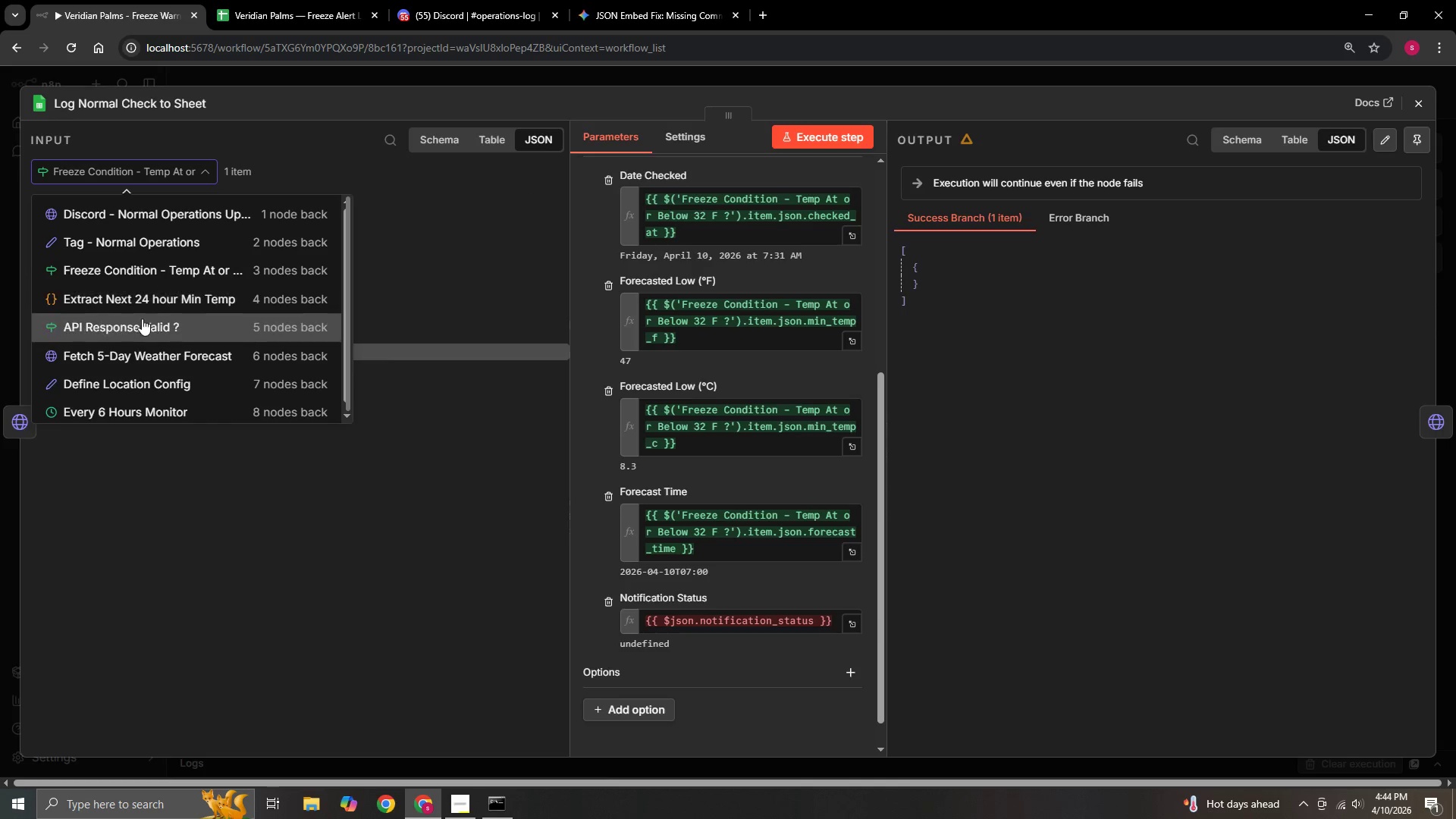 
left_click([142, 319])
 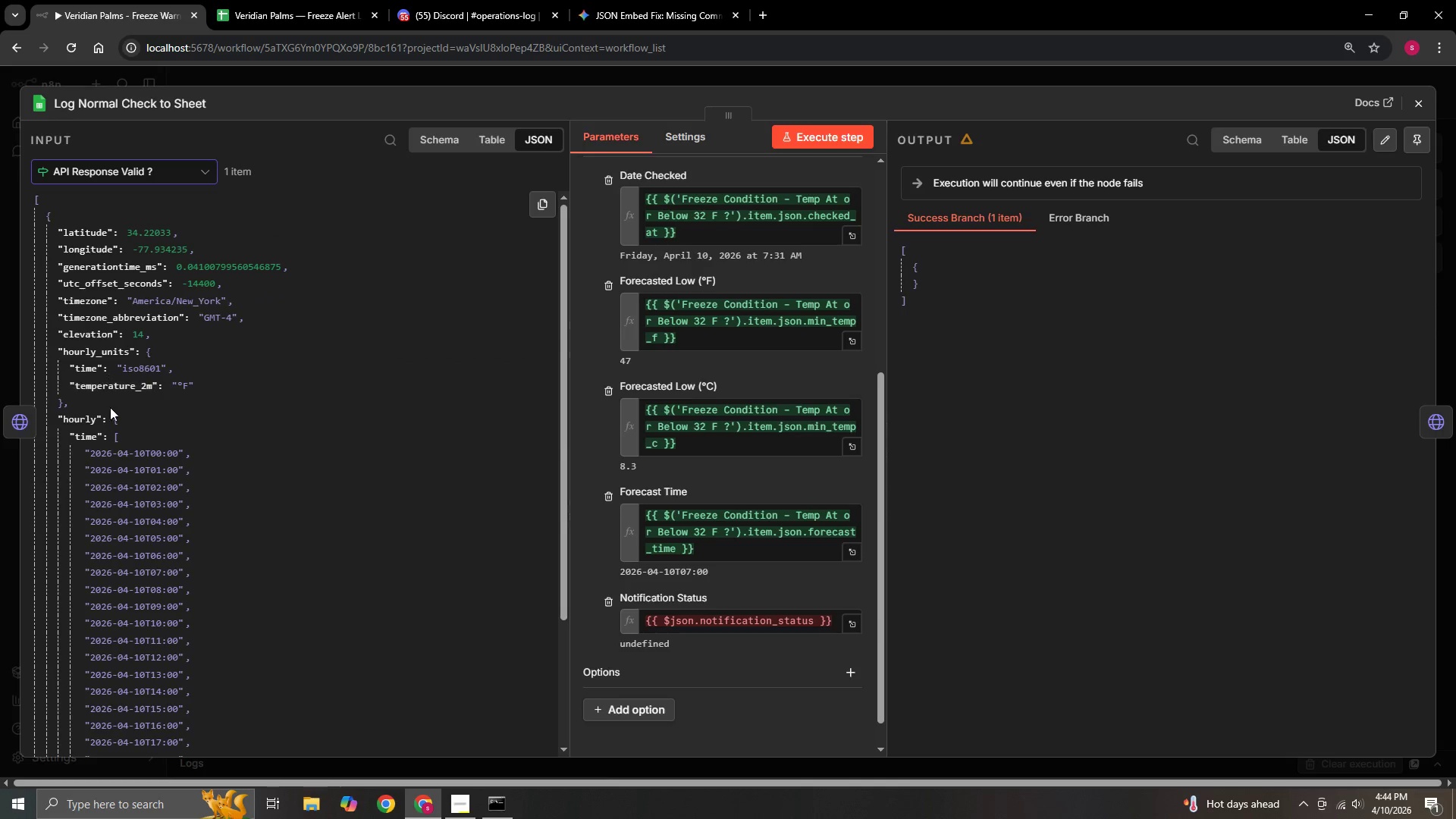 
wait(5.23)
 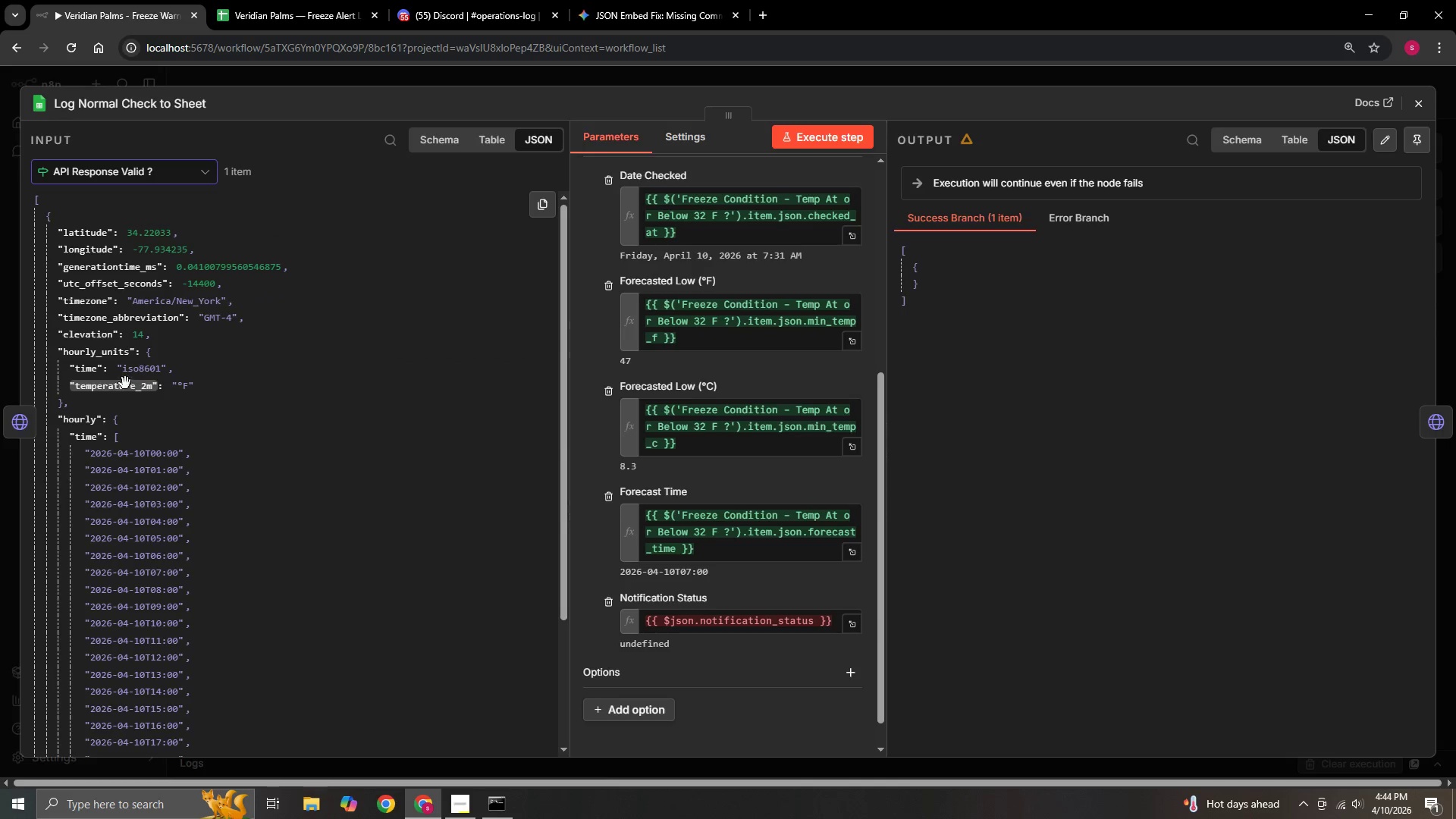 
scroll: coordinate [215, 639], scroll_direction: down, amount: 20.0
 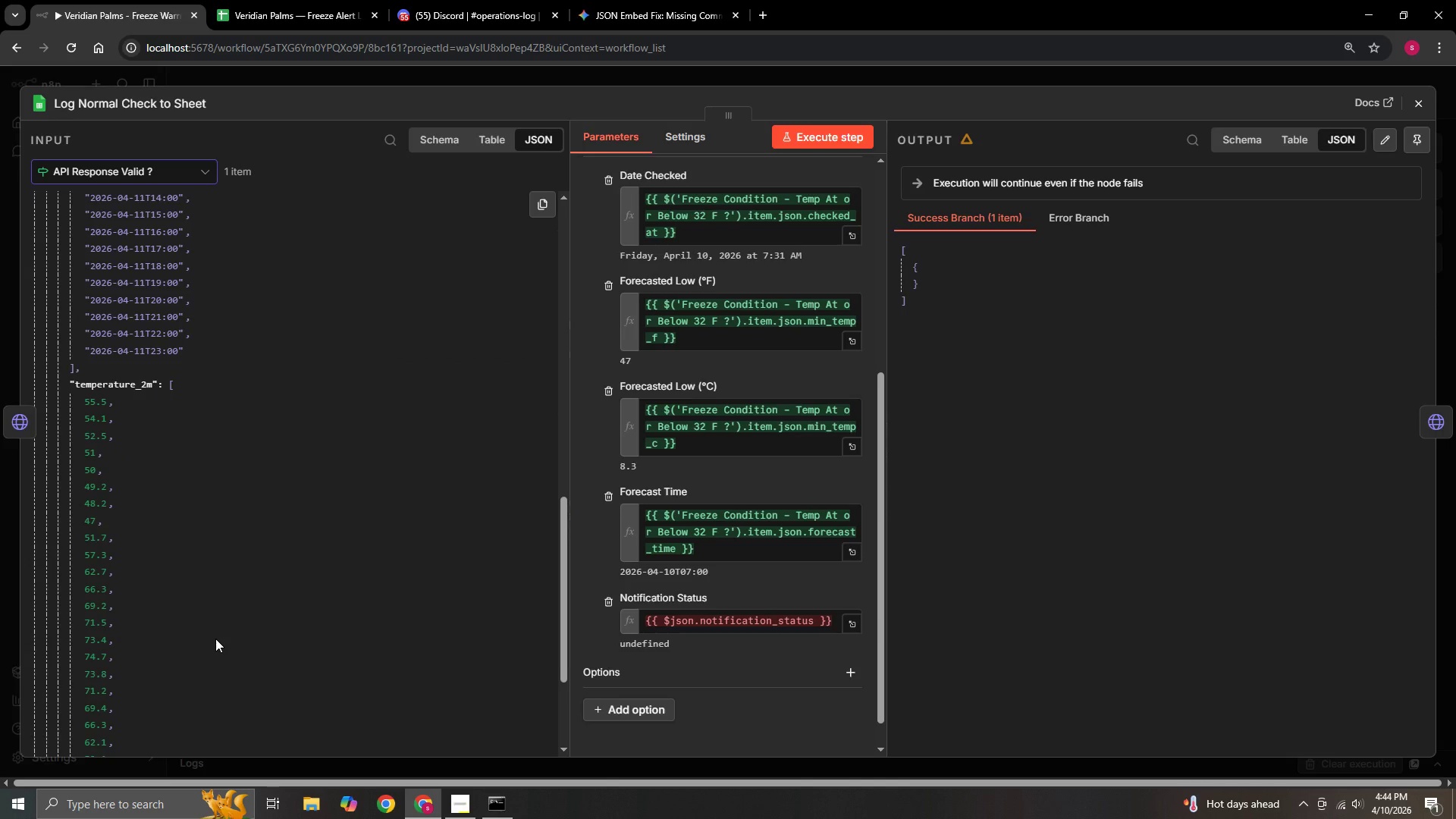 
scroll: coordinate [215, 639], scroll_direction: up, amount: 9.0
 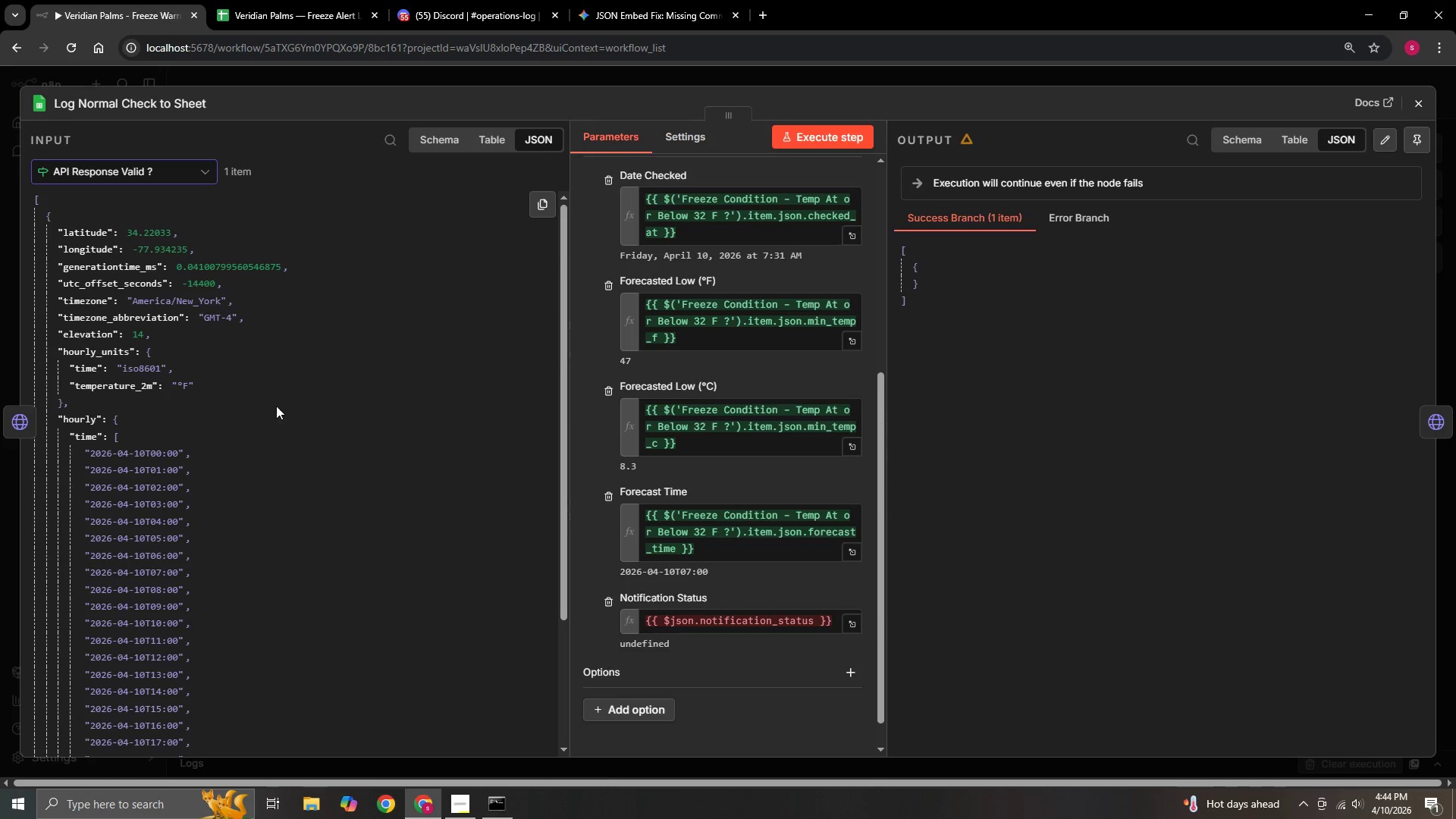 
left_click([153, 176])
 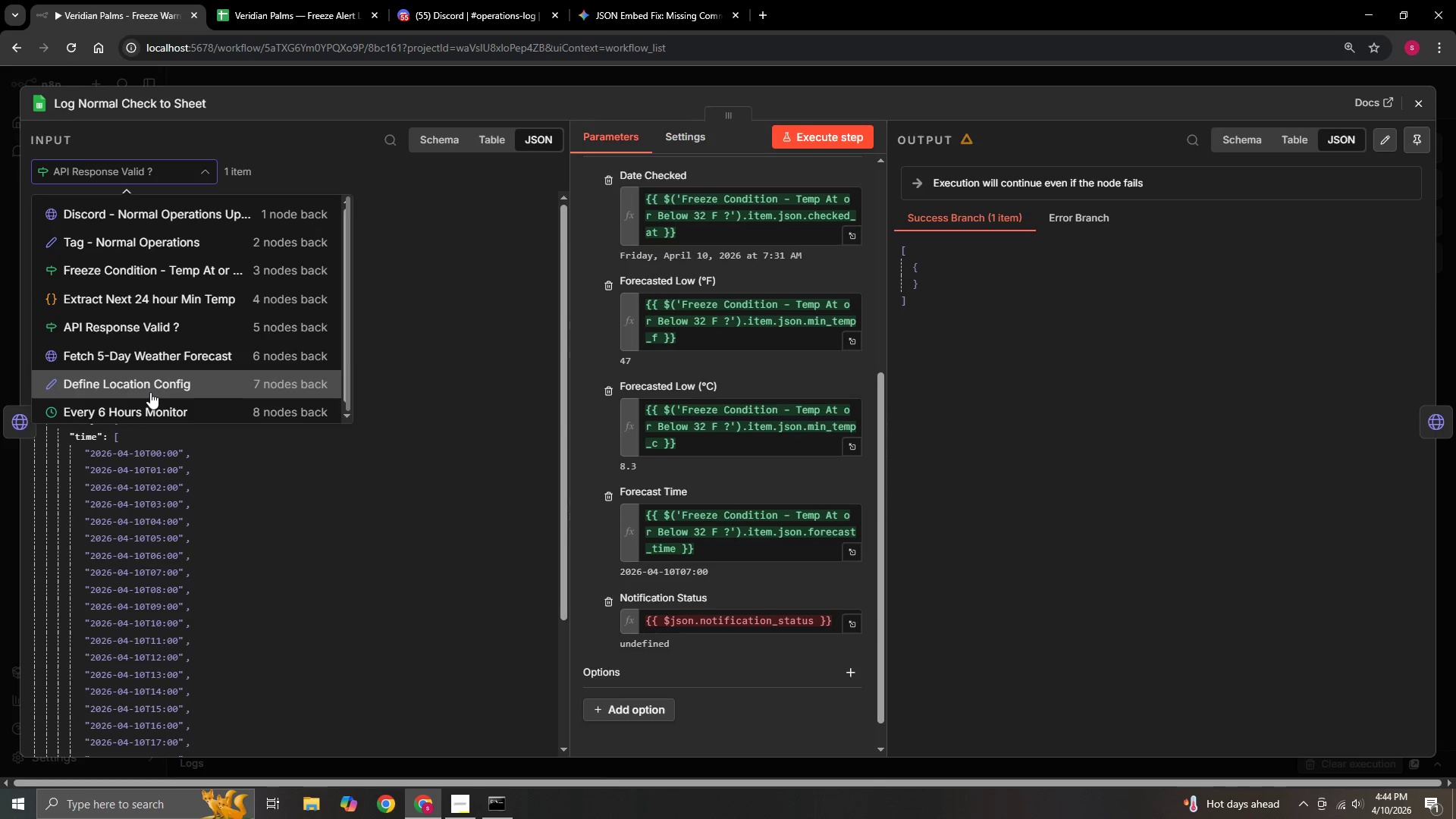 
left_click([150, 392])
 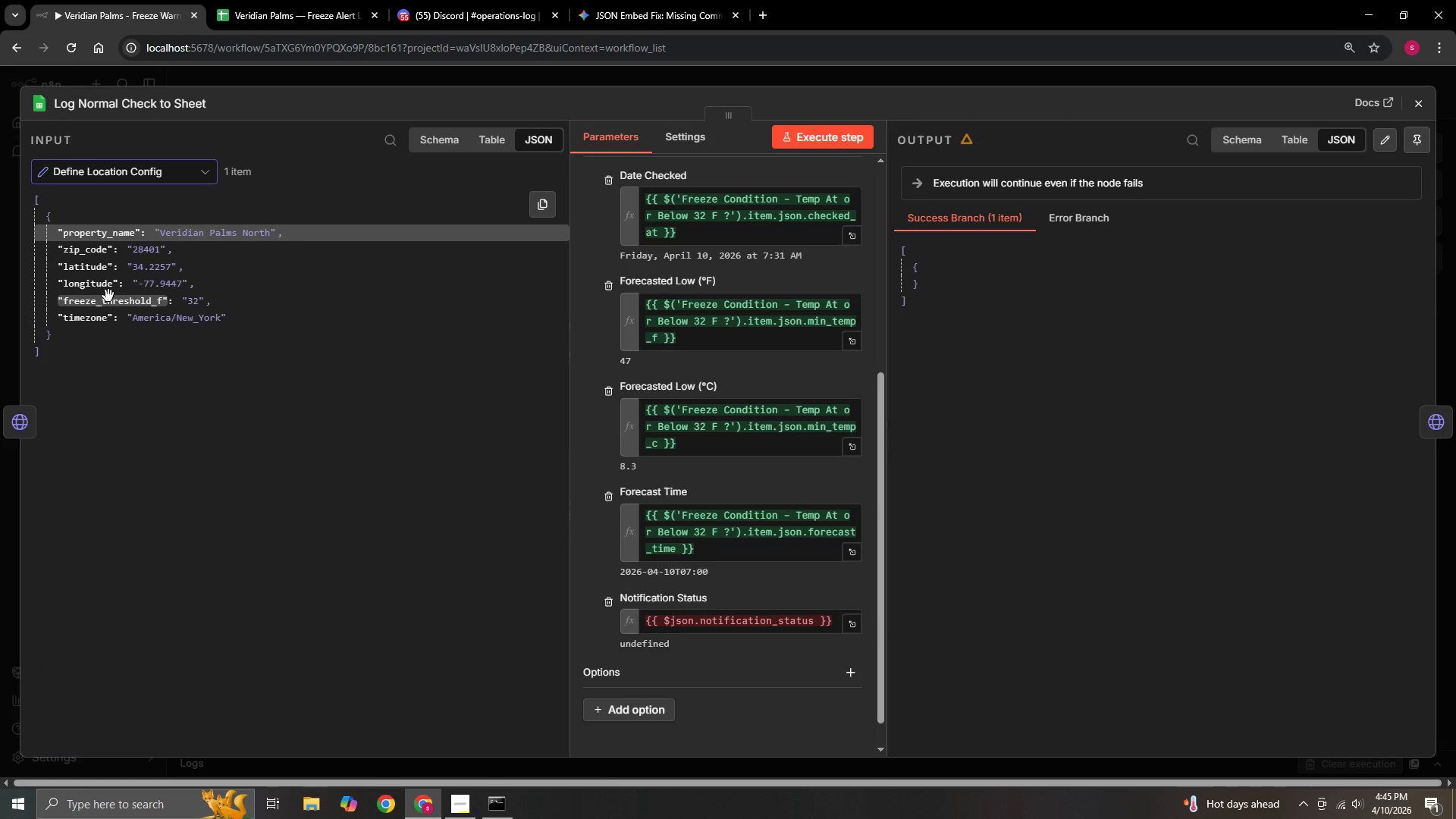 
left_click([181, 177])
 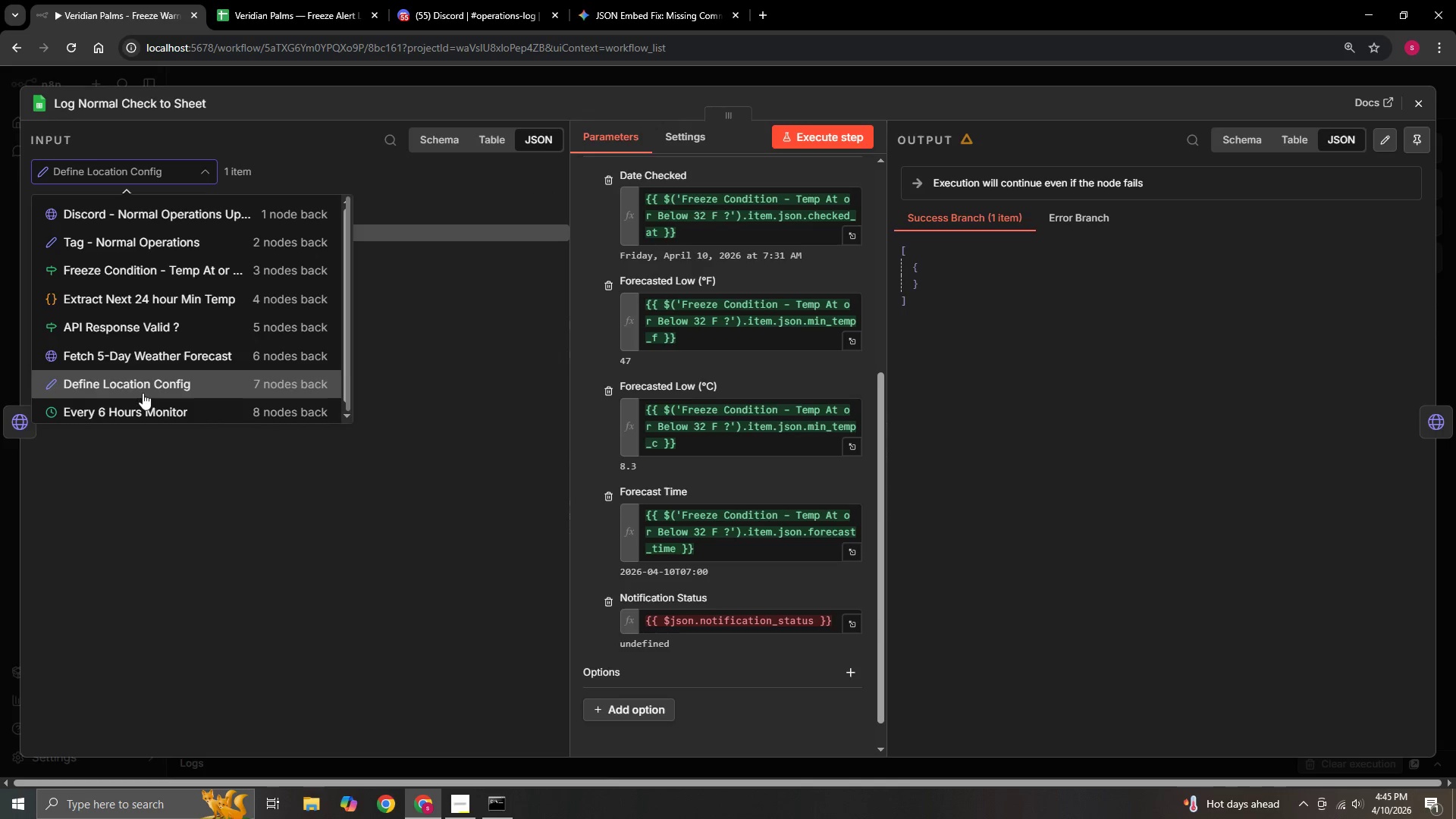 
left_click([143, 395])
 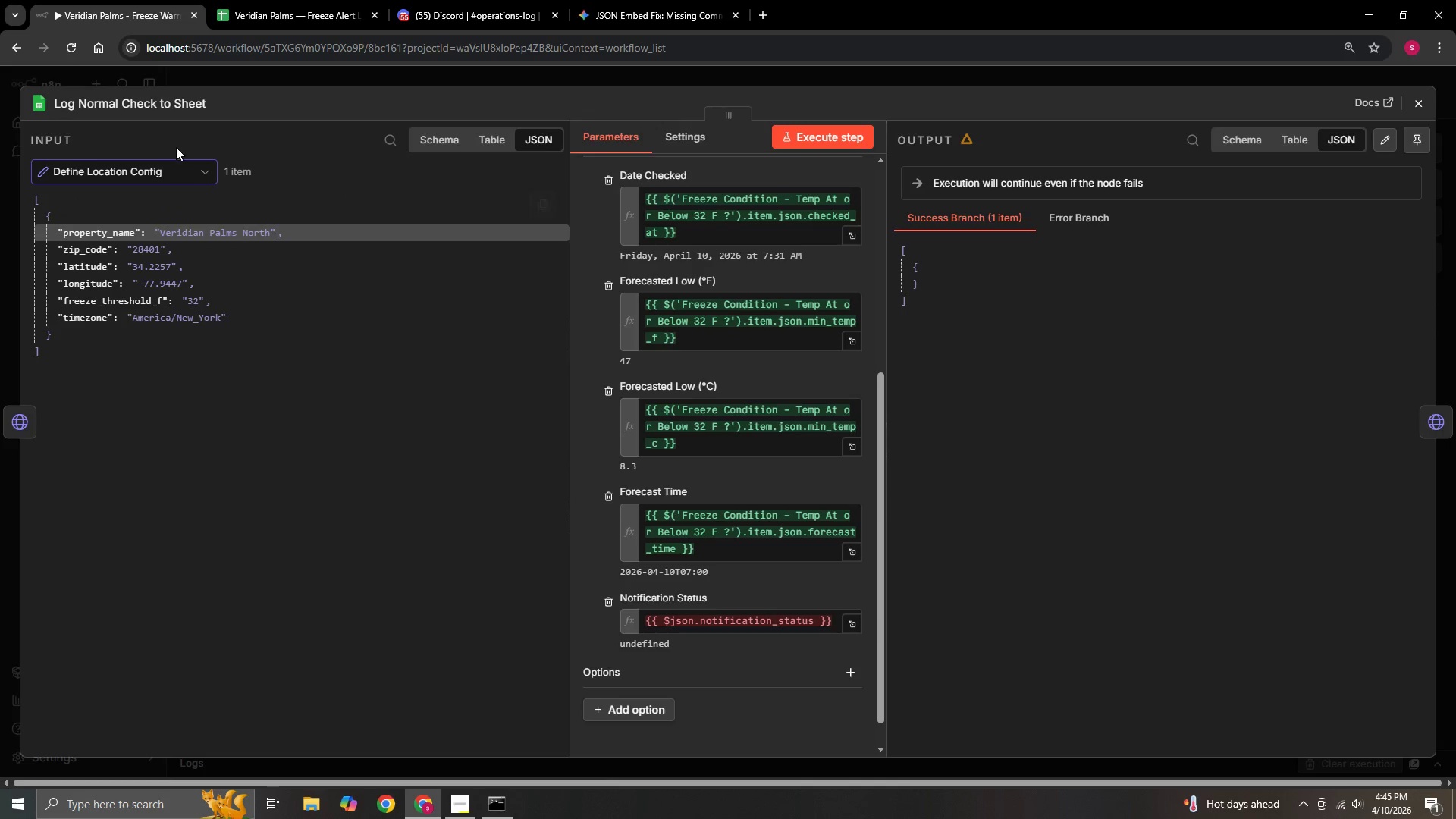 
left_click([176, 170])
 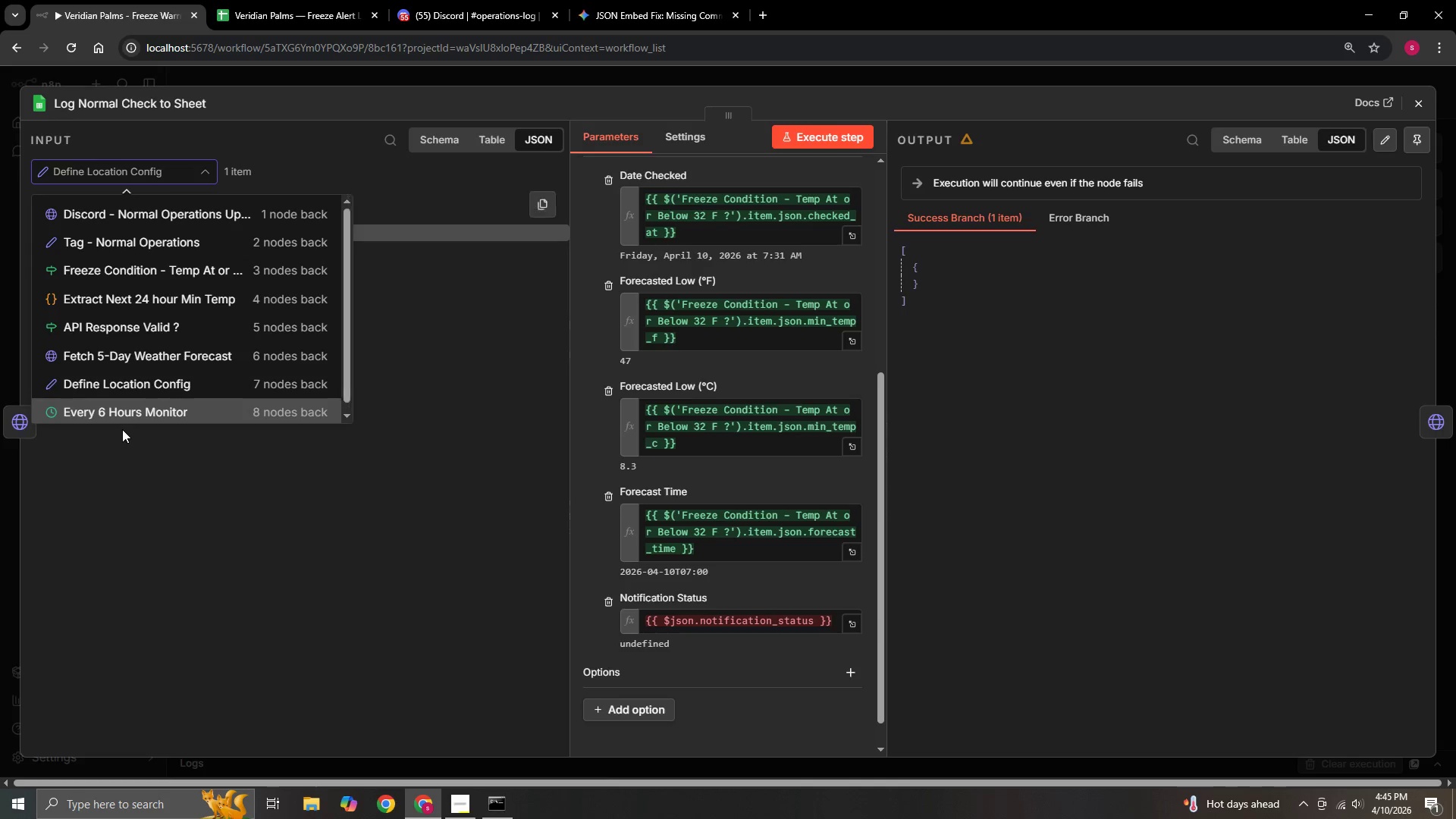 
left_click([129, 415])
 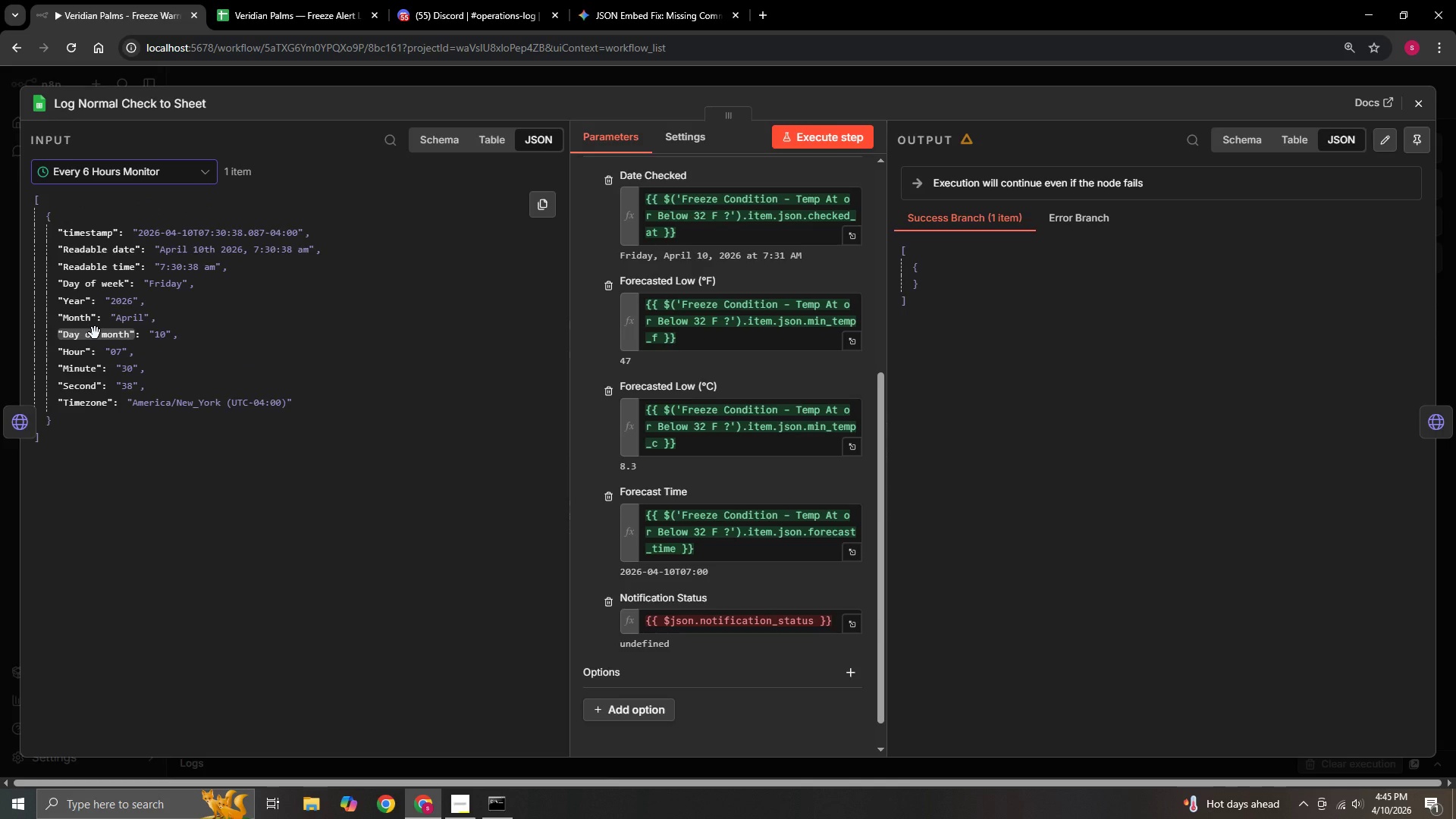 
wait(7.34)
 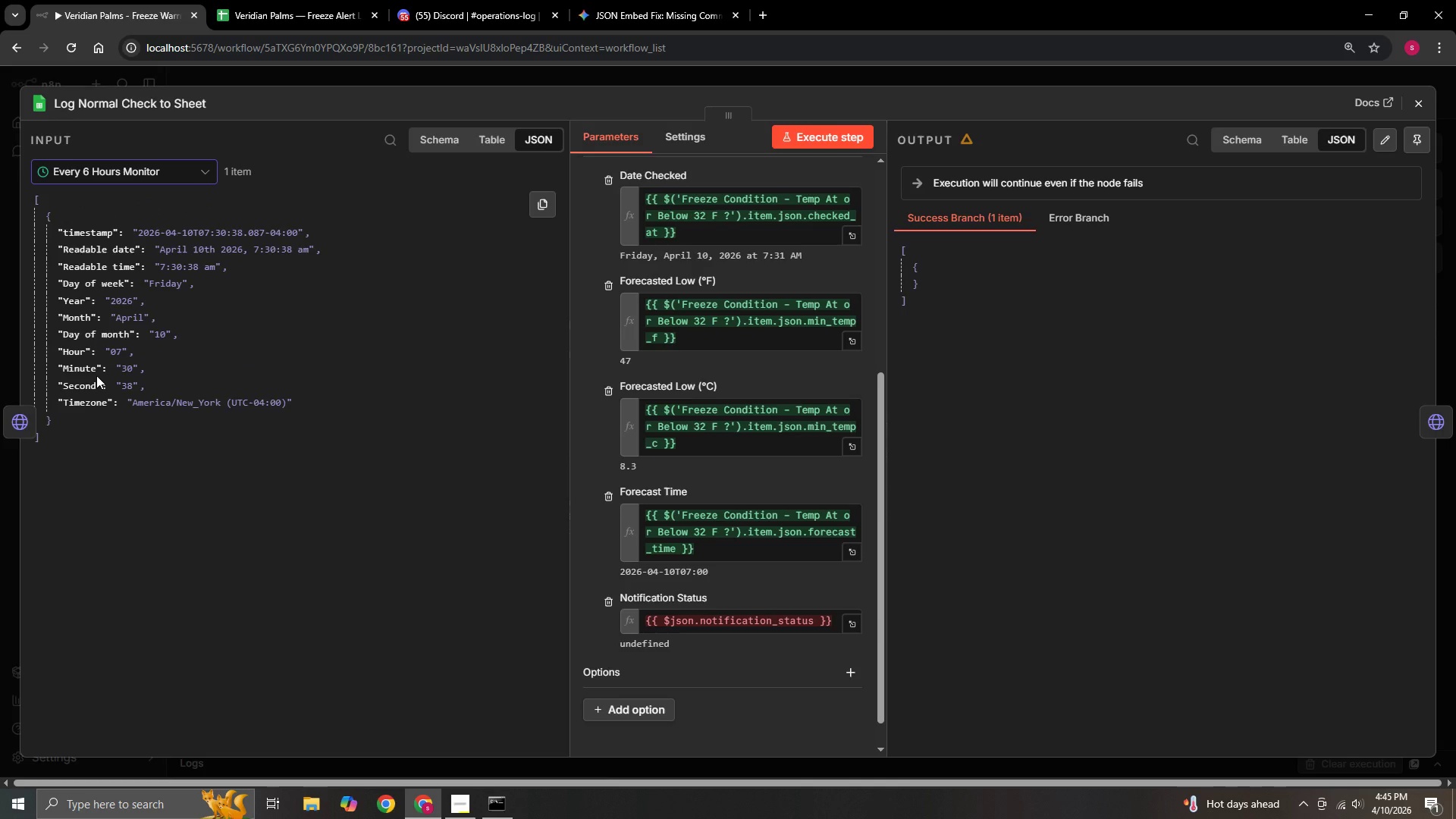 
left_click([143, 179])
 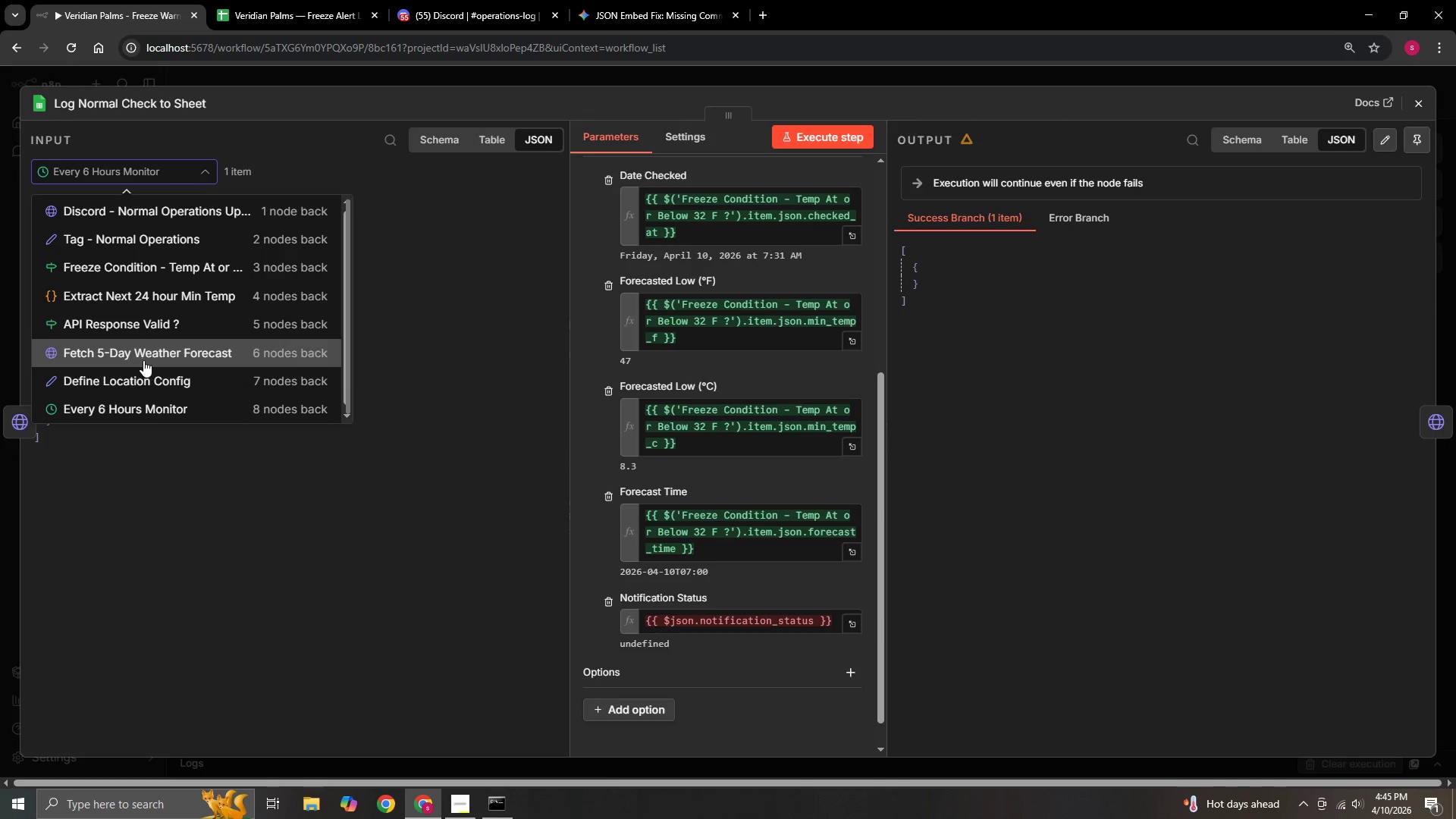 
left_click([143, 360])
 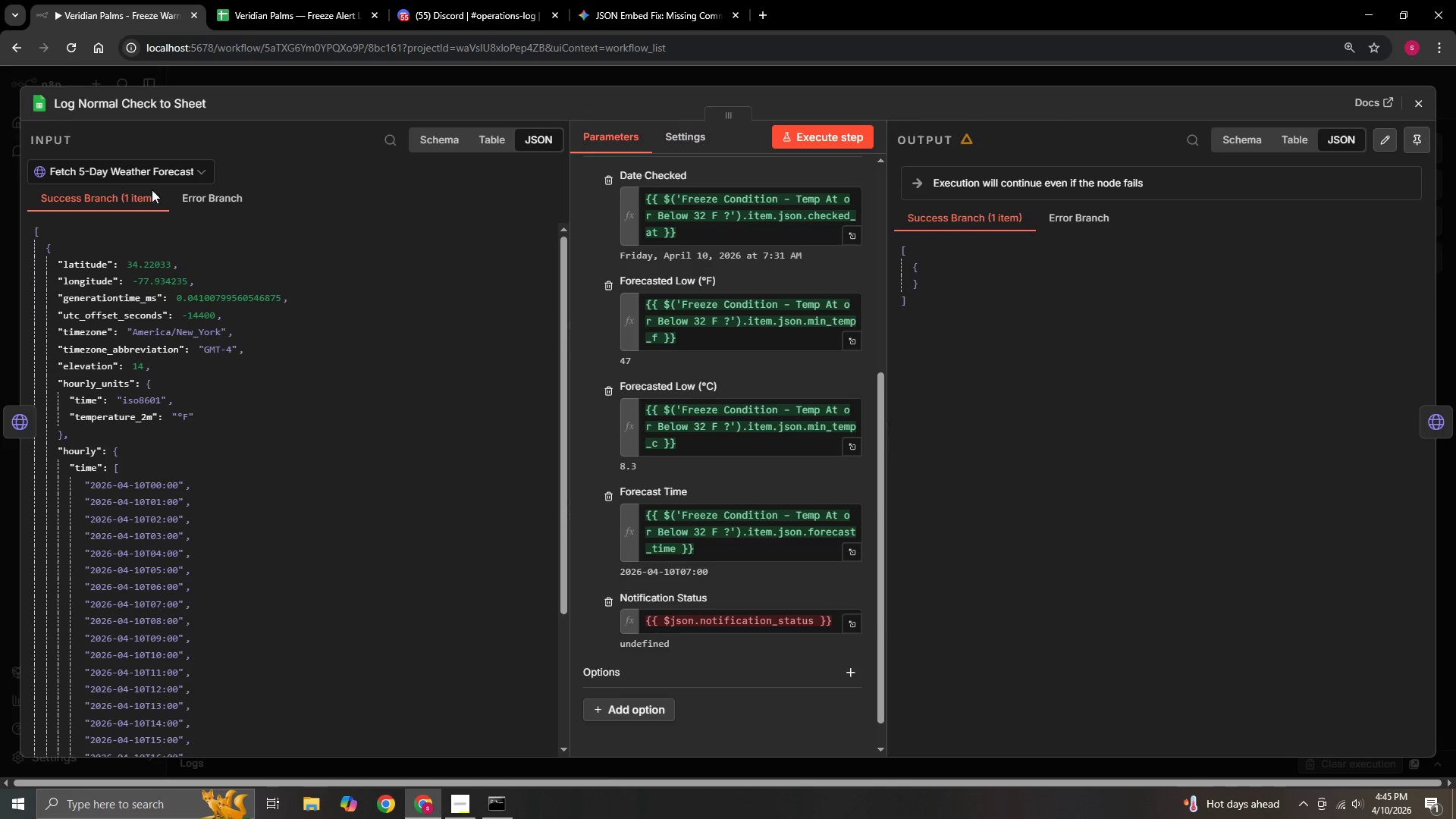 
double_click([152, 182])
 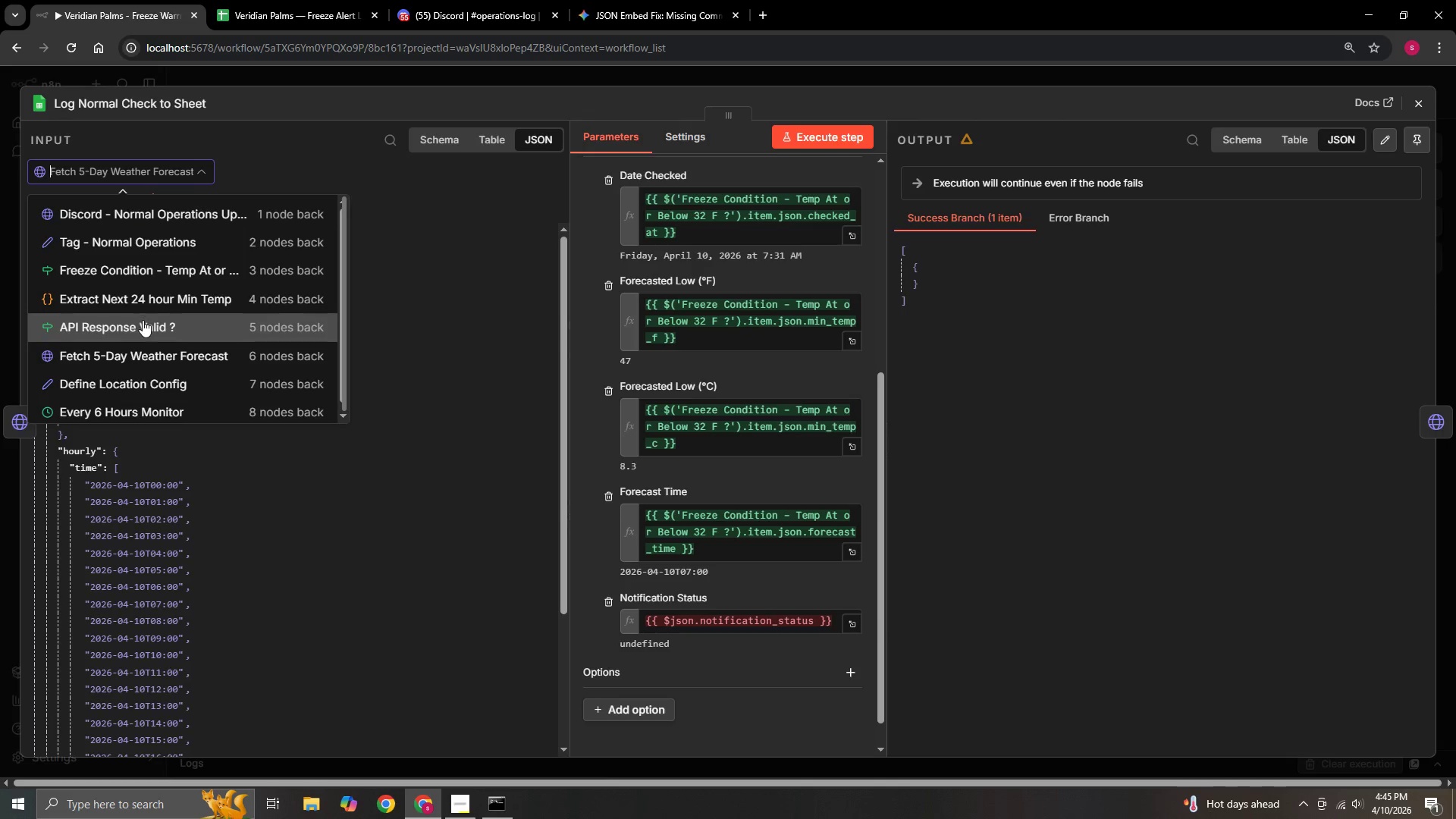 
left_click([143, 321])
 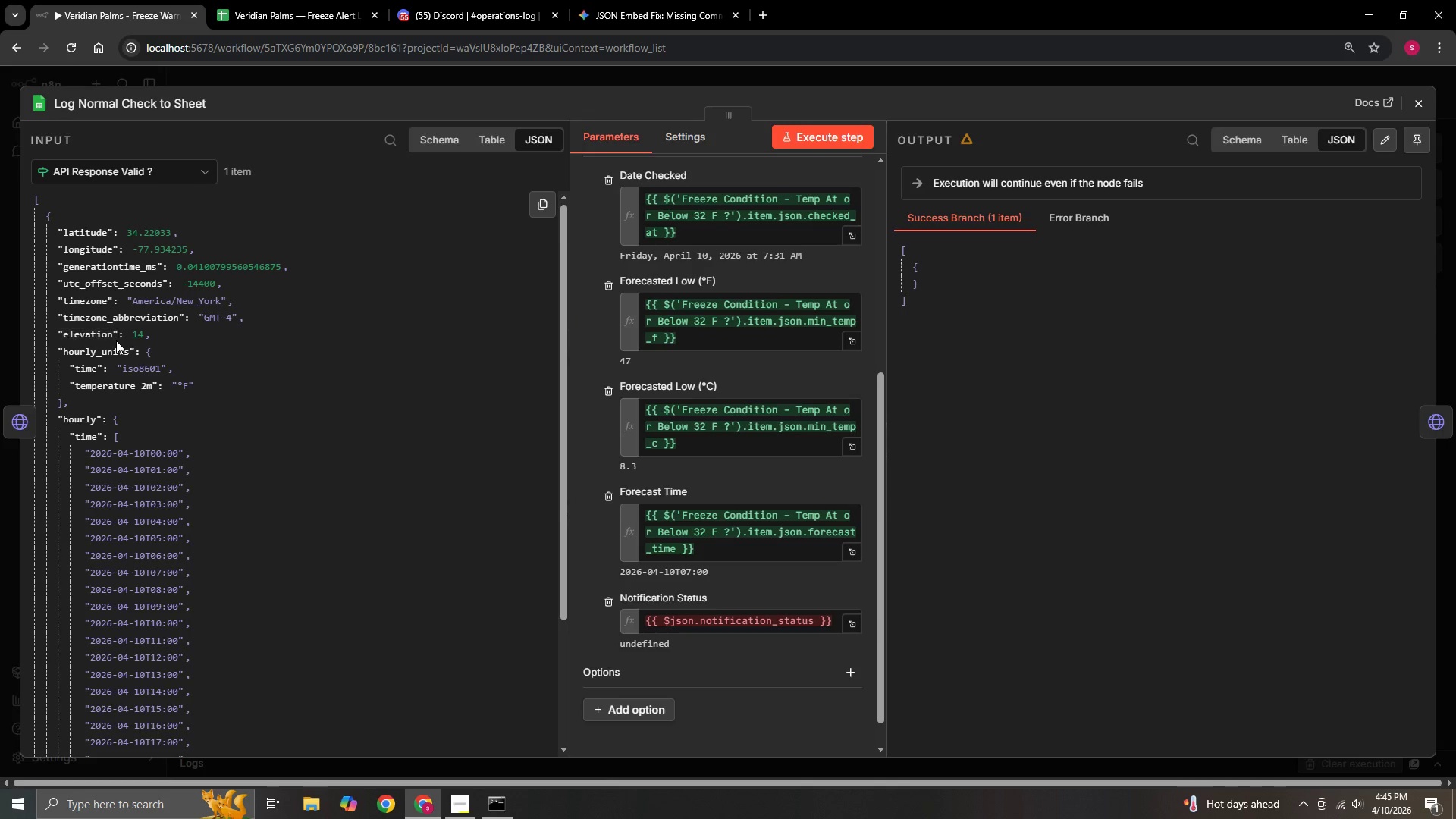 
wait(6.98)
 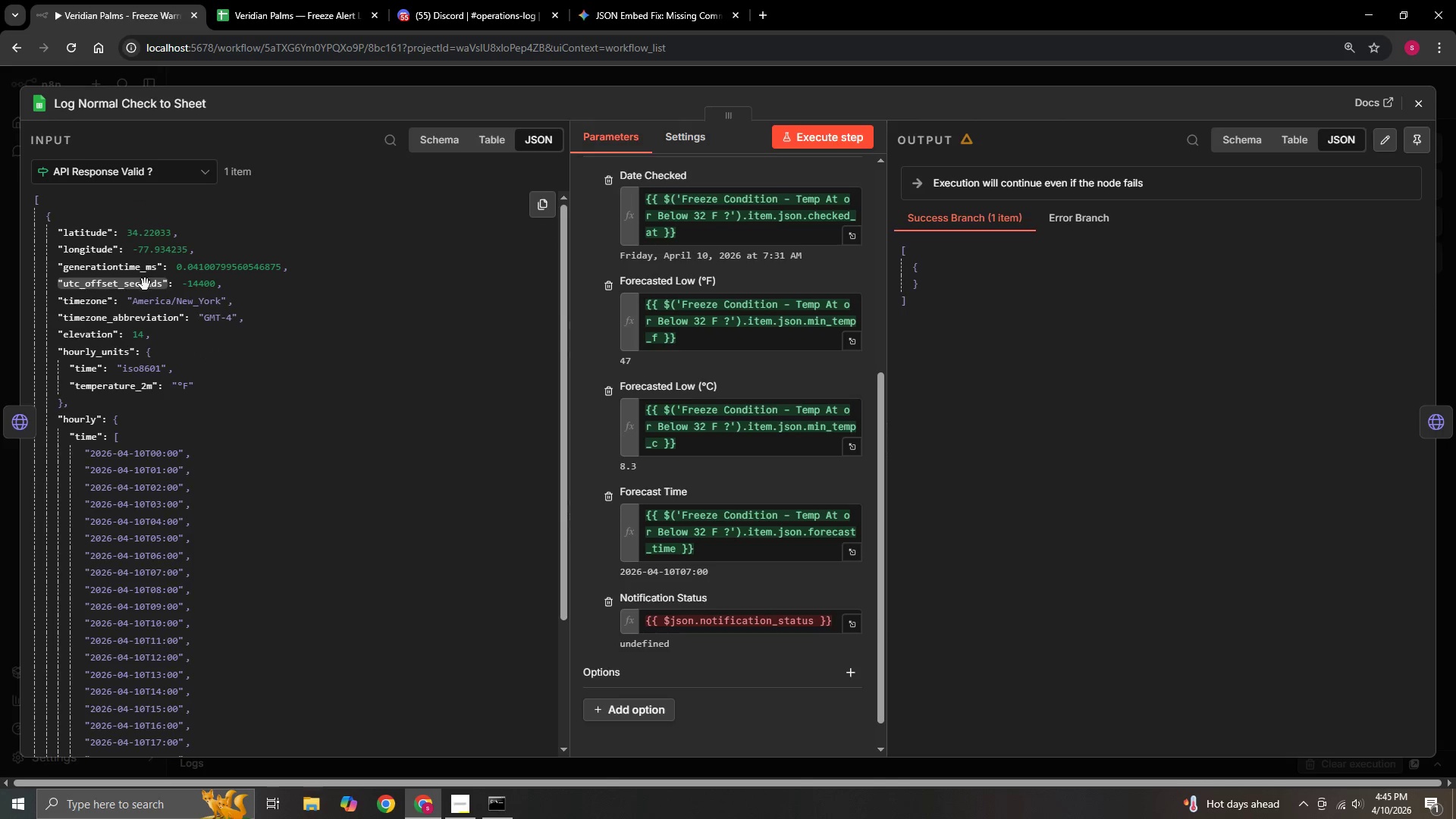 
left_click([155, 169])
 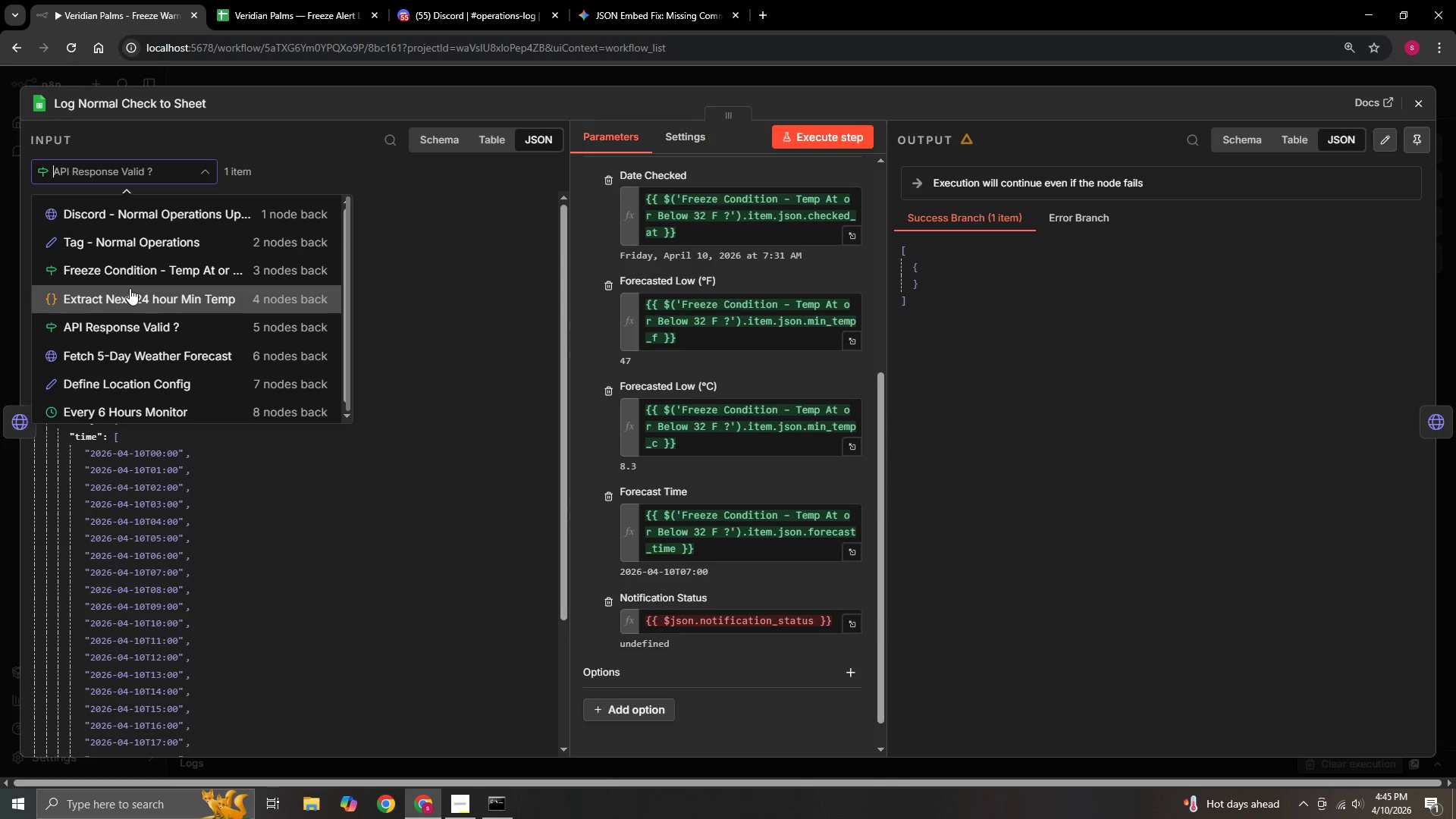 
left_click([130, 288])
 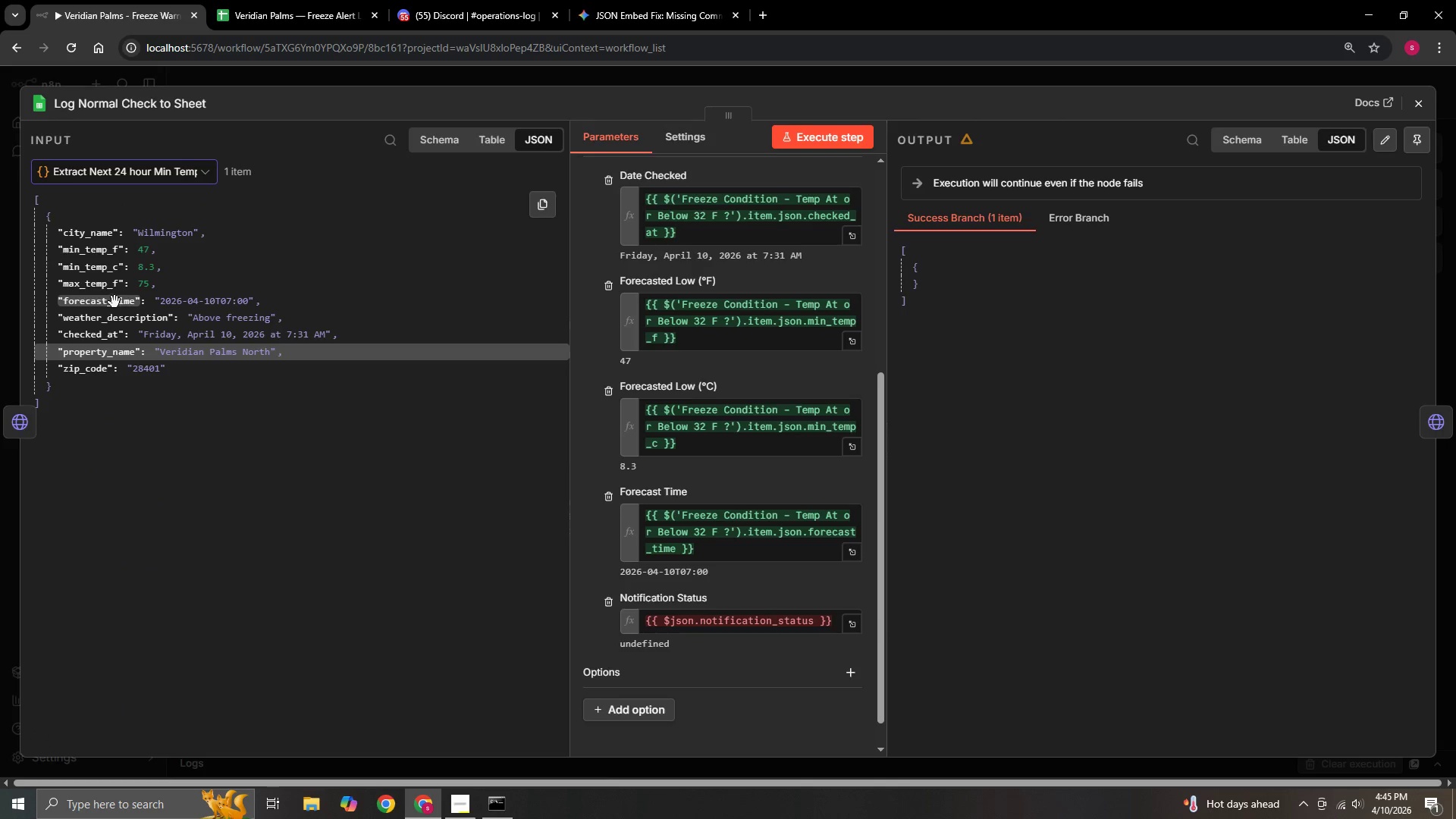 
wait(9.19)
 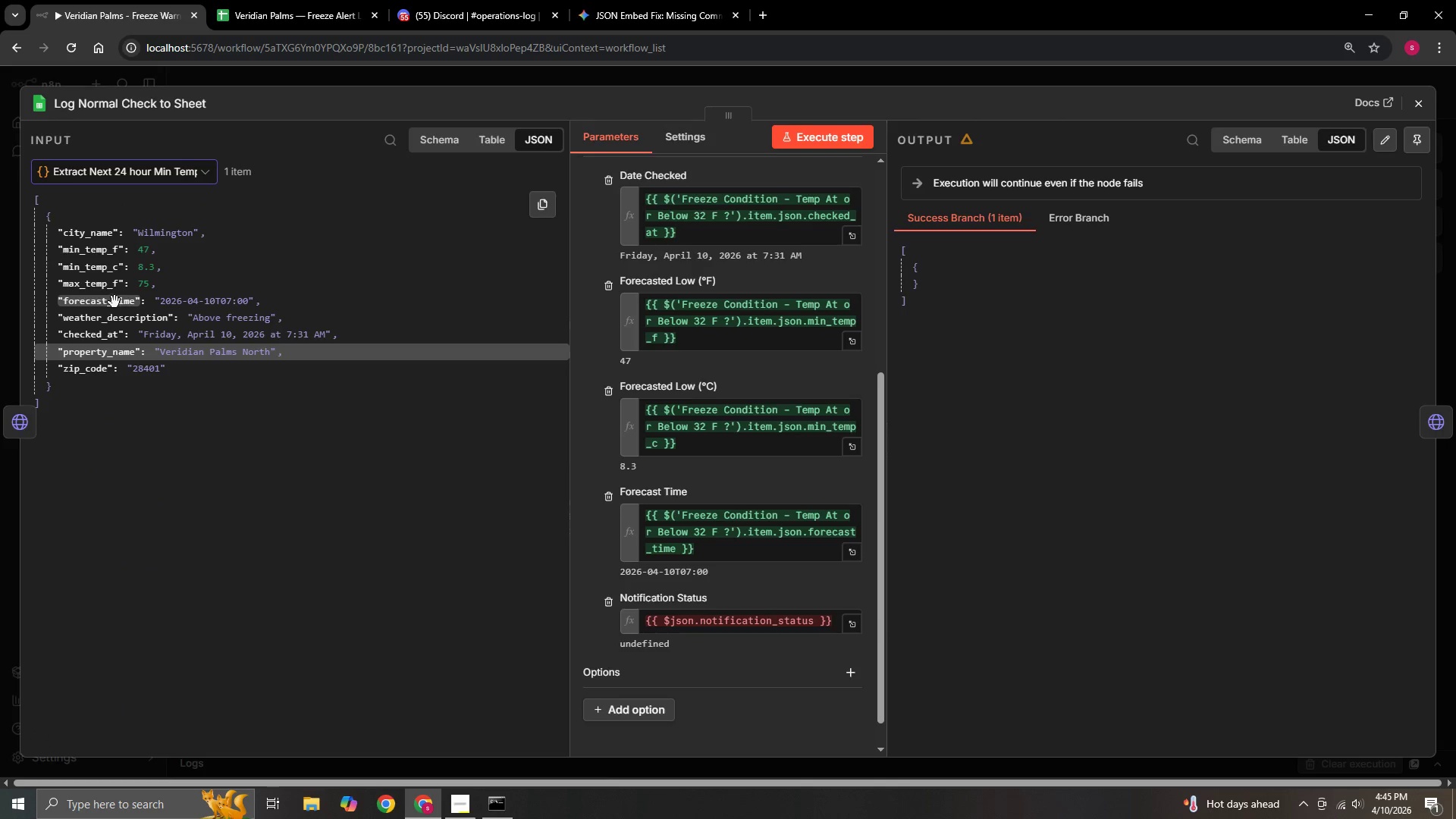 
left_click_drag(start_coordinate=[102, 235], to_coordinate=[87, 240])
 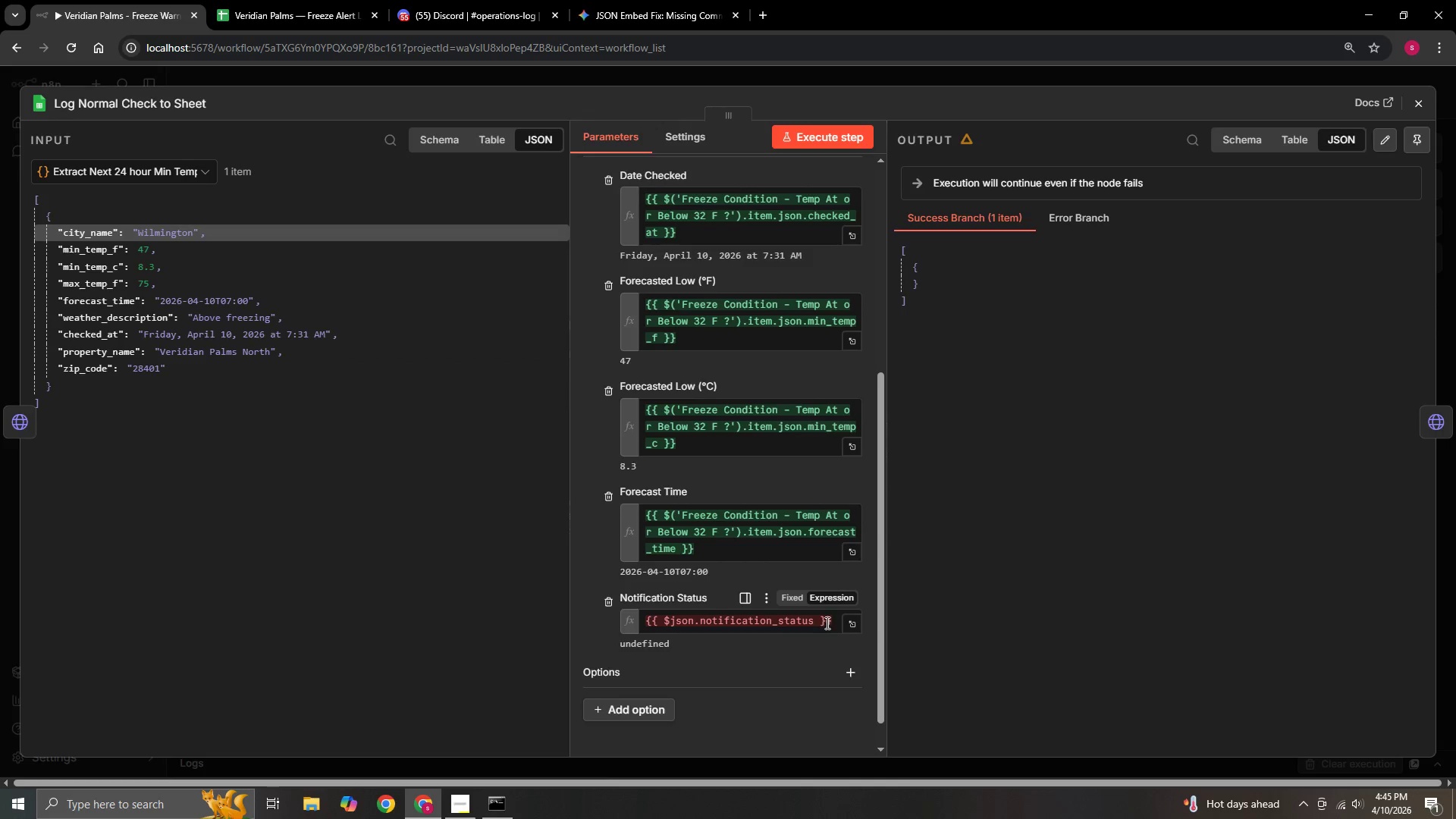 
left_click_drag(start_coordinate=[834, 622], to_coordinate=[551, 617])
 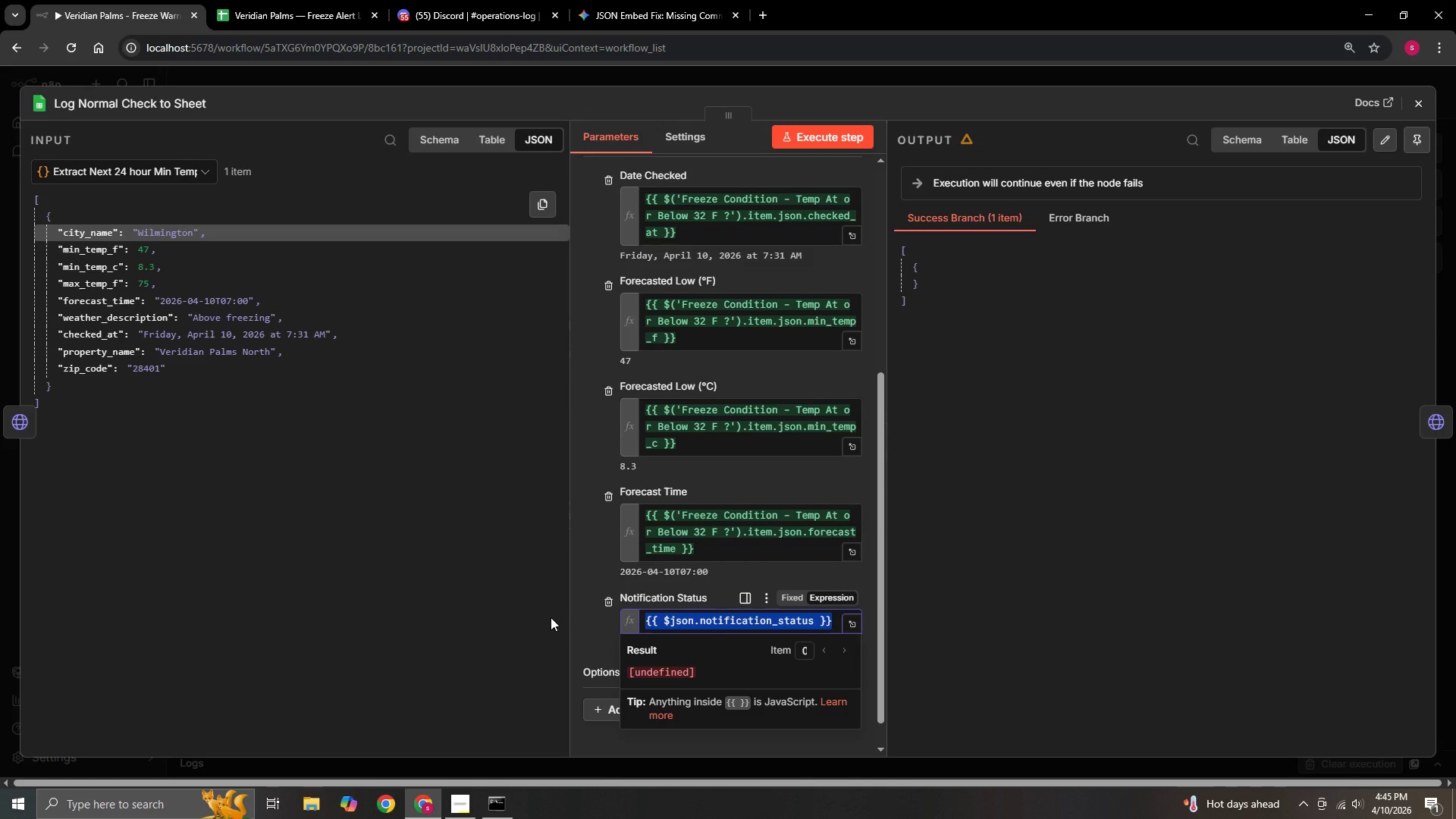 
key(Backspace)
 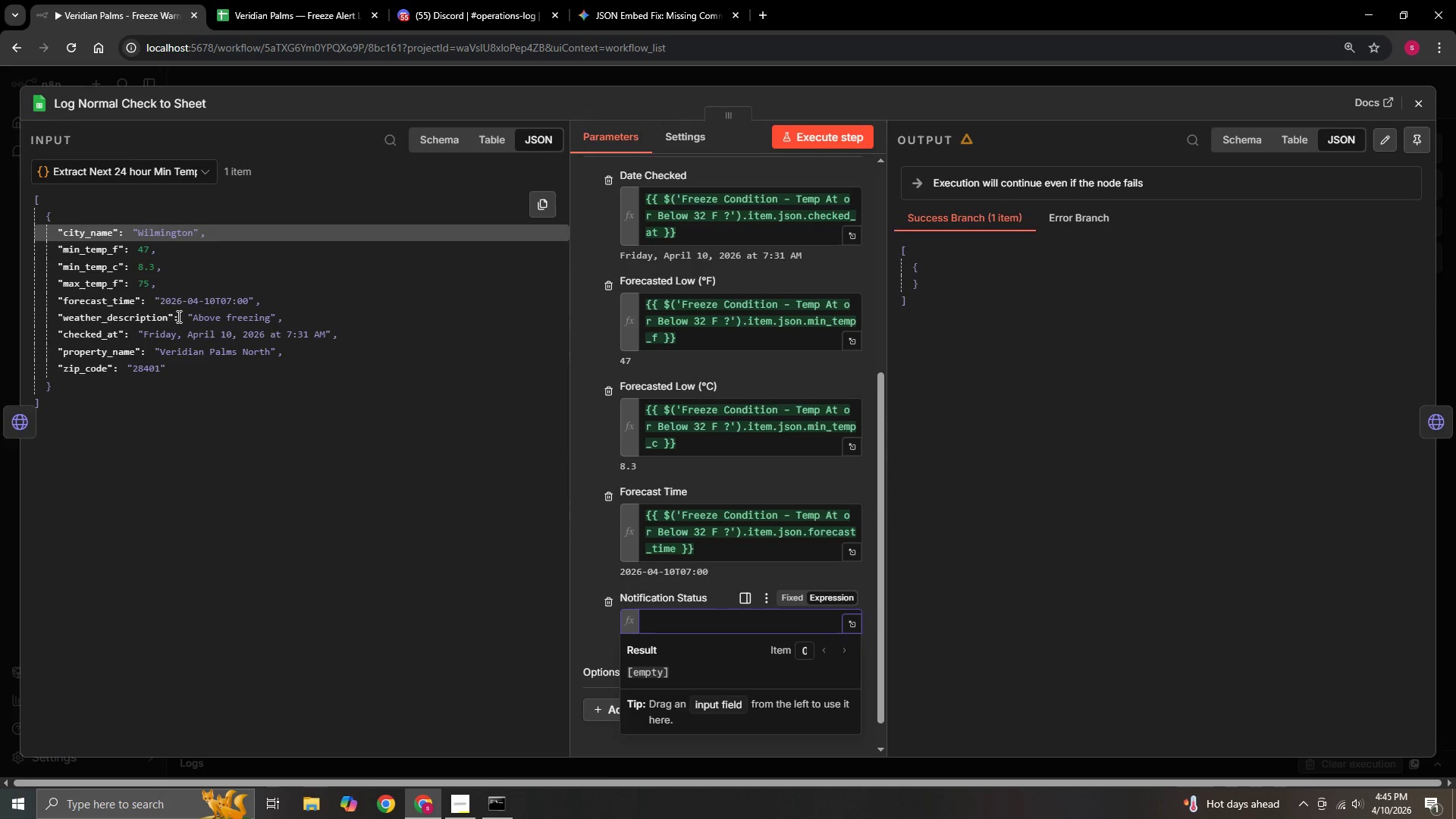 
wait(5.47)
 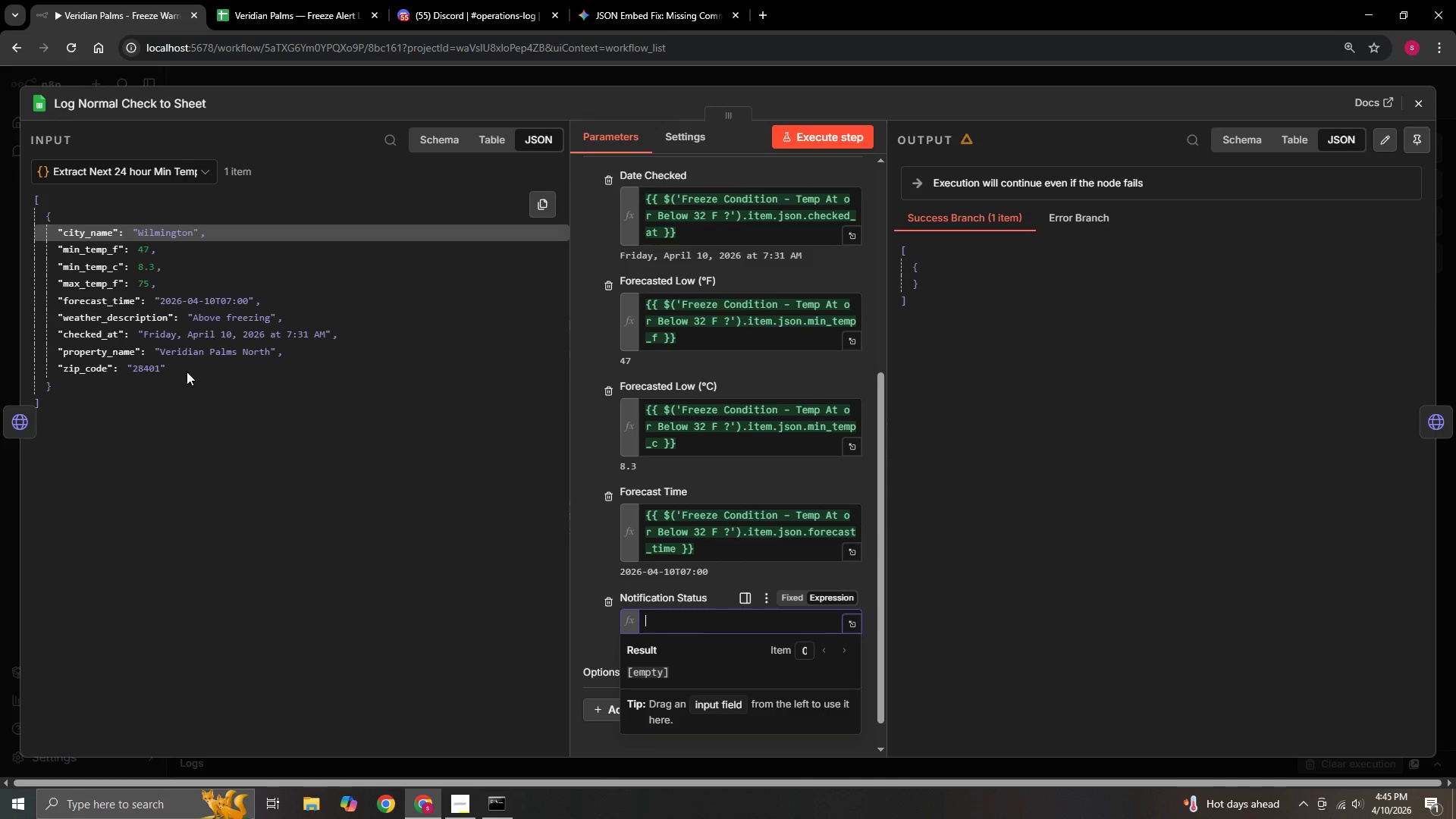 
left_click_drag(start_coordinate=[131, 318], to_coordinate=[724, 626])
 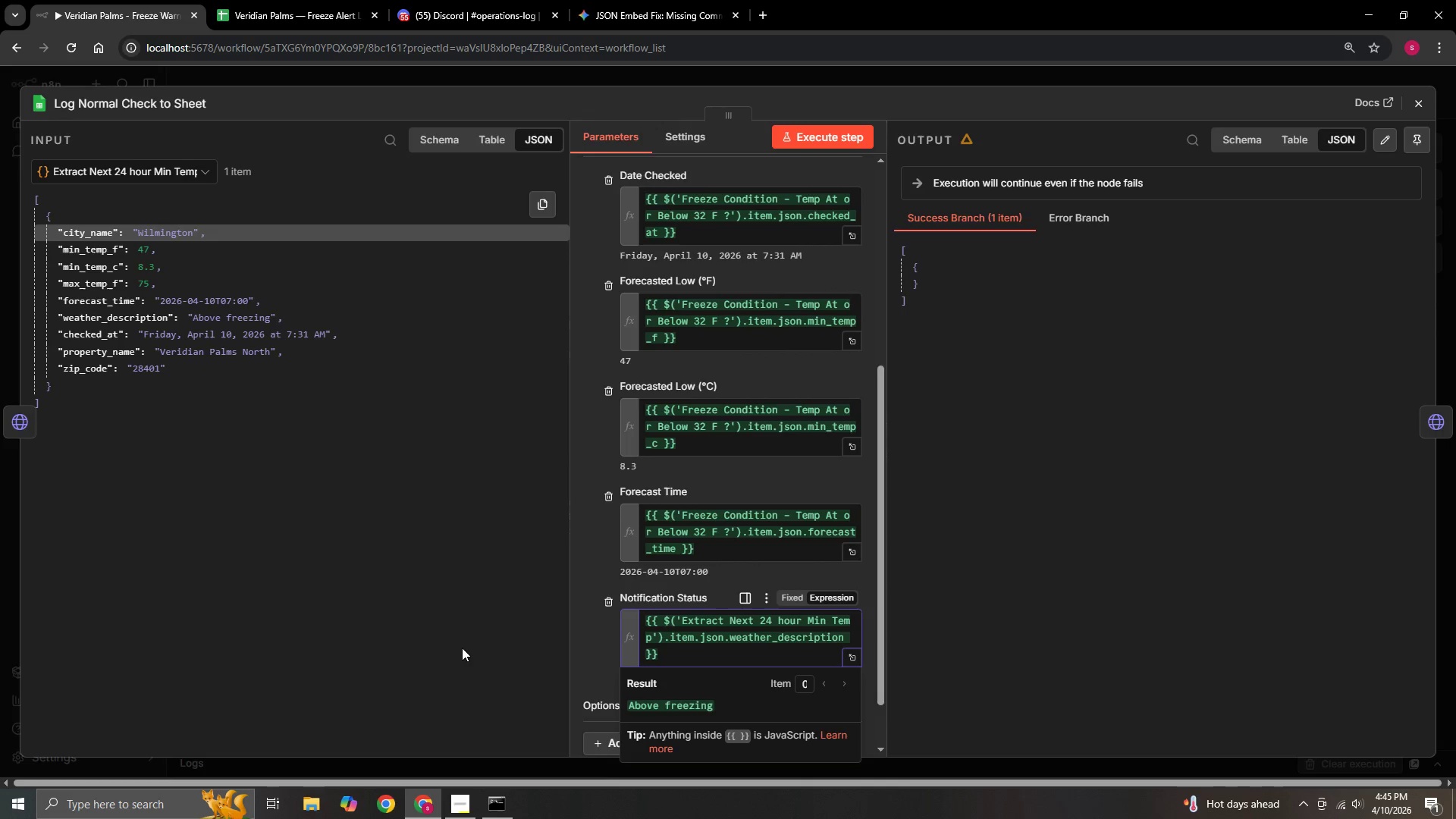 
left_click([462, 648])
 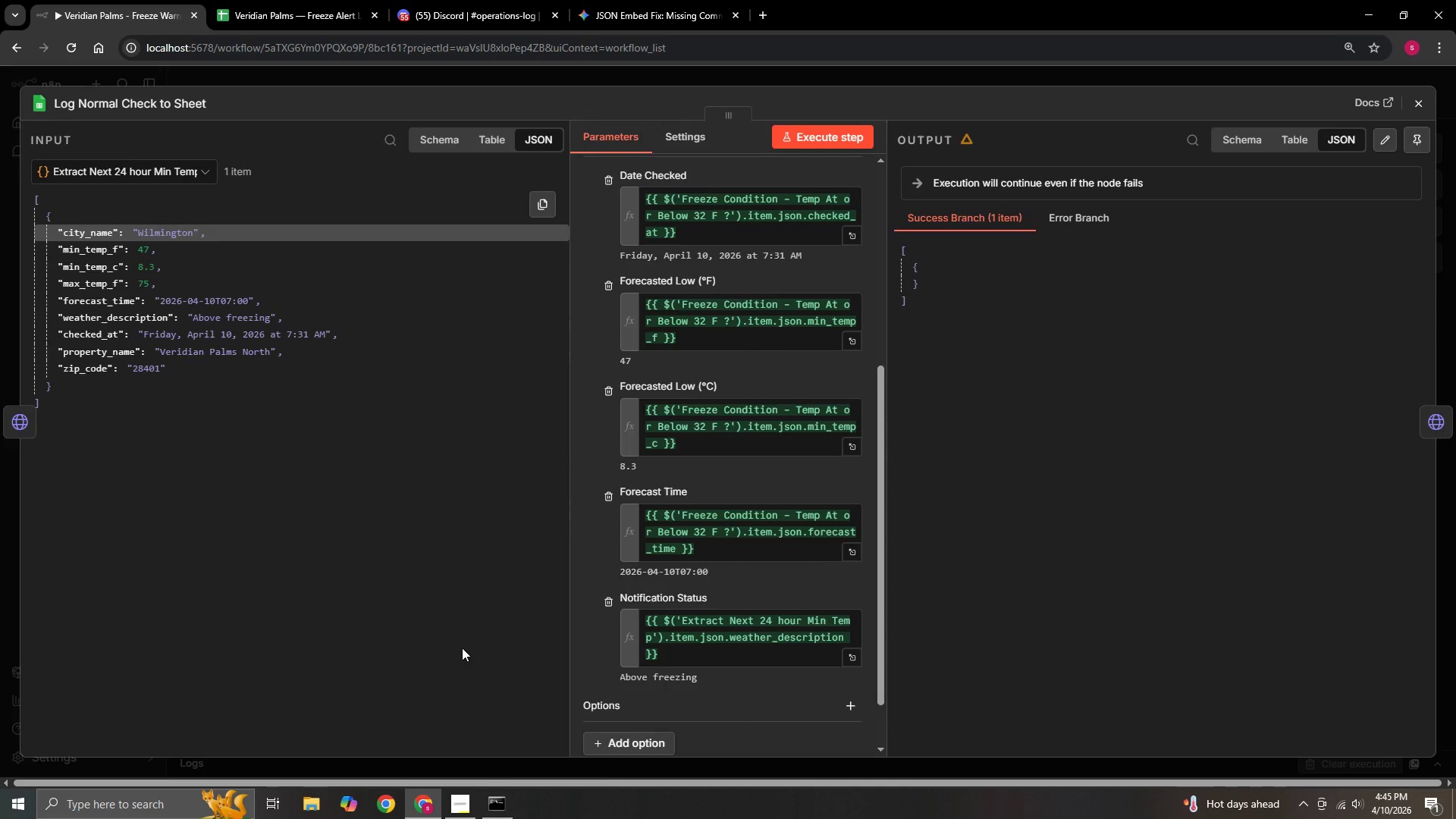 
scroll: coordinate [462, 648], scroll_direction: up, amount: 4.0
 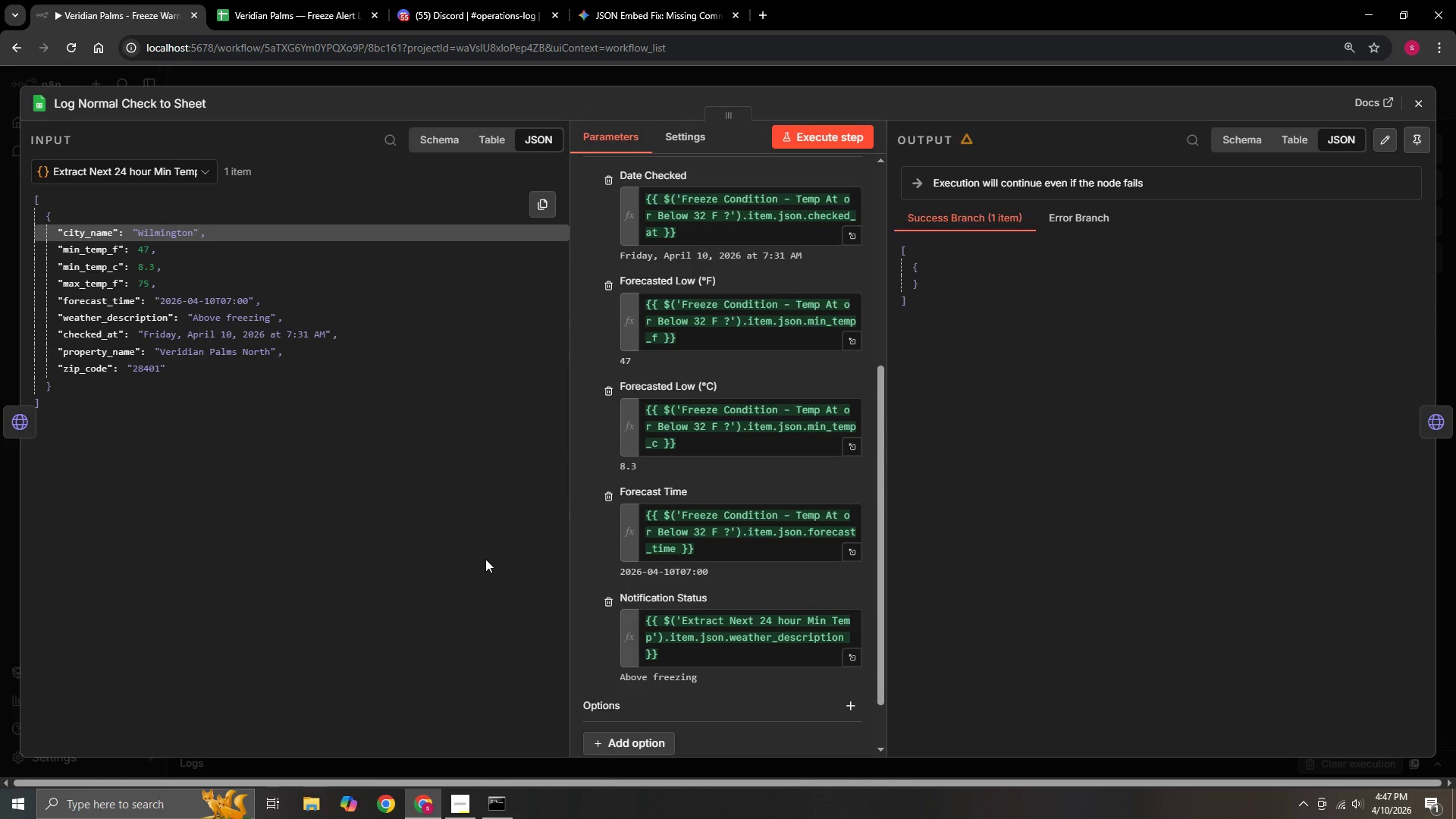 
wait(111.27)
 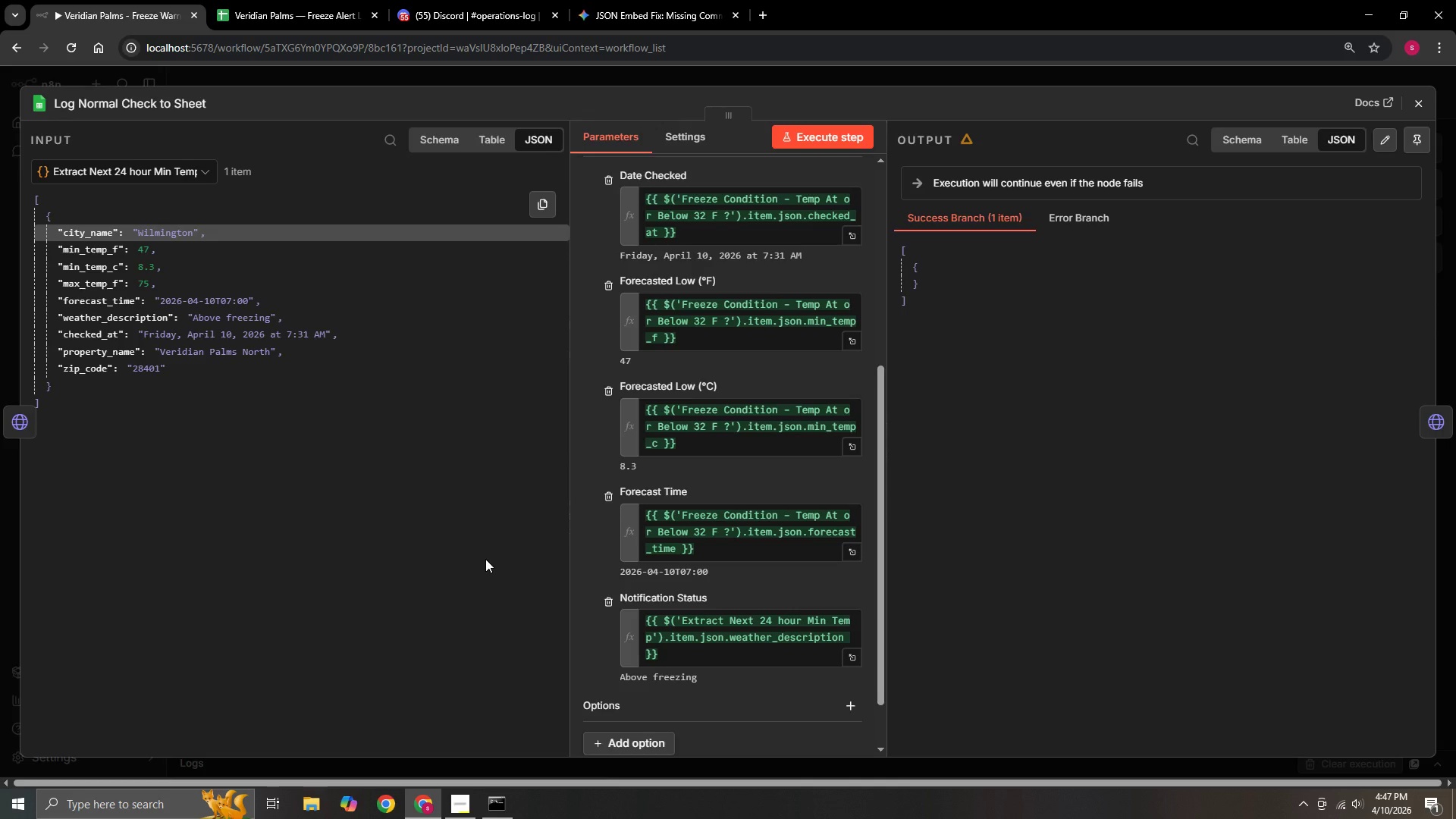 
left_click([146, 167])
 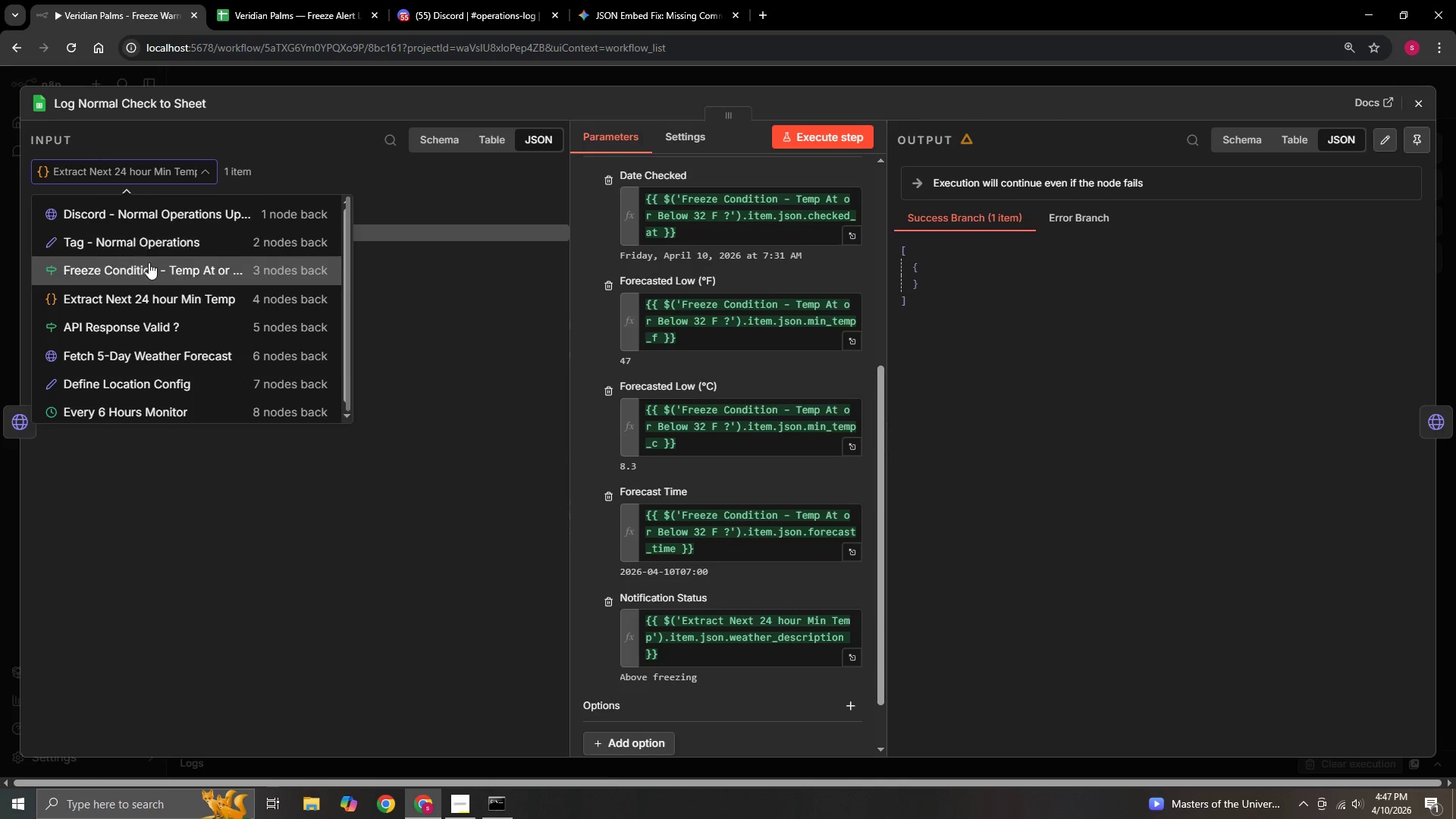 
left_click([149, 266])
 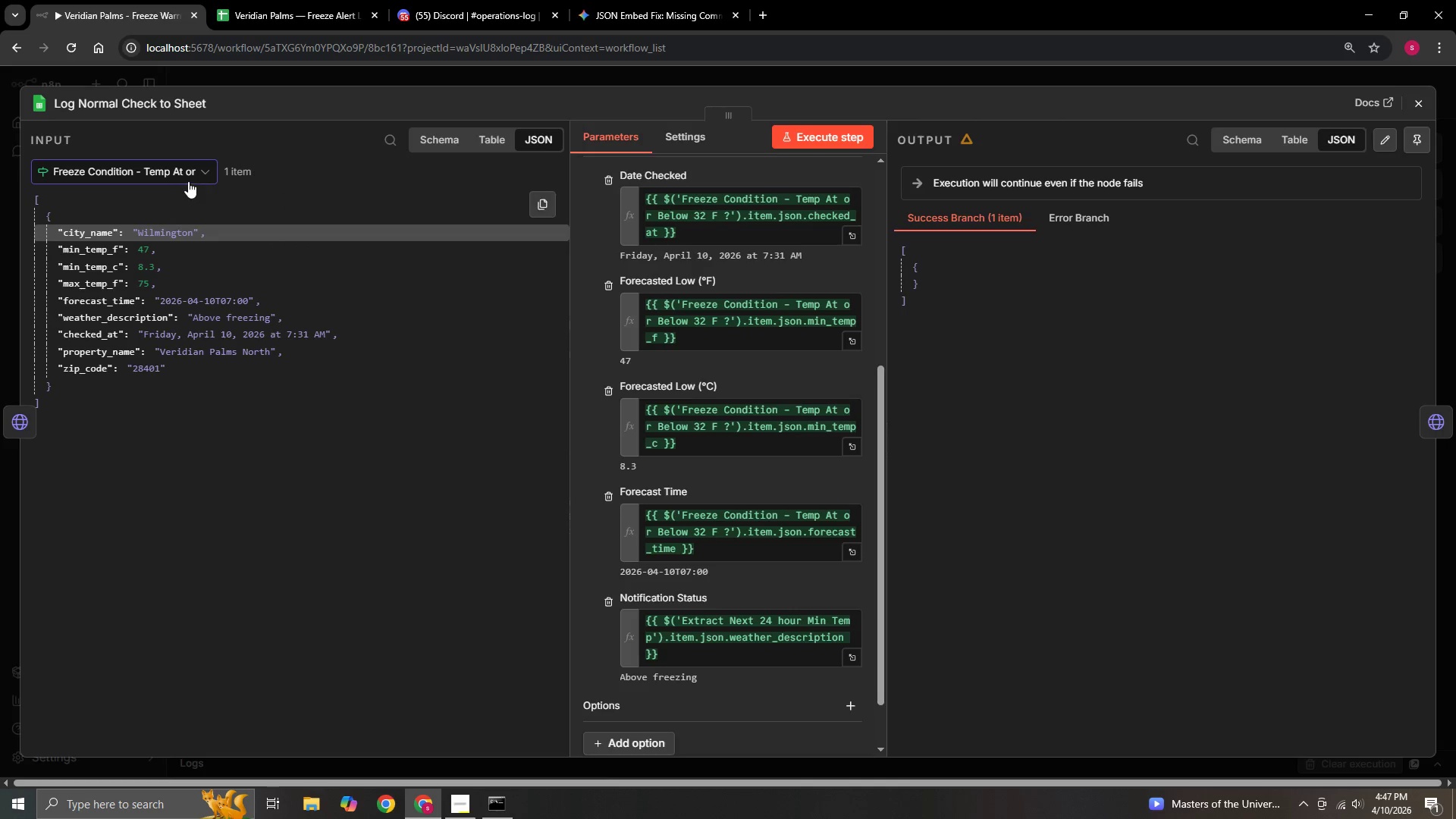 
left_click([192, 168])
 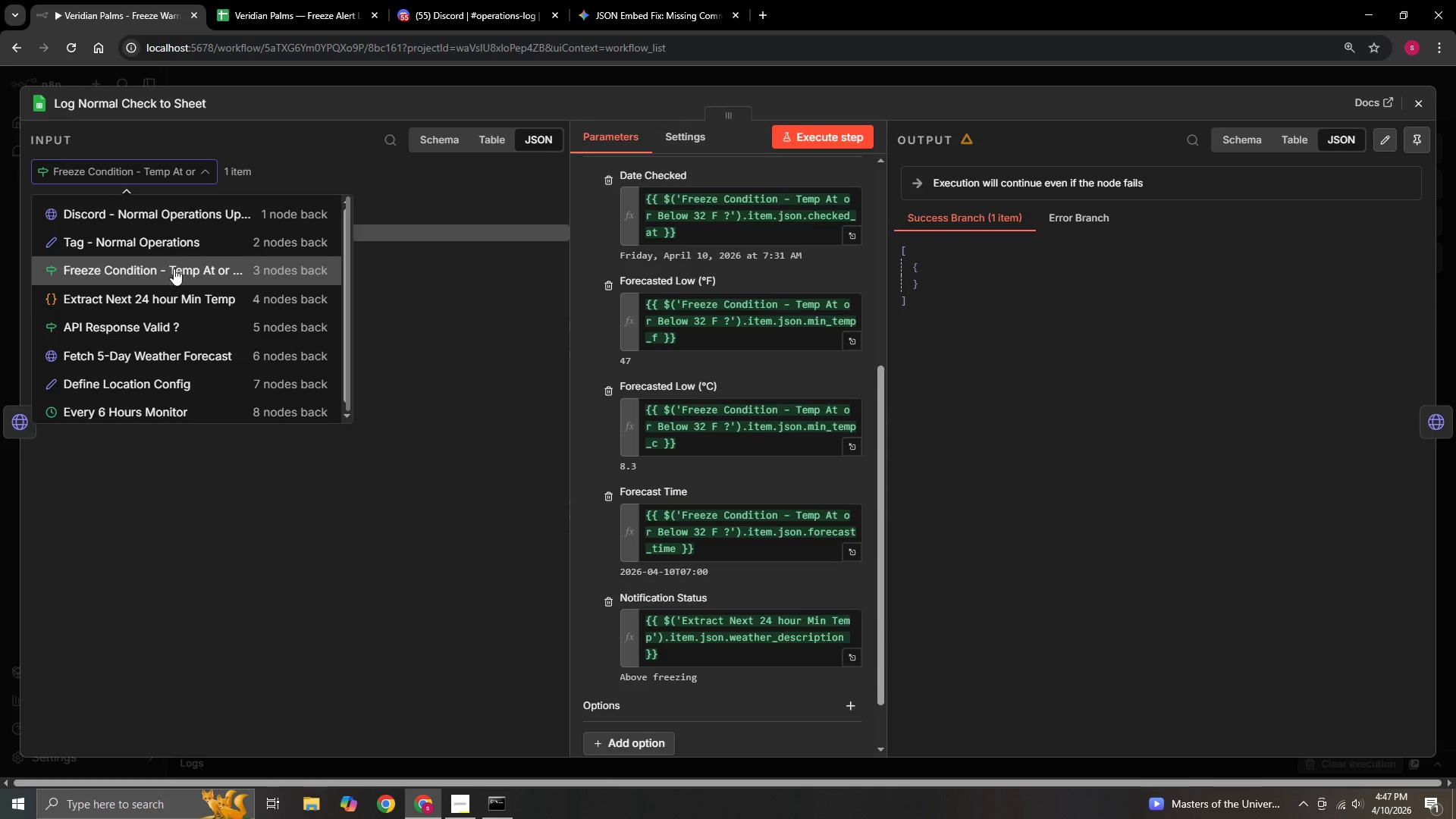 
left_click([174, 268])
 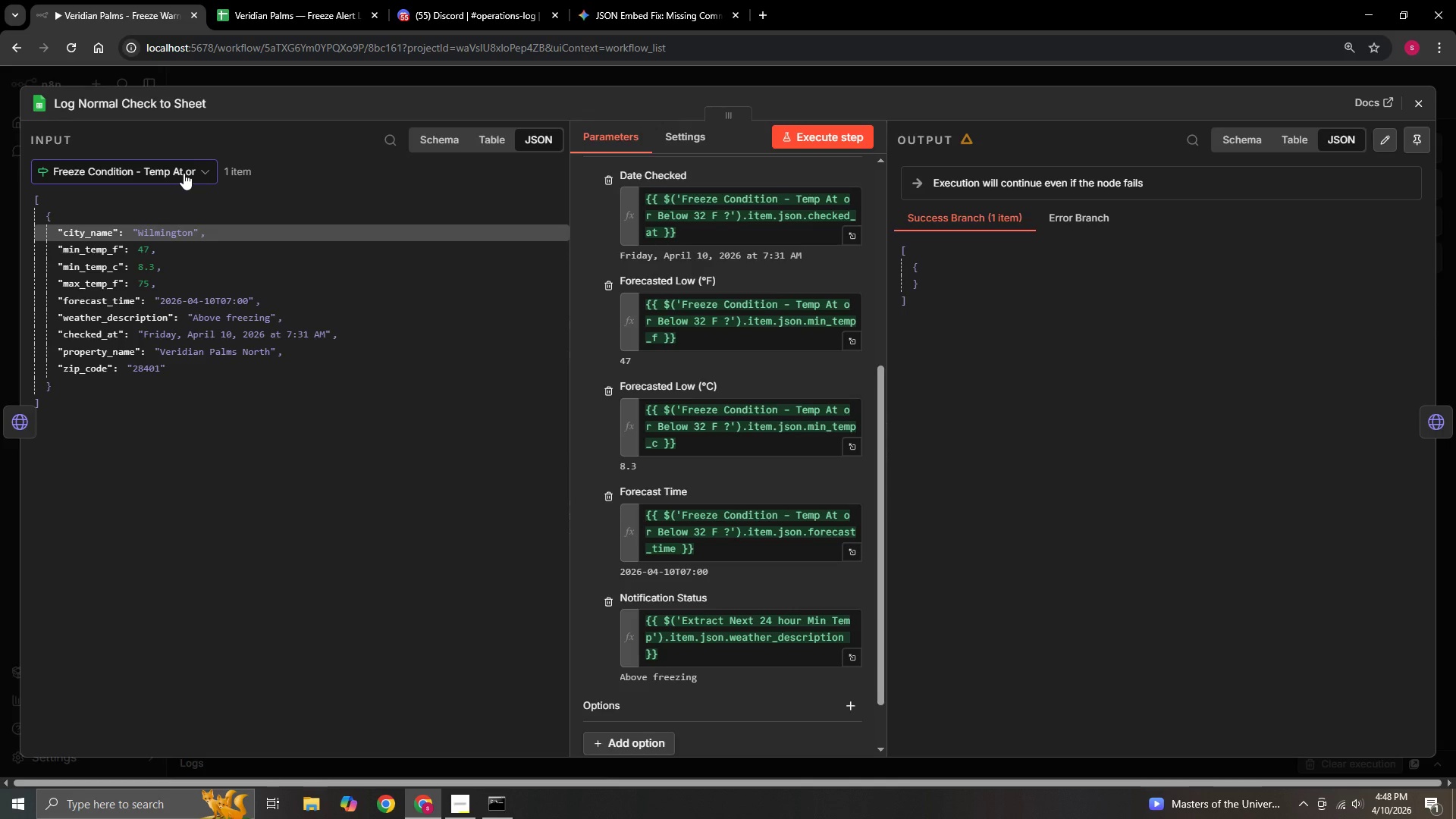 
wait(19.91)
 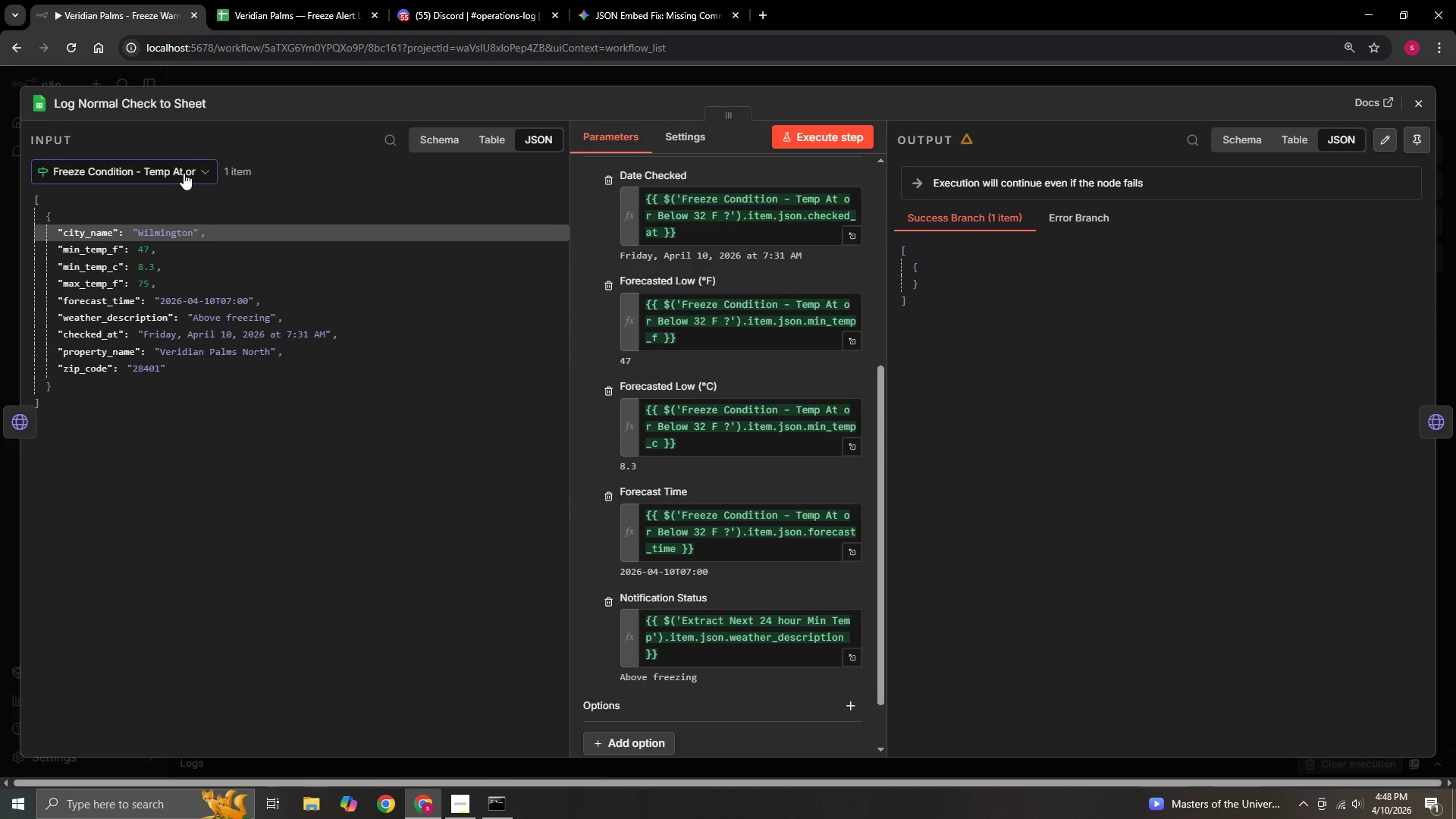 
left_click([155, 303])
 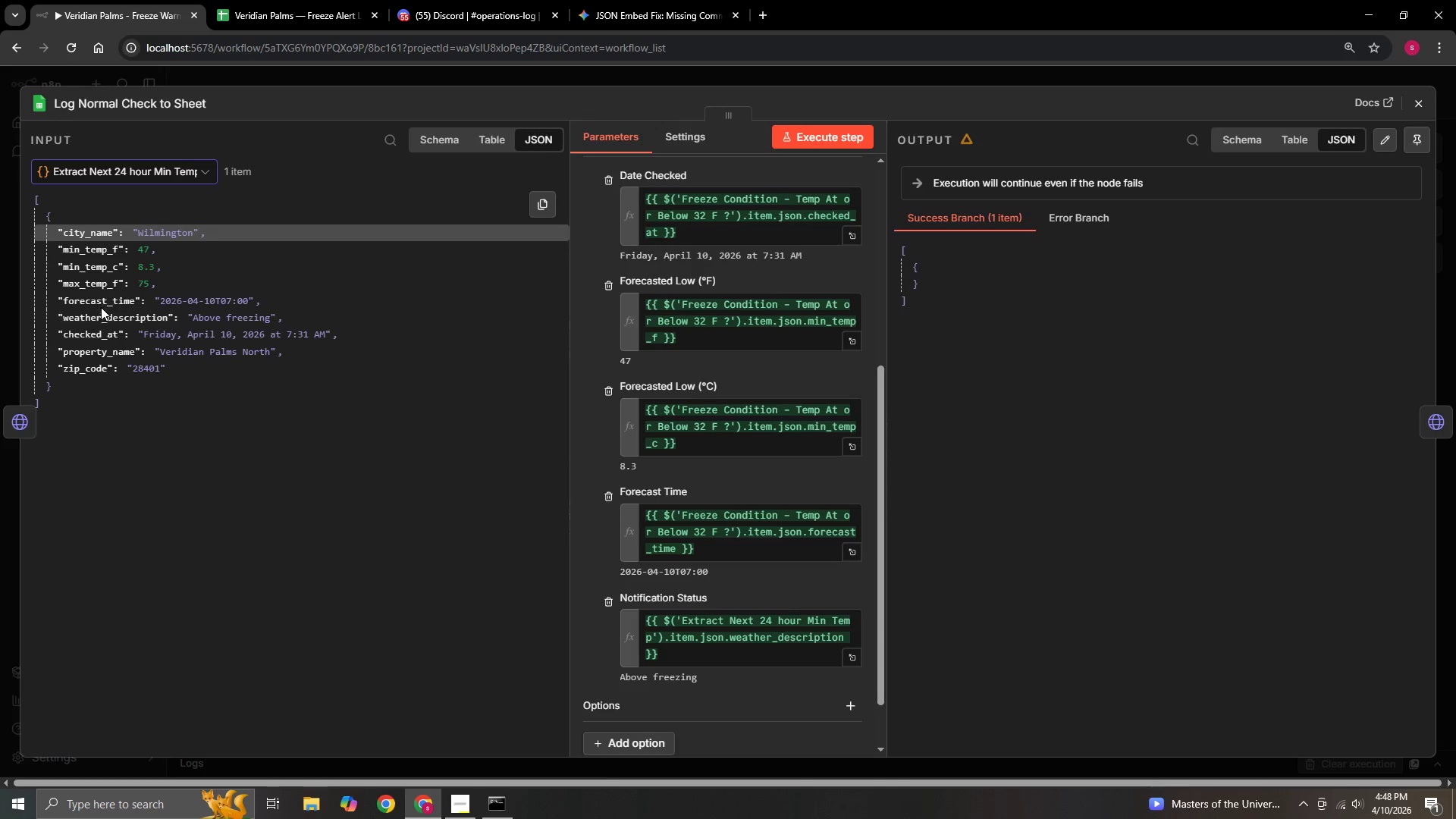 
wait(14.42)
 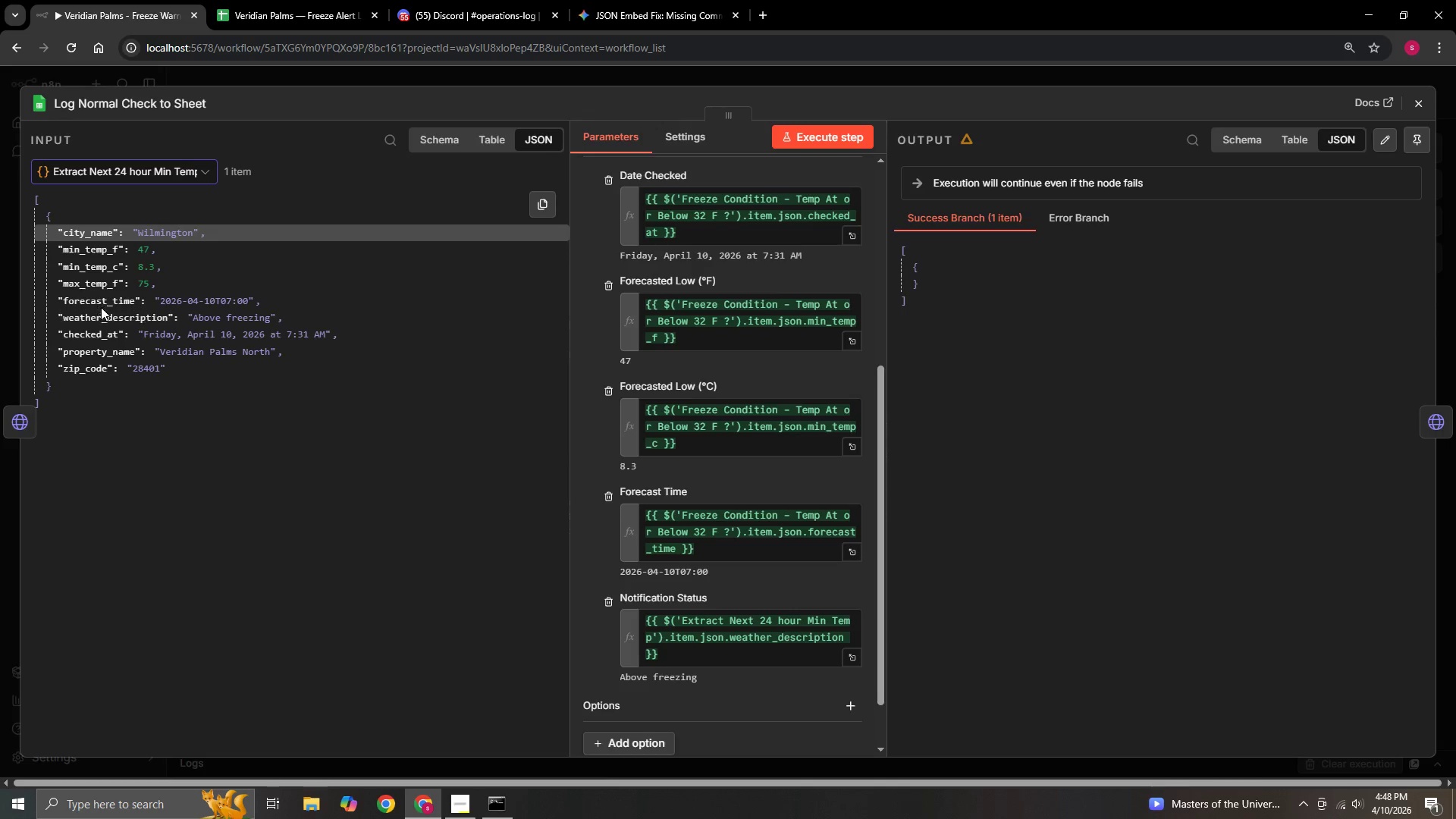 
left_click([1417, 99])
 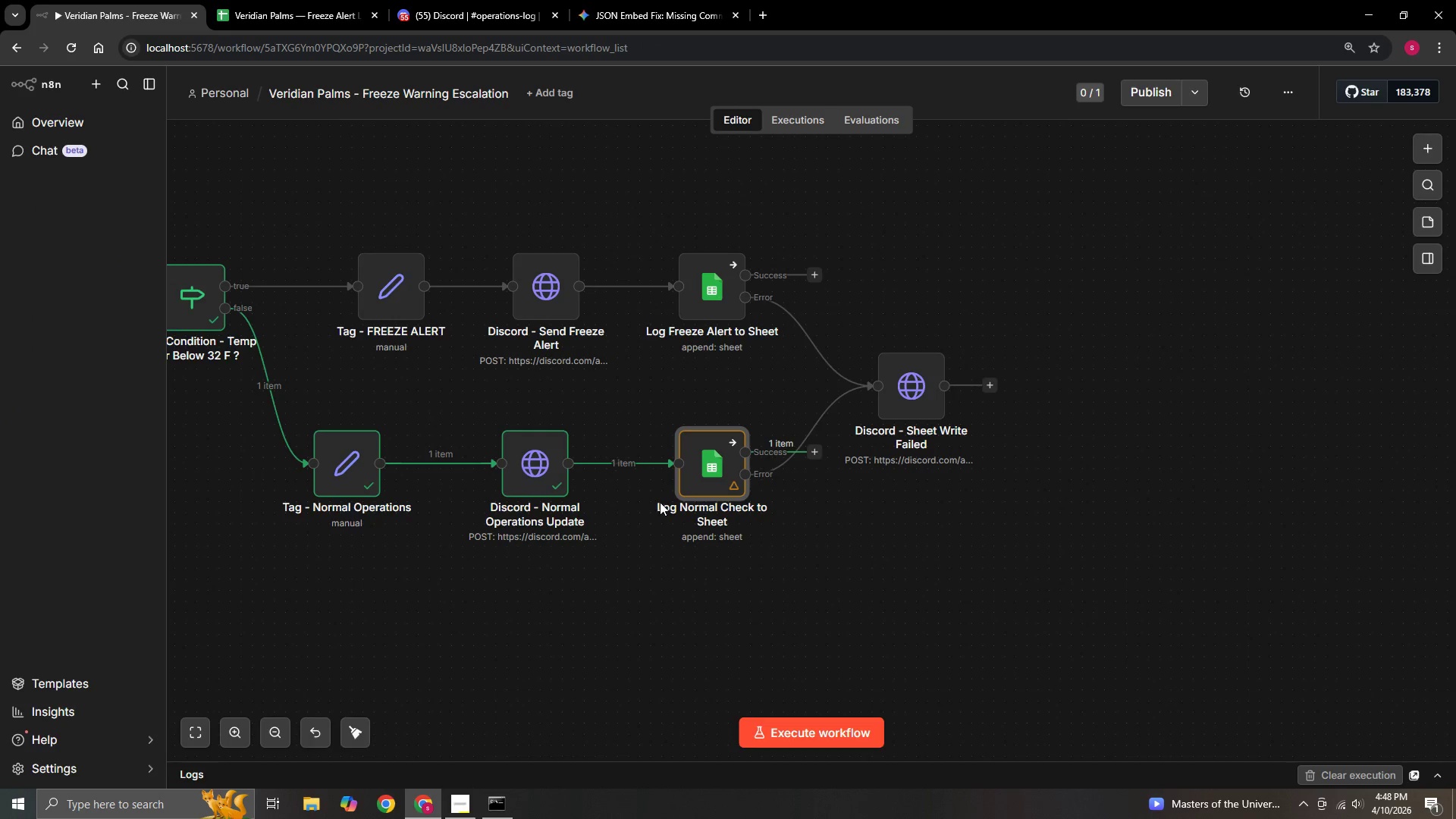 
hold_key(key=ControlLeft, duration=1.14)
left_click_drag(start_coordinate=[371, 614], to_coordinate=[745, 613])
 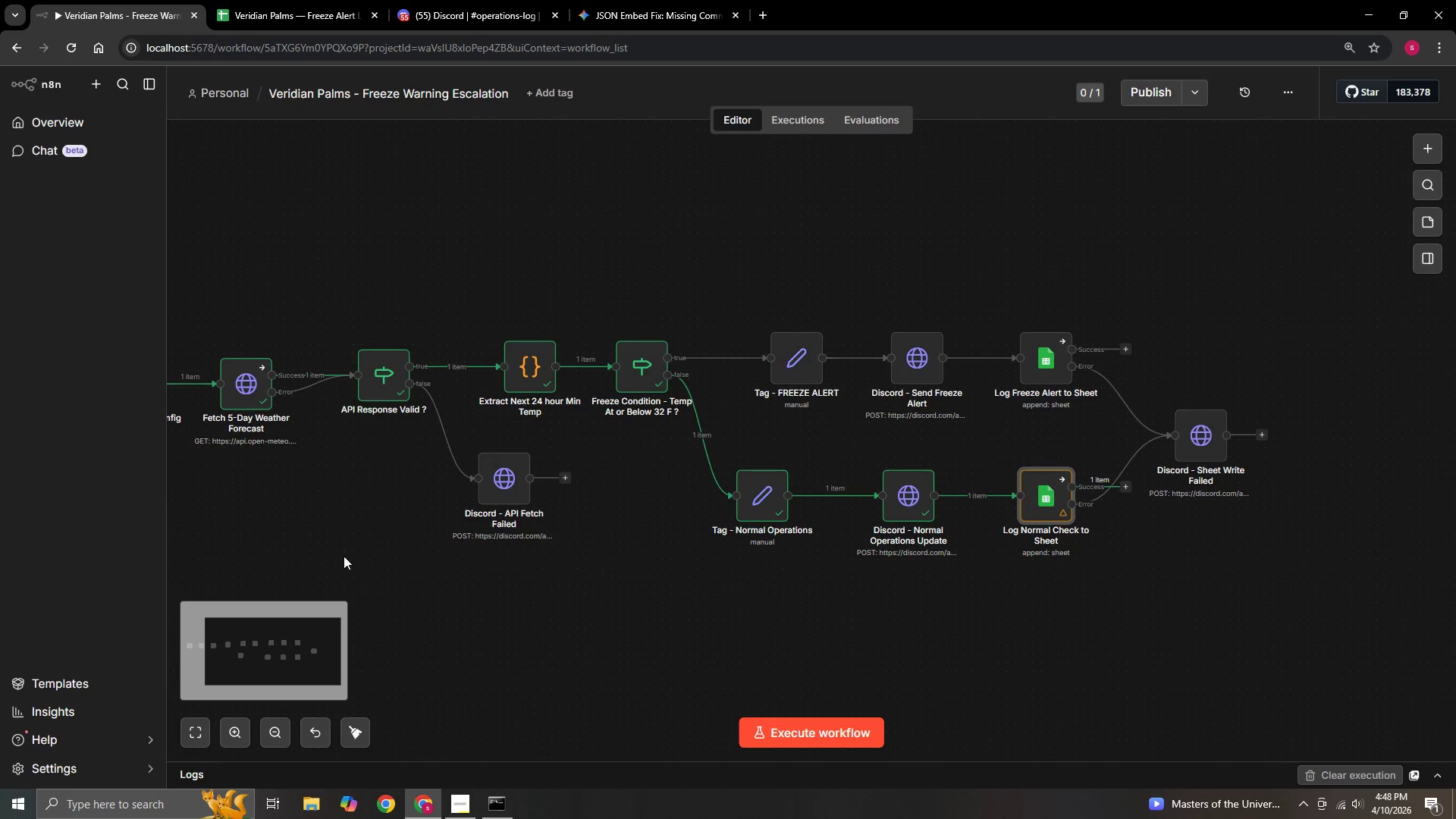 
scroll: coordinate [535, 616], scroll_direction: down, amount: 2.0
 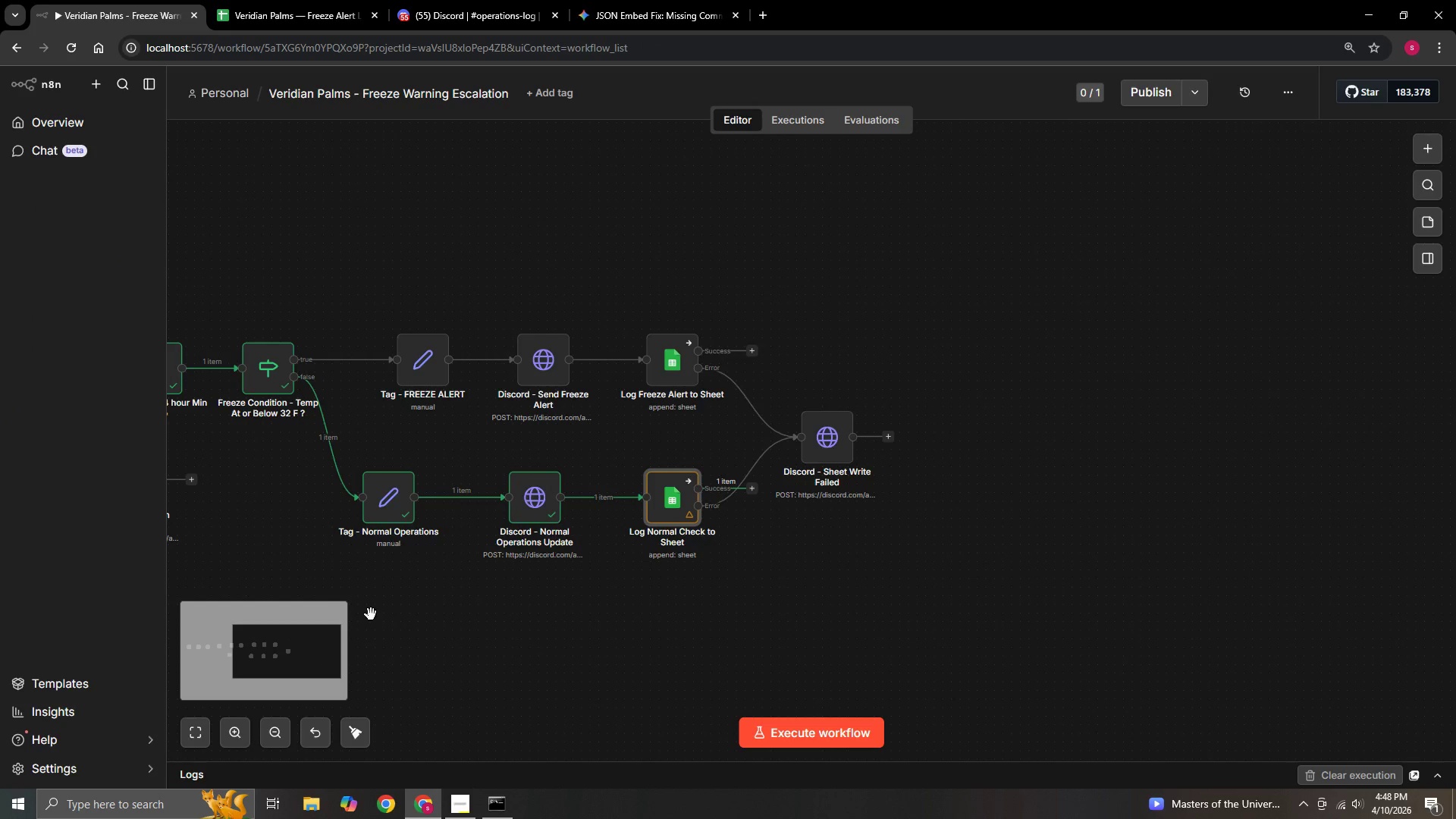 
hold_key(key=ControlLeft, duration=0.47)
left_click_drag(start_coordinate=[362, 560], to_coordinate=[413, 560])
 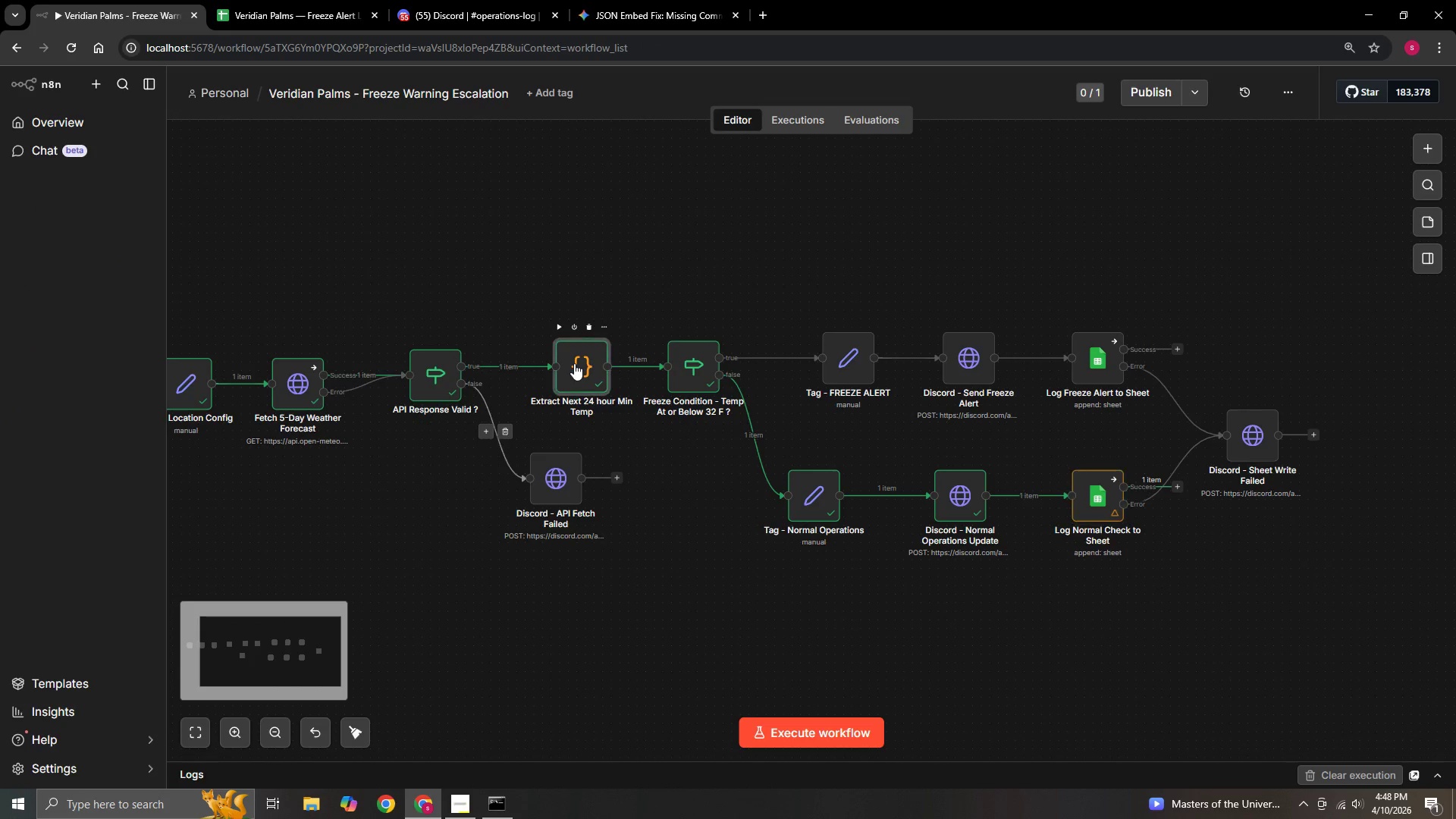 
double_click([574, 363])
 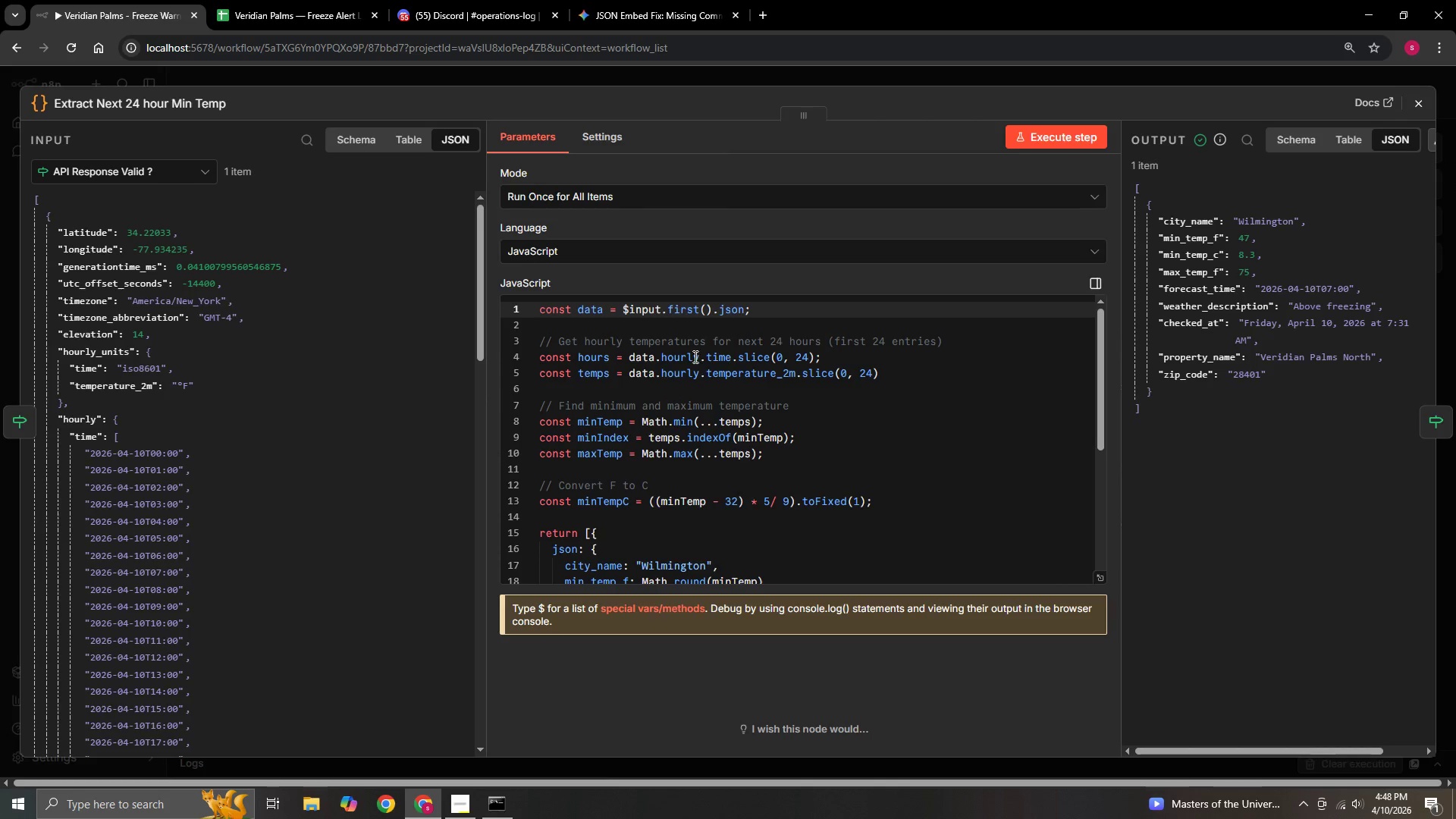 
scroll: coordinate [707, 507], scroll_direction: down, amount: 4.0
 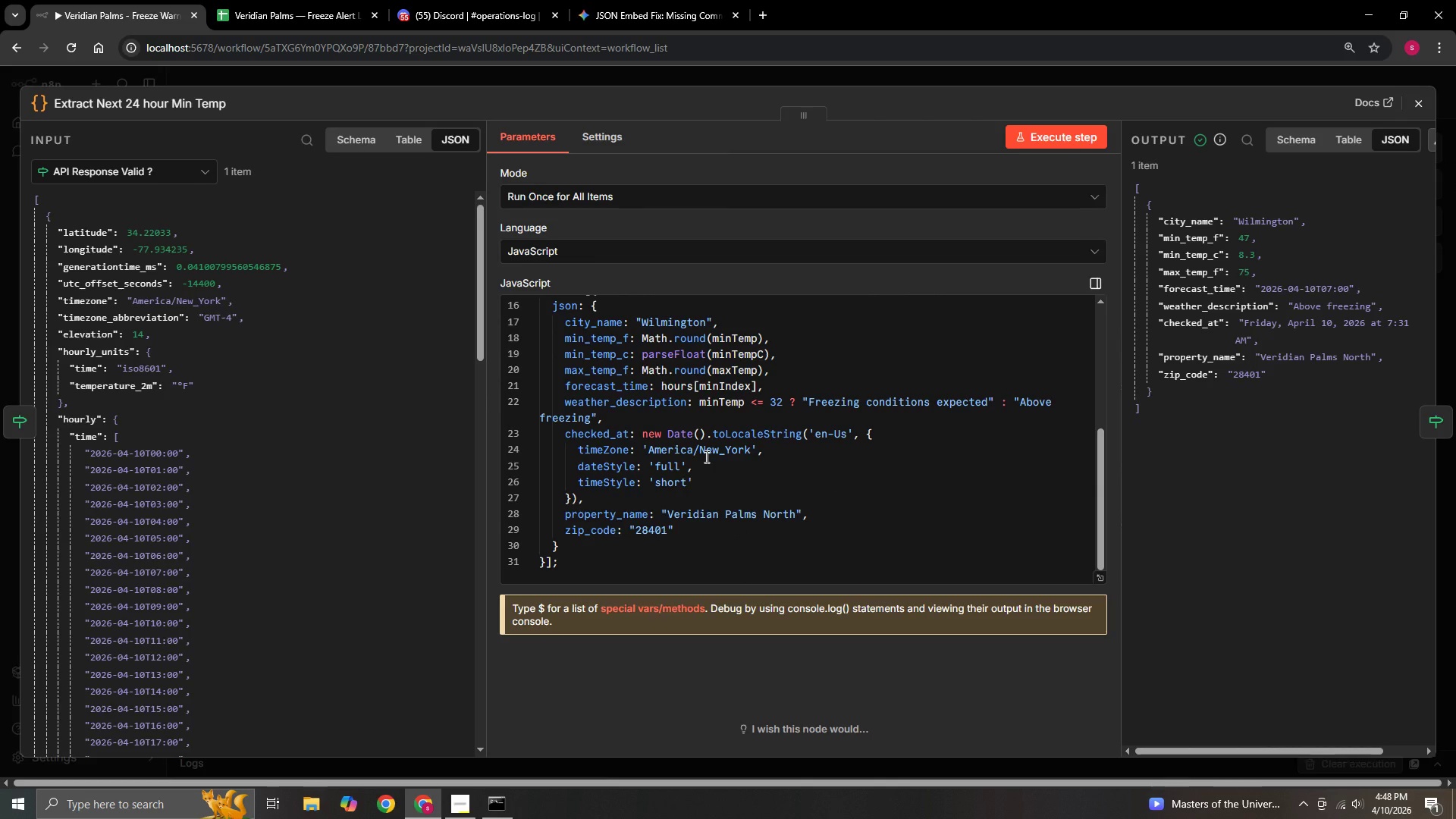 
scroll: coordinate [667, 504], scroll_direction: up, amount: 5.0
 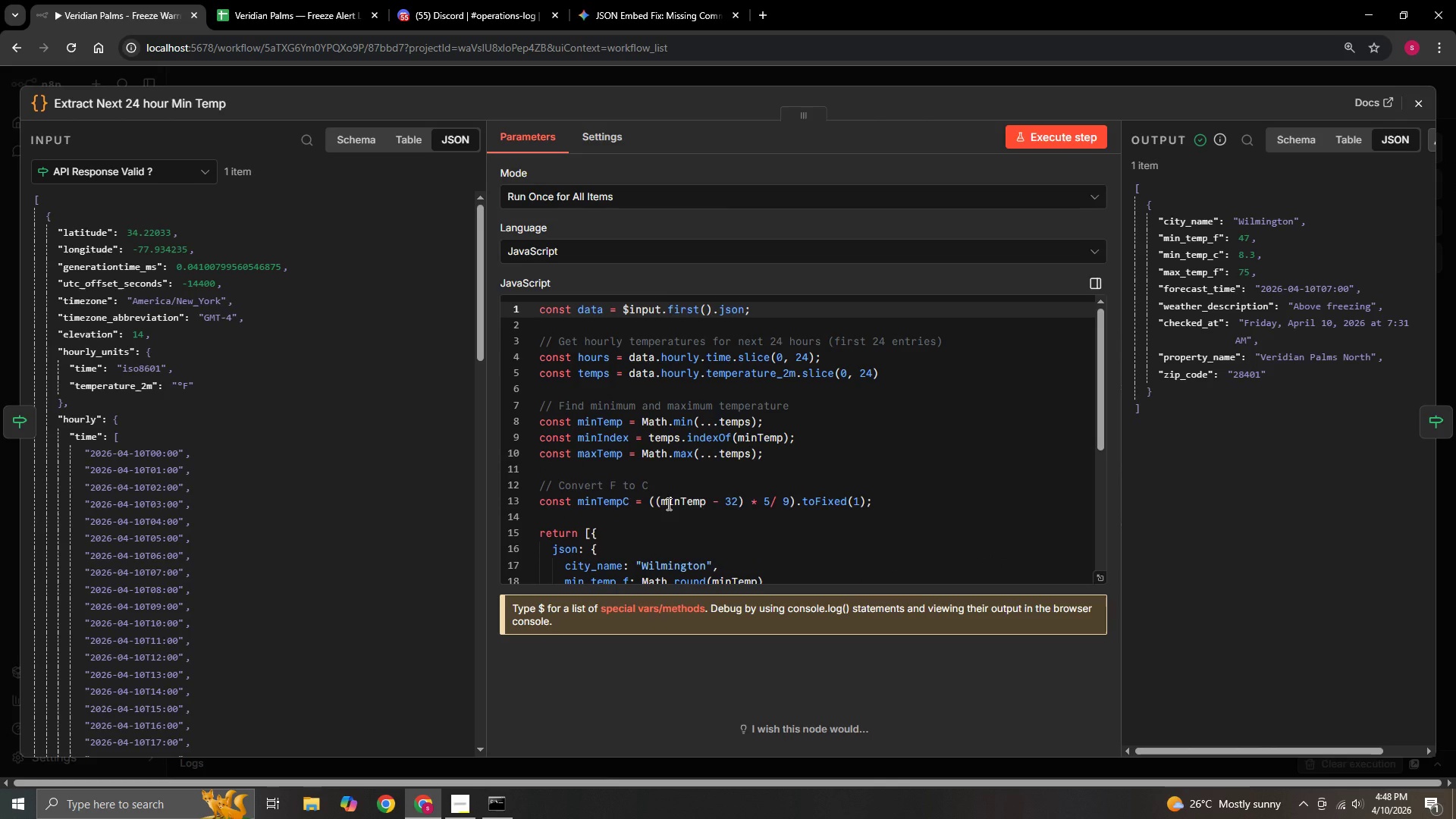 
wait(8.26)
 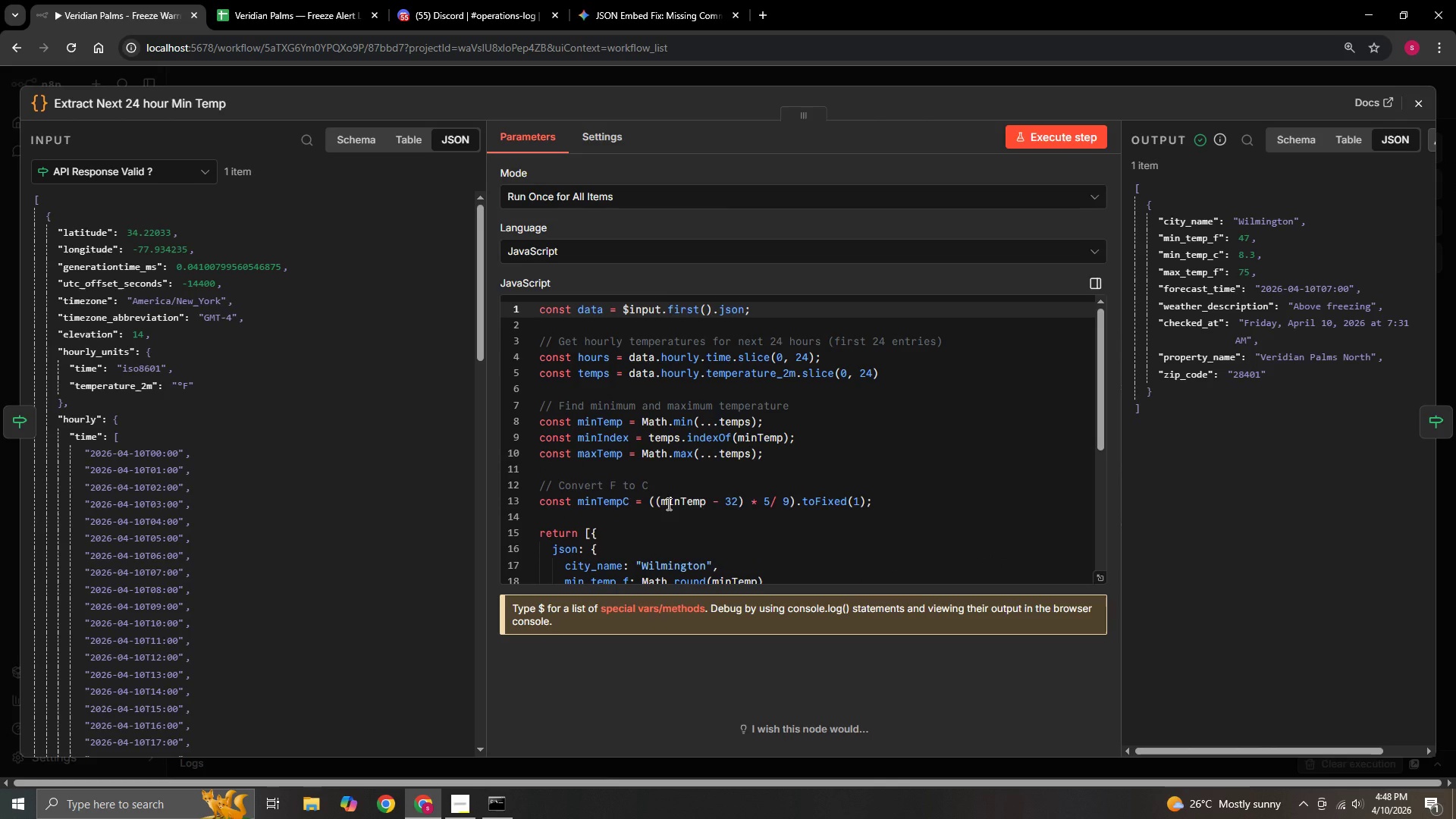 
left_click([1415, 111])
 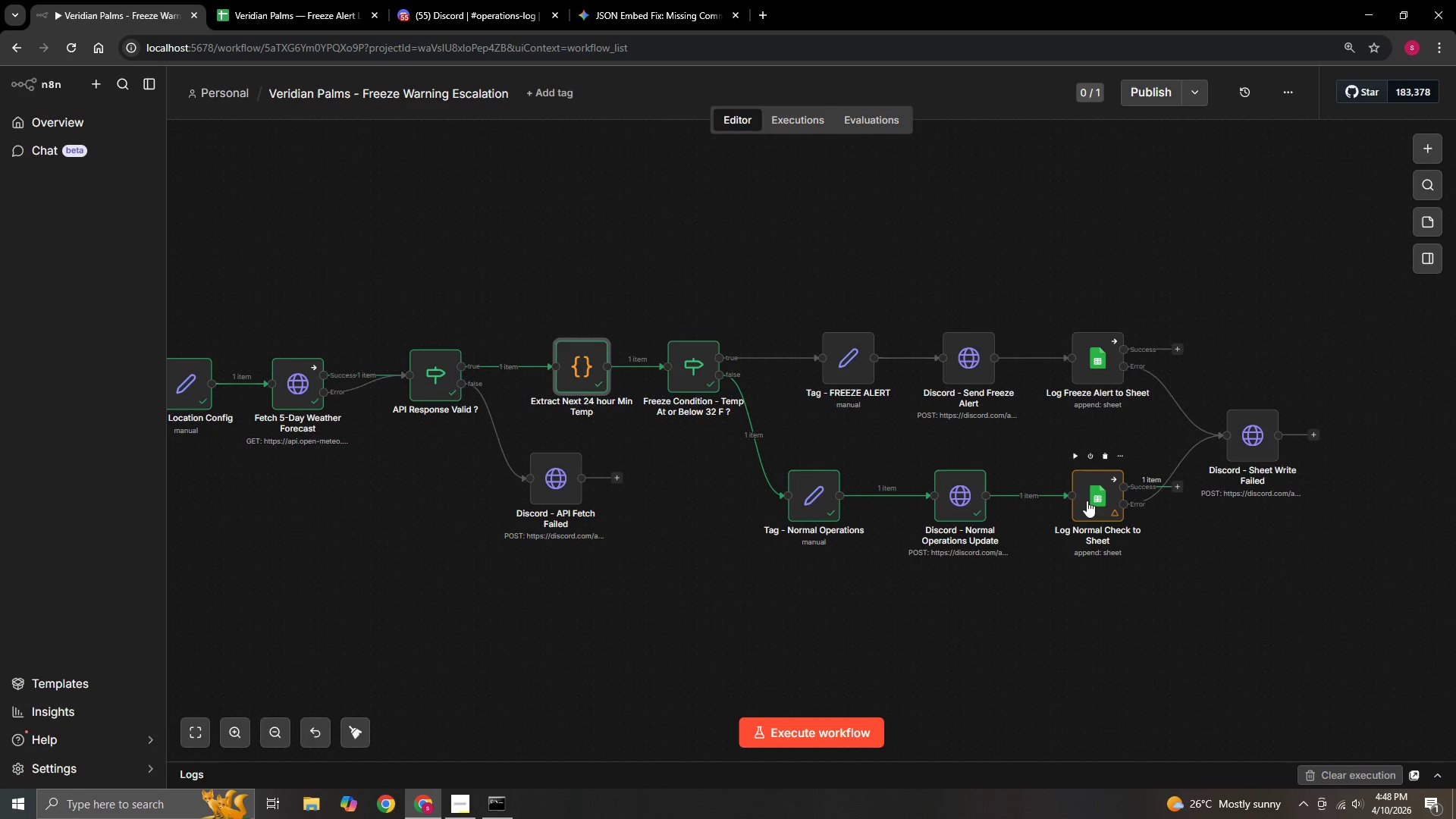 
double_click([1087, 500])
 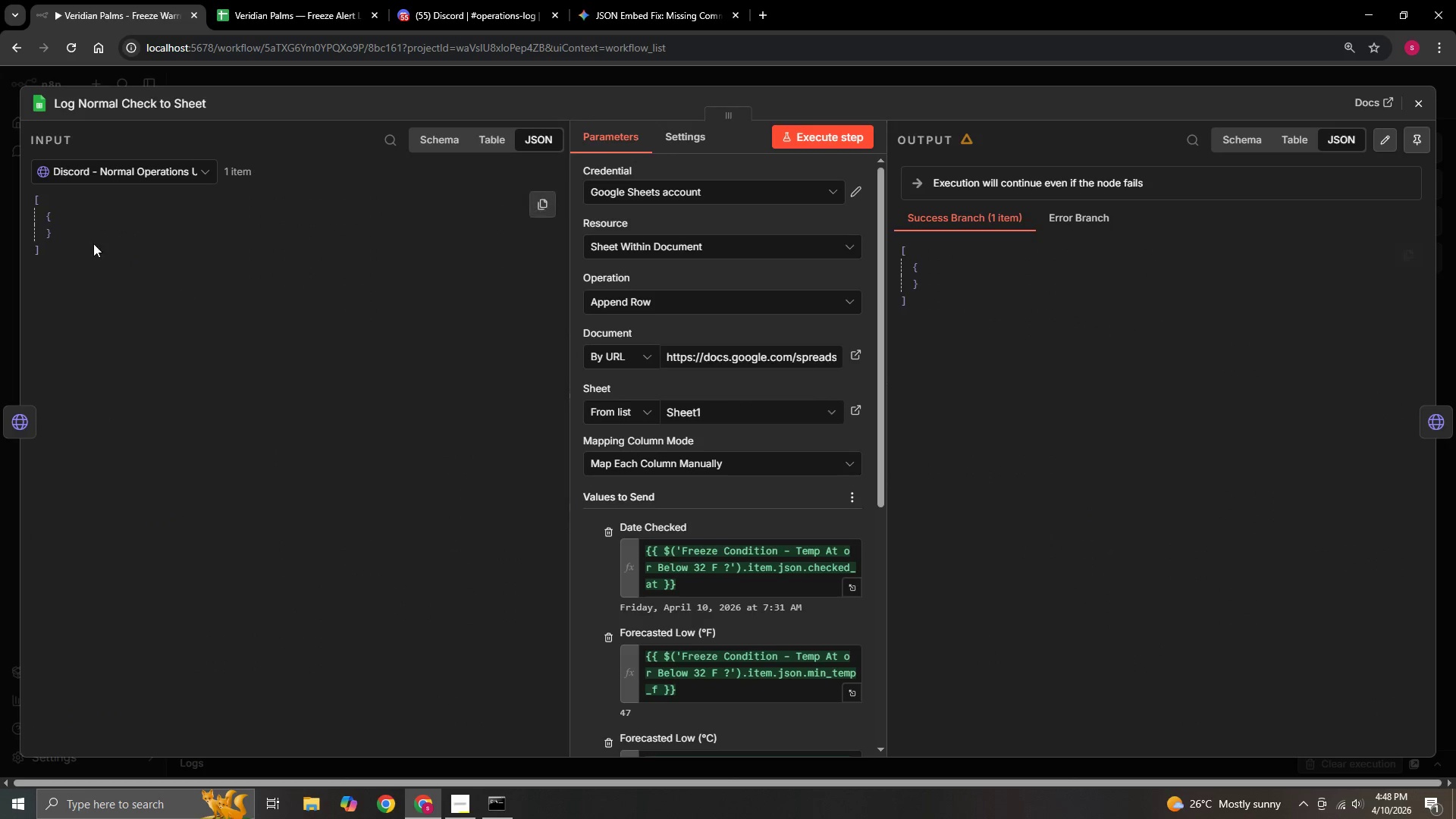 
left_click([129, 175])
 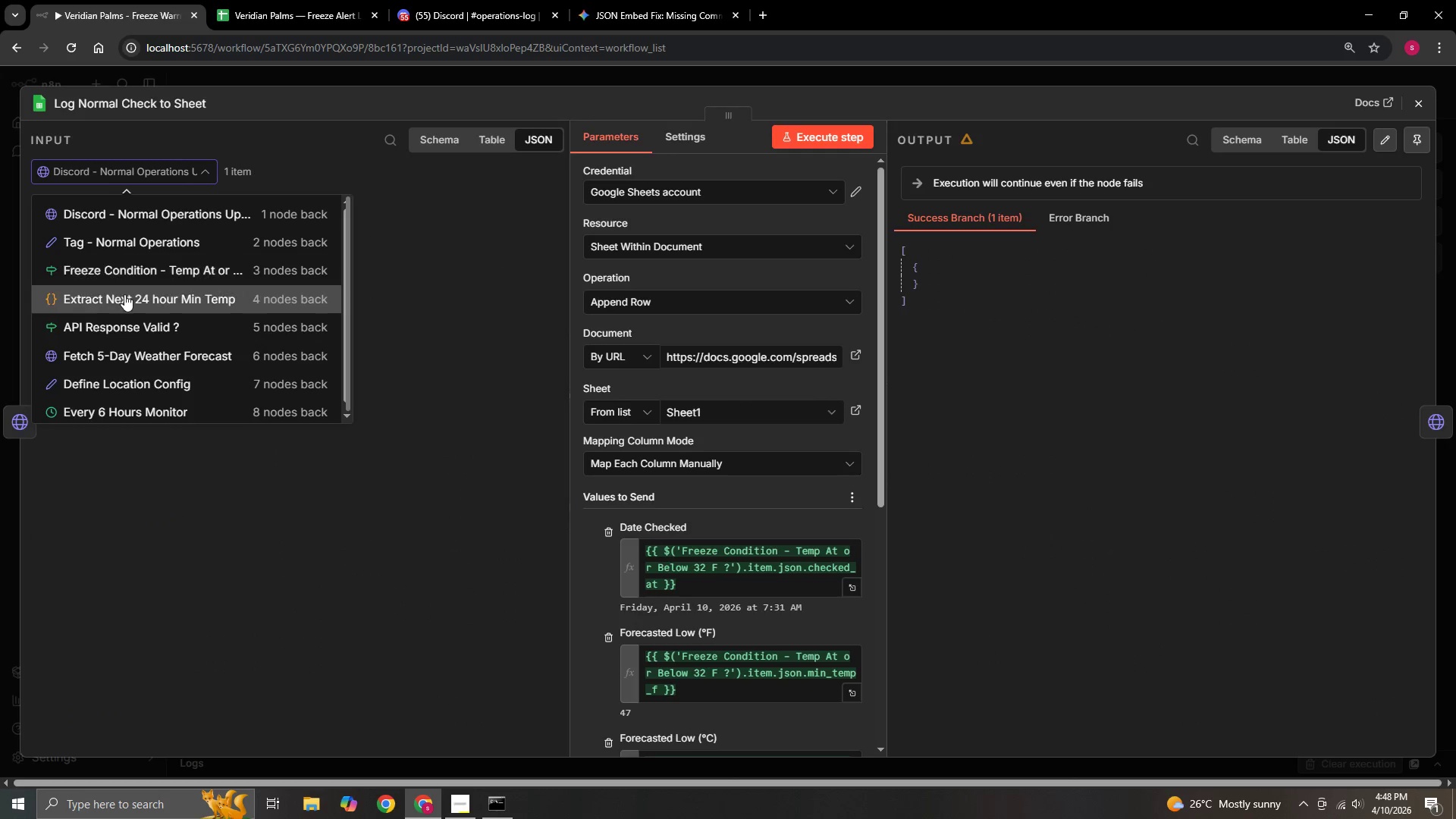 
left_click([124, 294])
 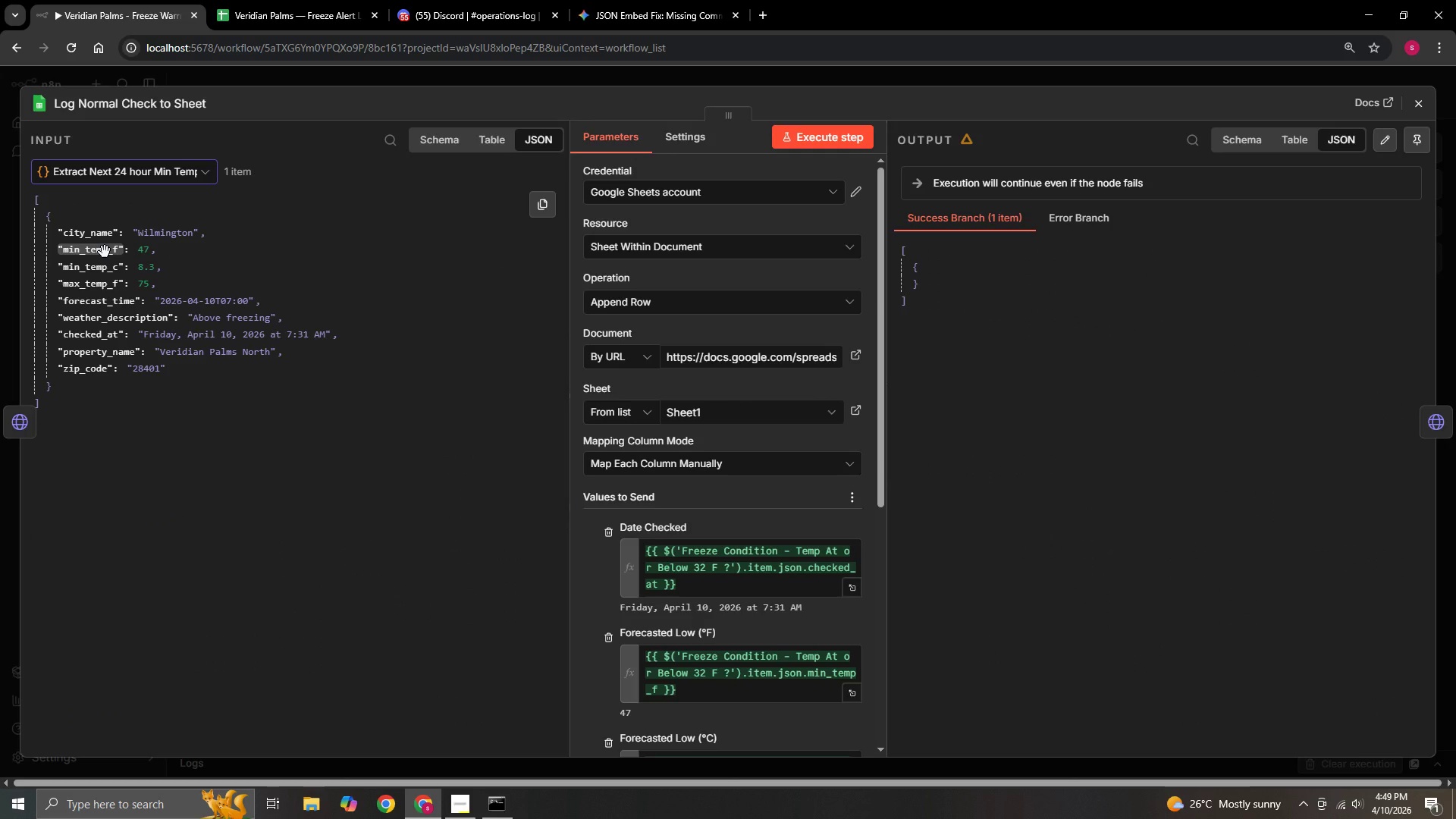 
wait(13.41)
 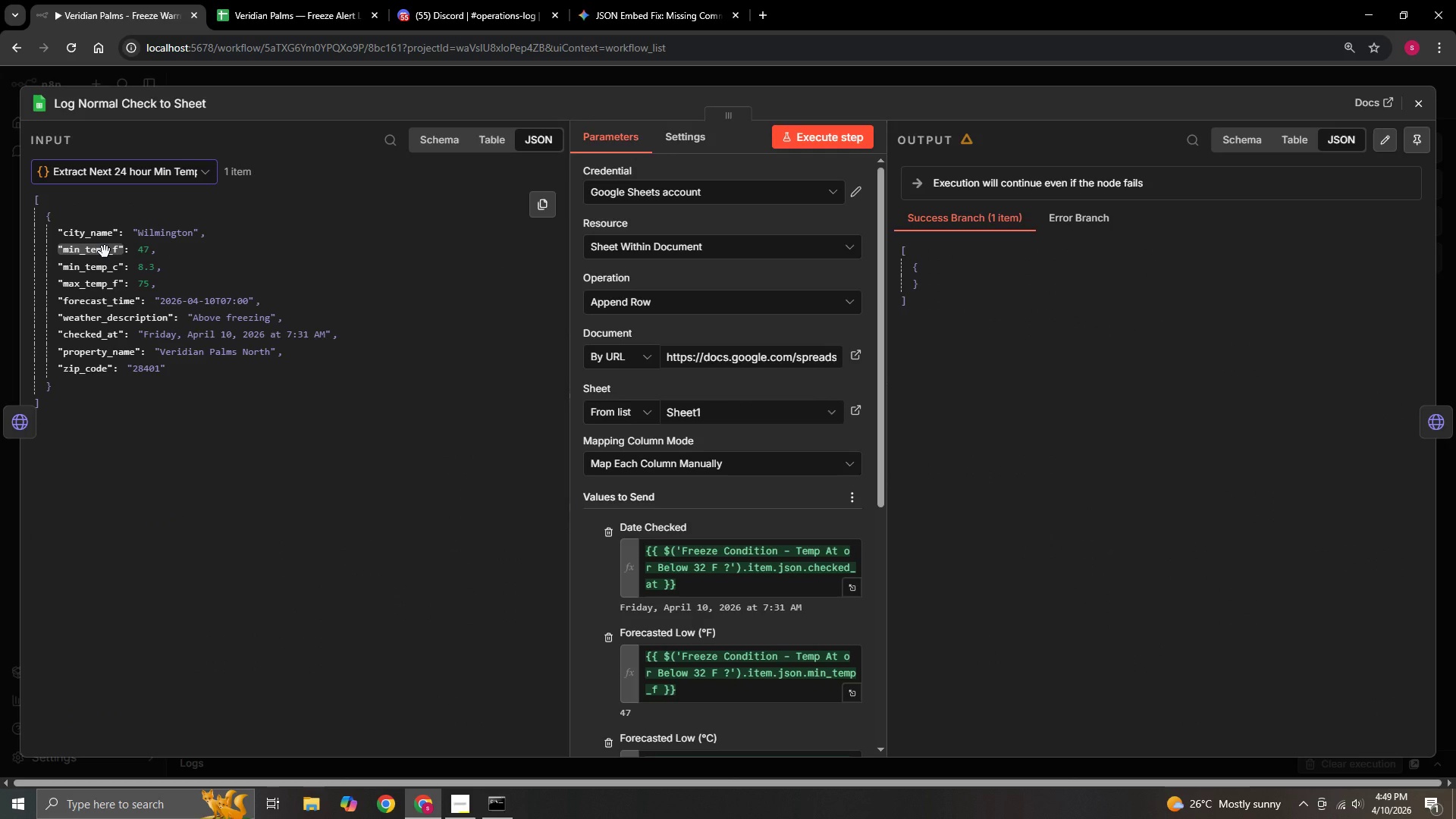 
scroll: coordinate [591, 531], scroll_direction: down, amount: 17.0
 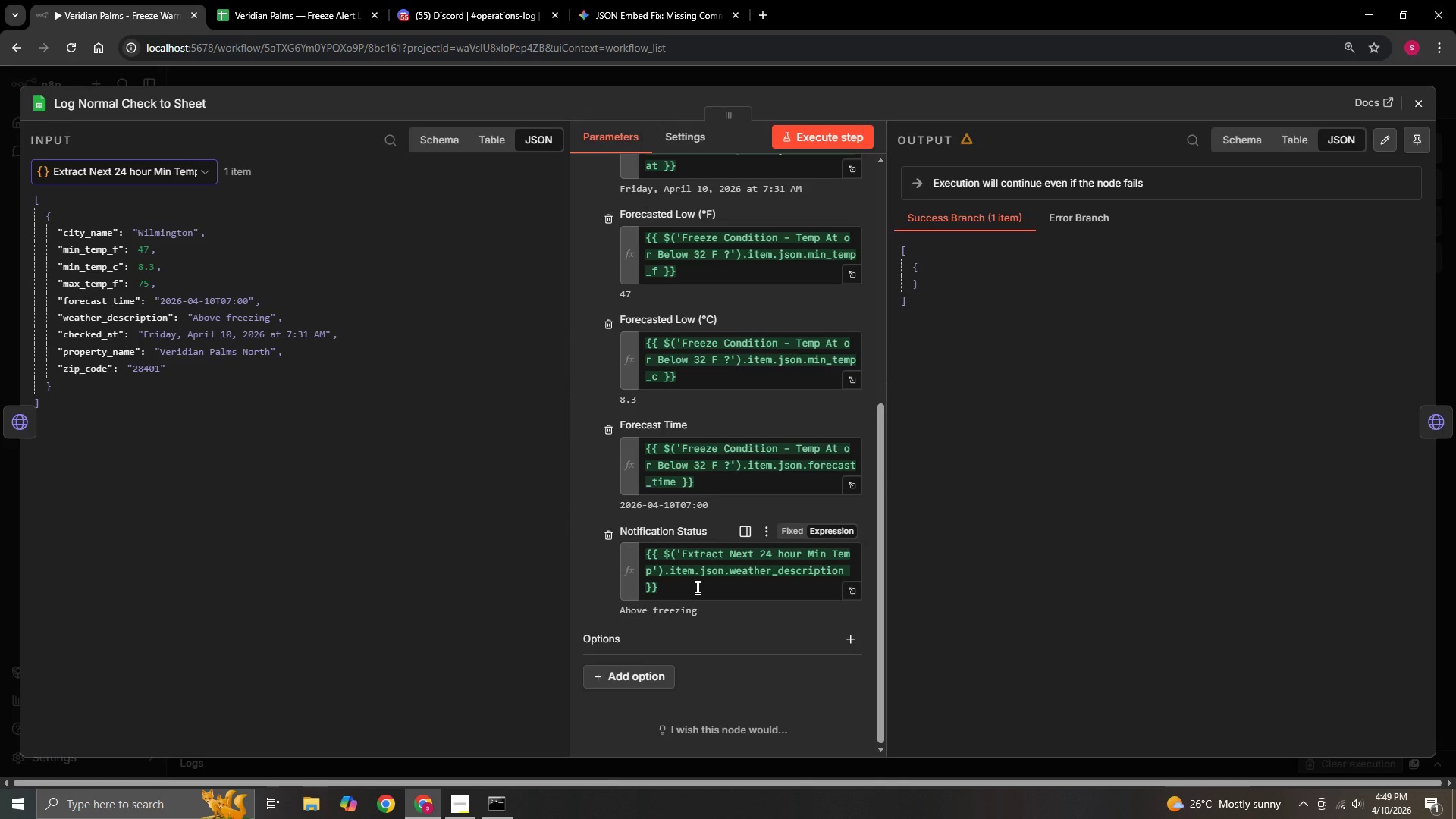 
wait(5.47)
 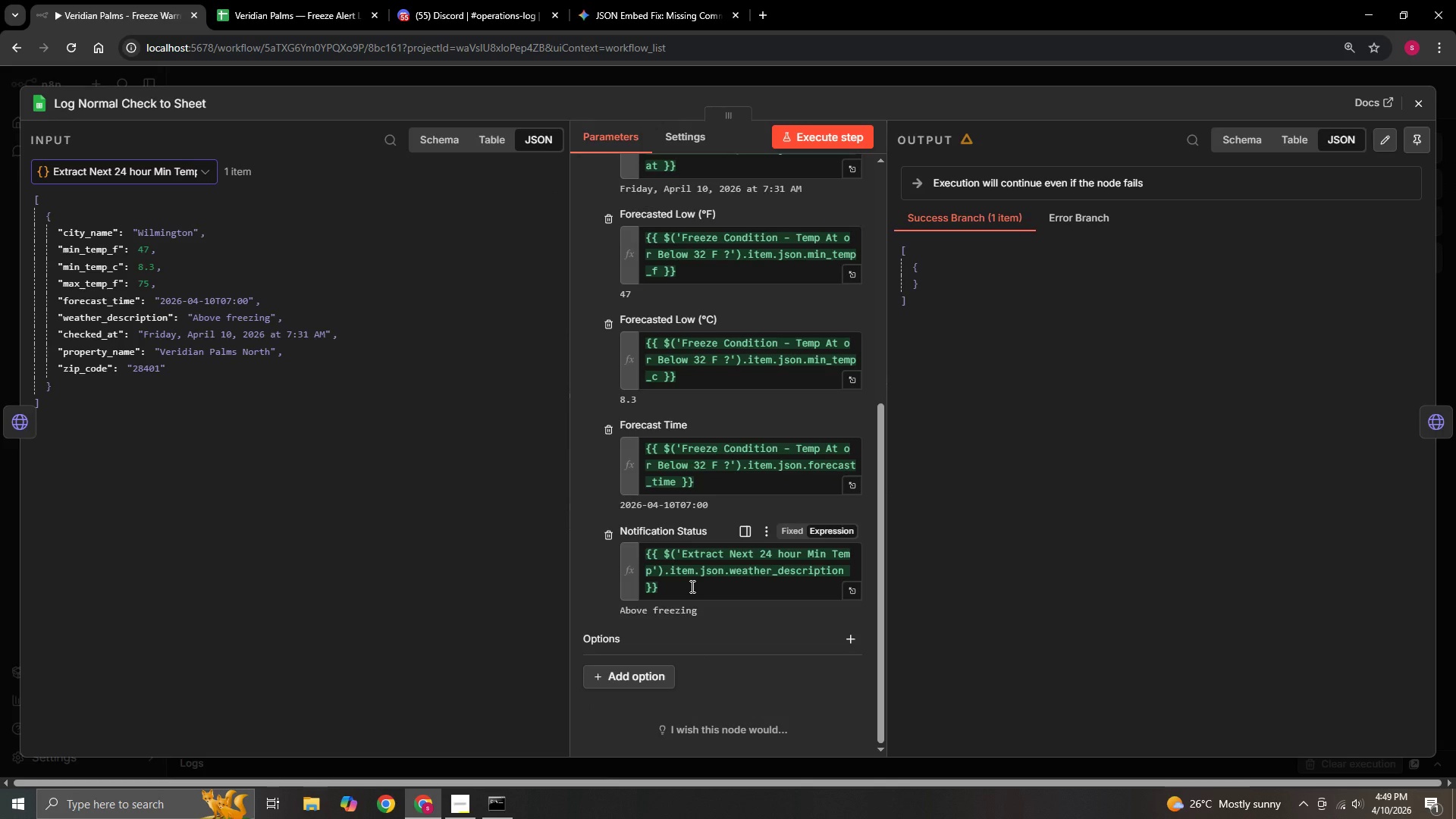 
left_click_drag(start_coordinate=[696, 587], to_coordinate=[623, 531])
 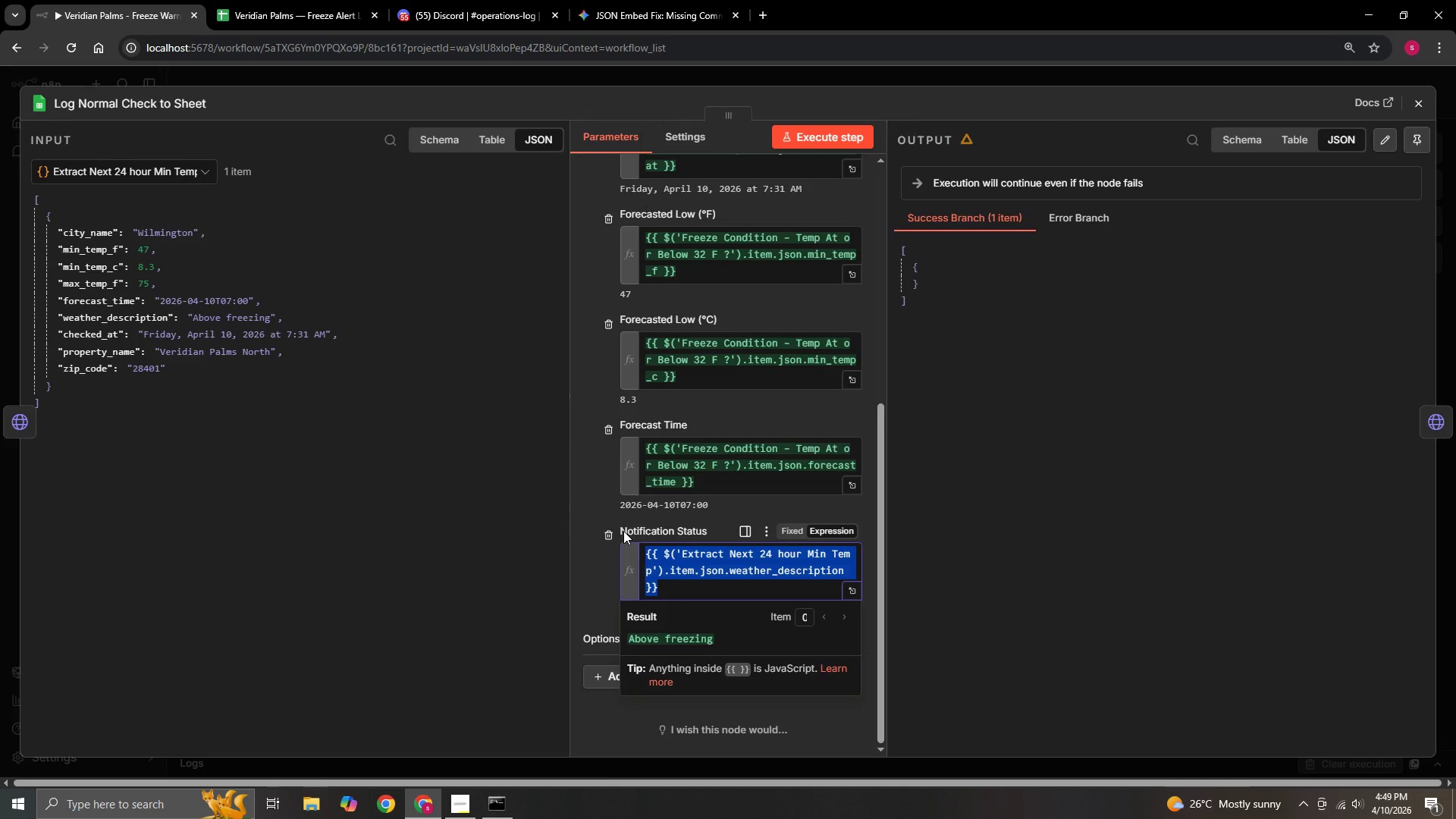 
key(Backspace)
 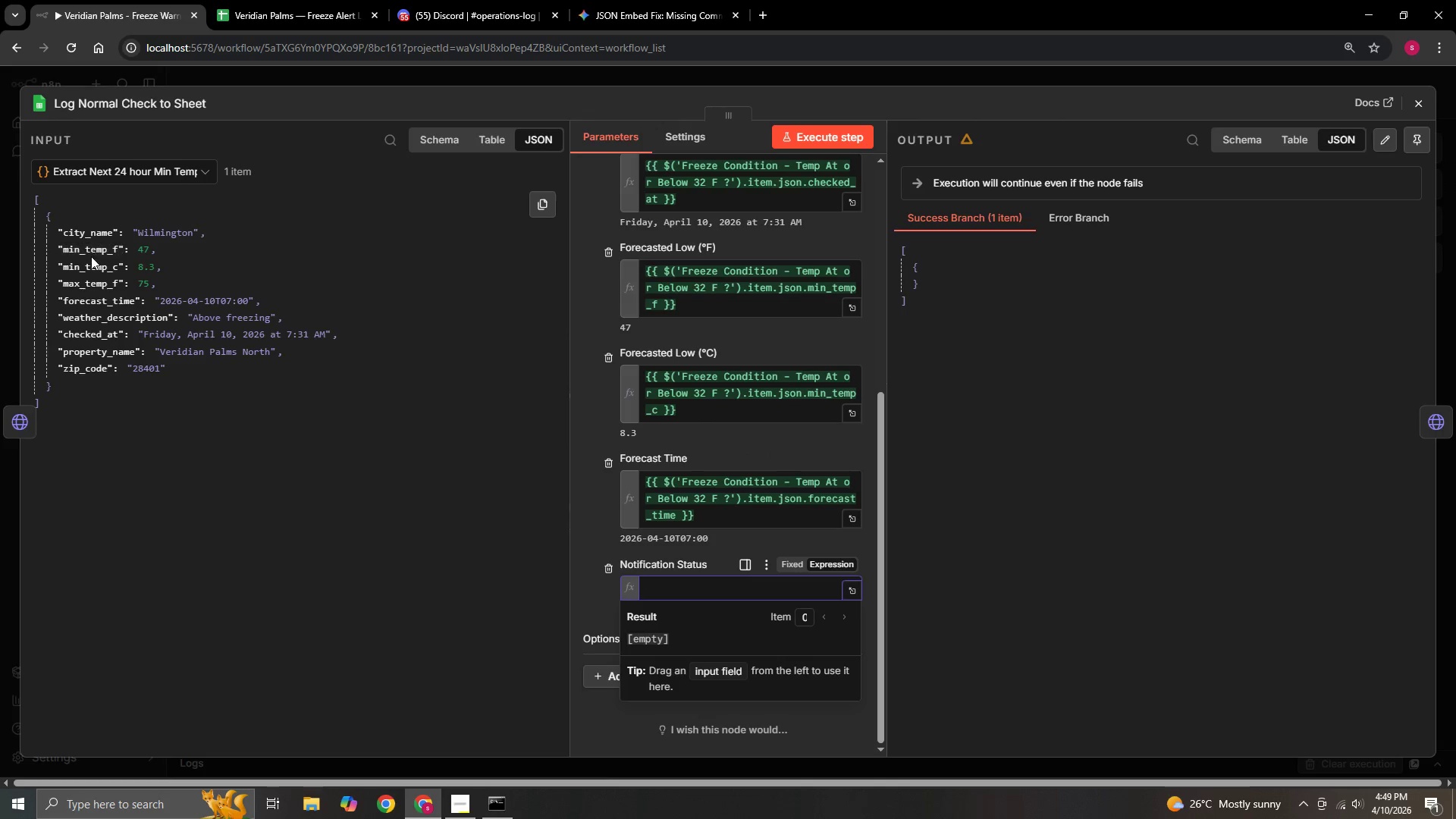 
left_click_drag(start_coordinate=[91, 251], to_coordinate=[708, 591])
 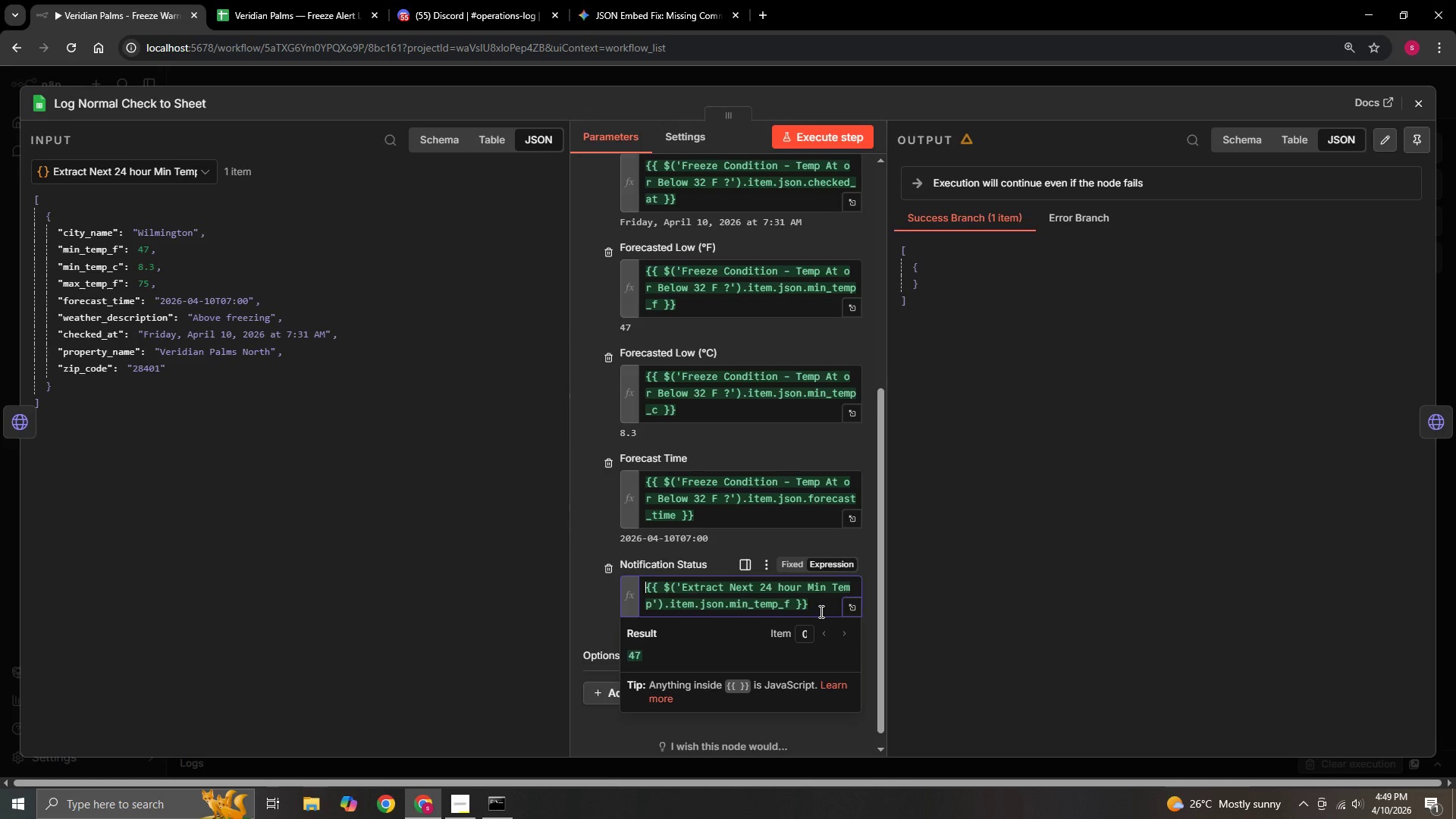 
wait(25.52)
 